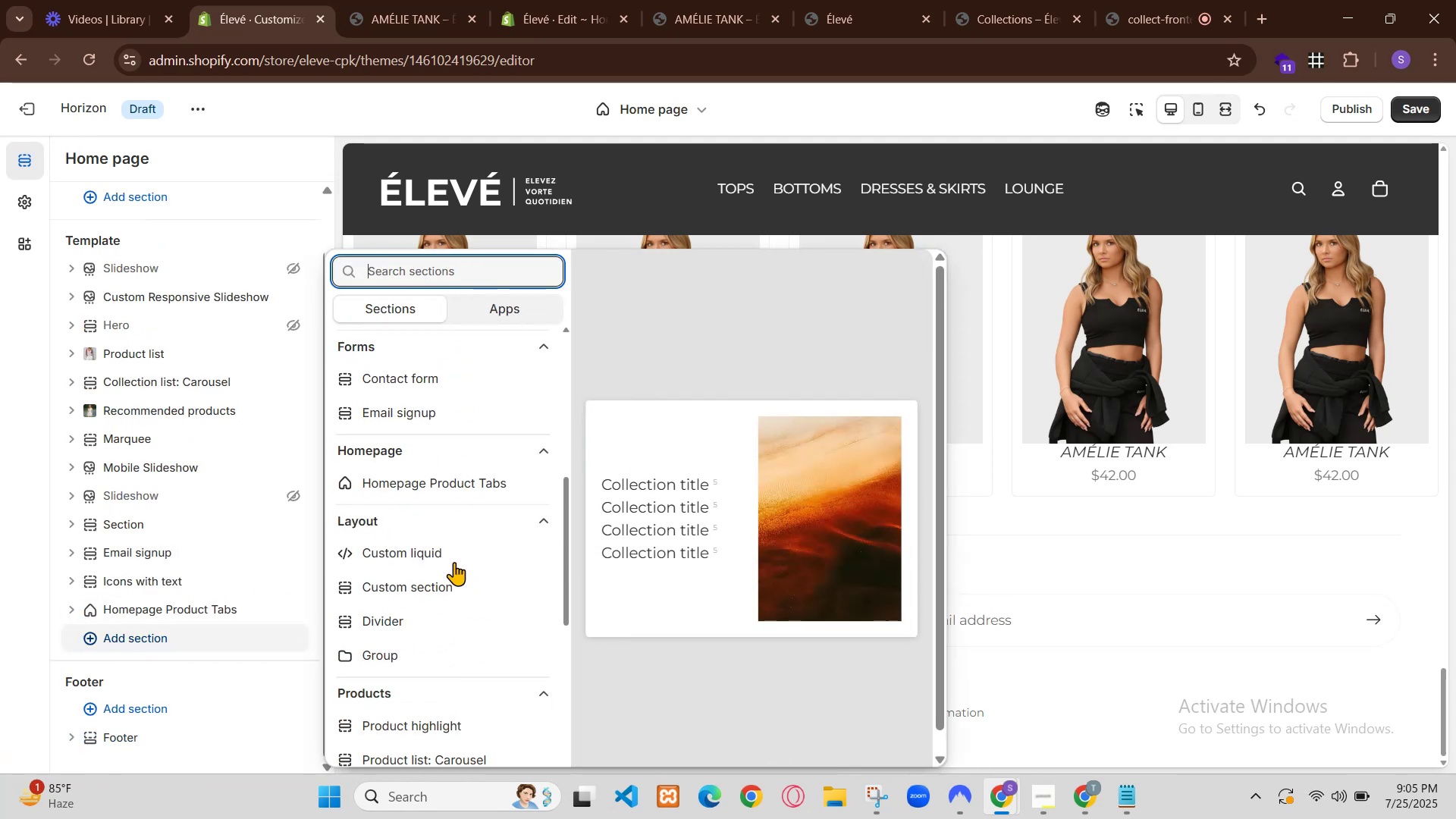 
right_click([170, 573])
 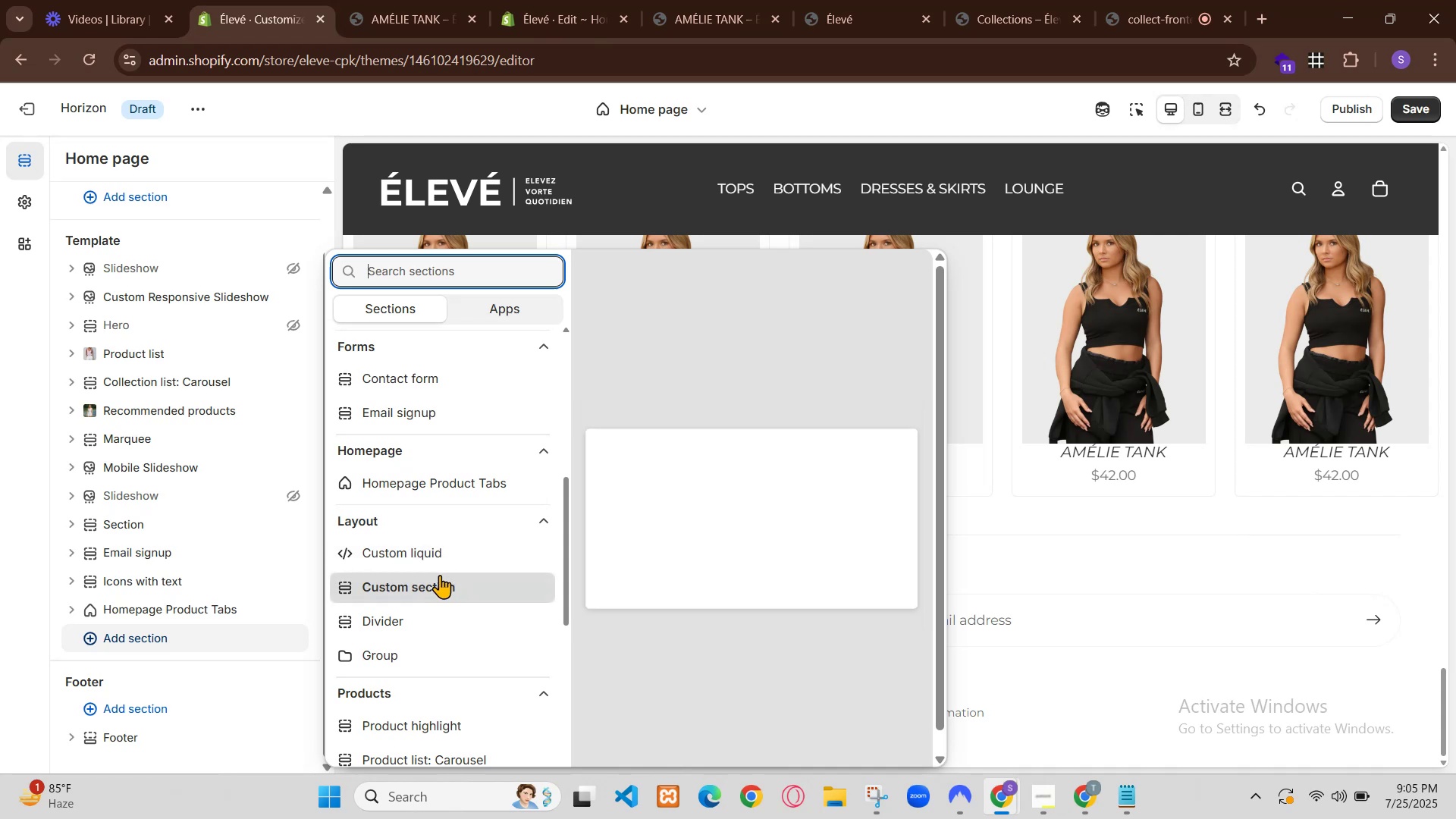 
left_click([194, 269])
 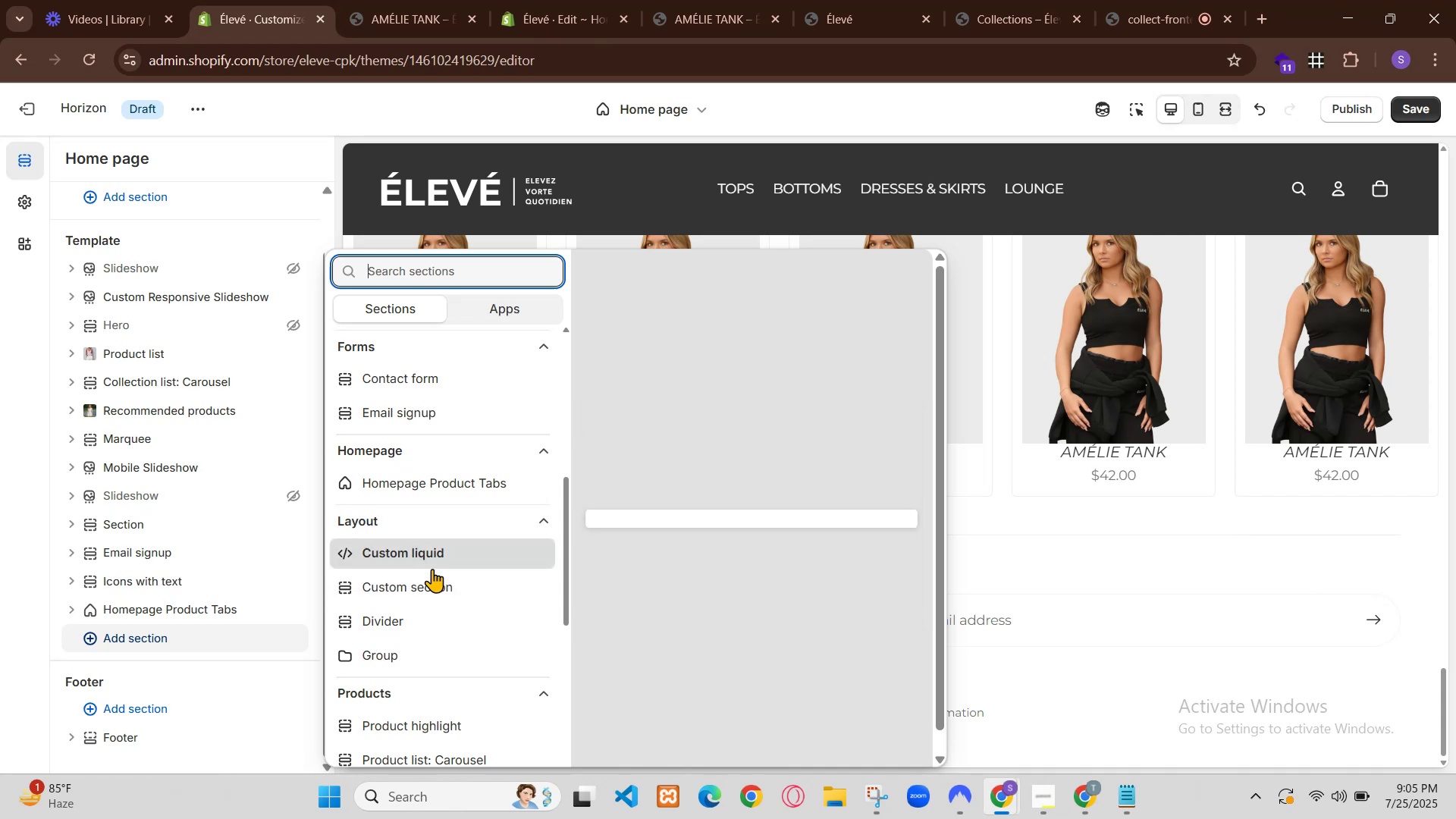 
scroll: coordinate [176, 572], scroll_direction: down, amount: 3.0
 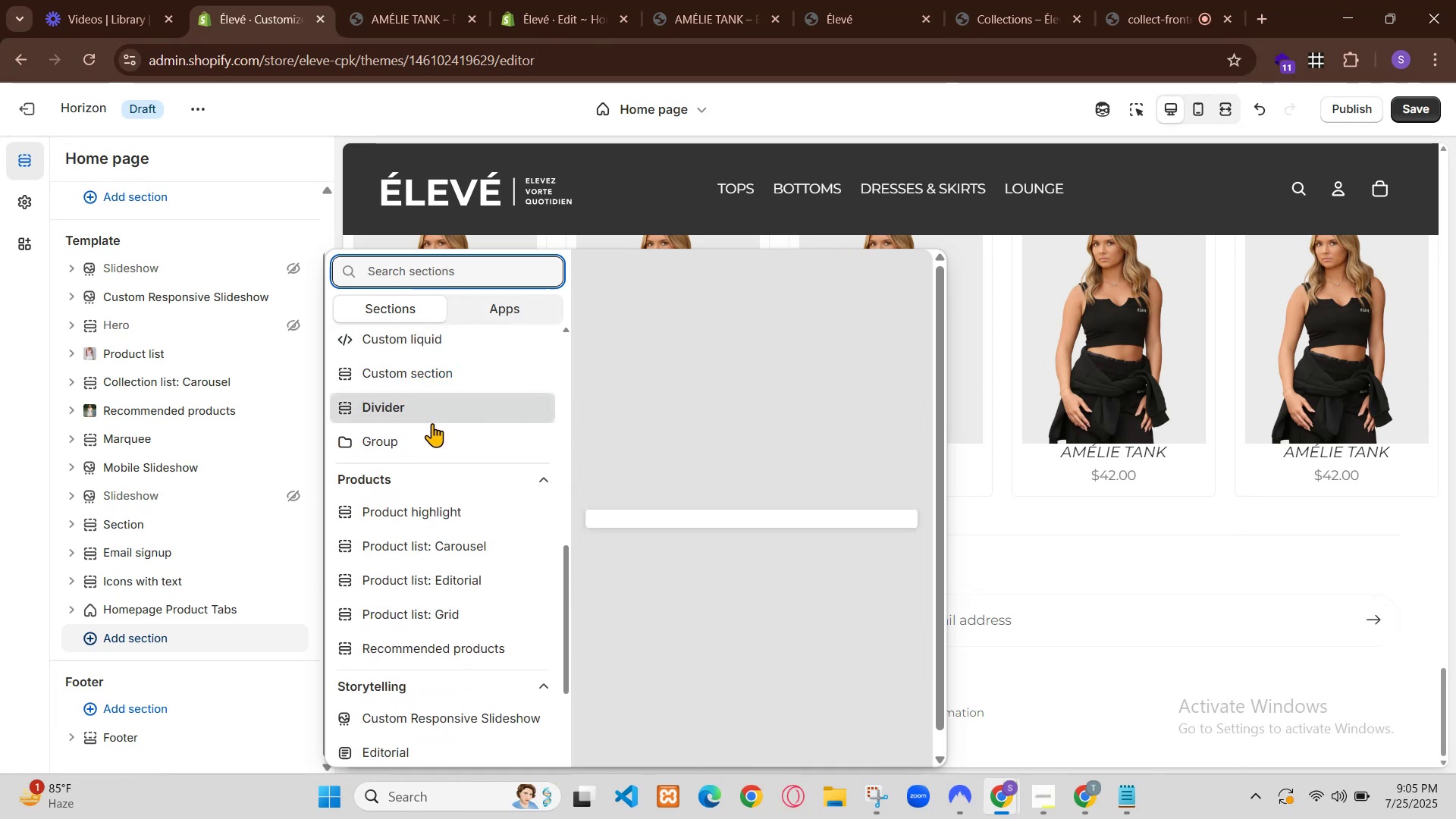 
wait(7.75)
 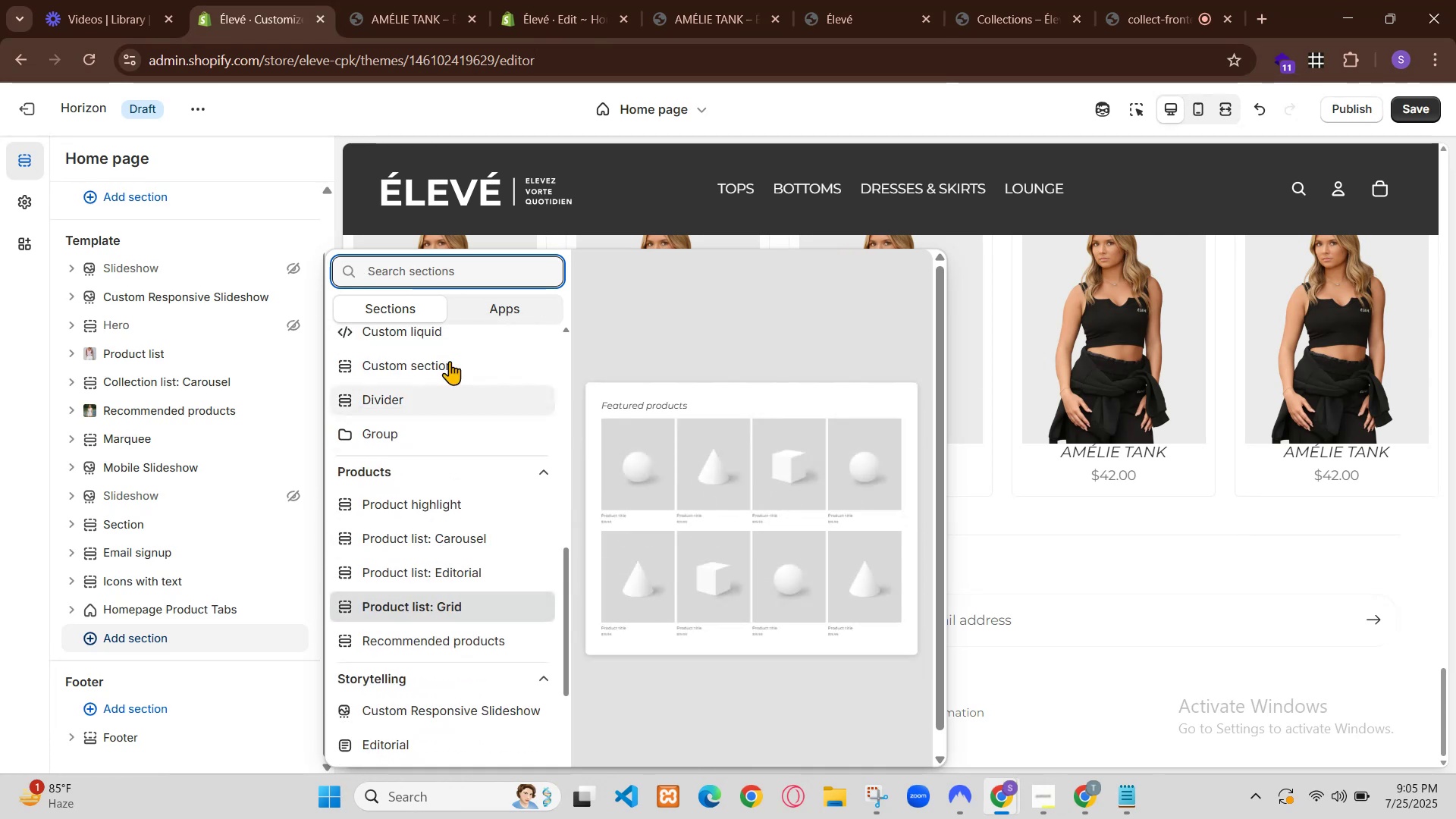 
left_click([68, 613])
 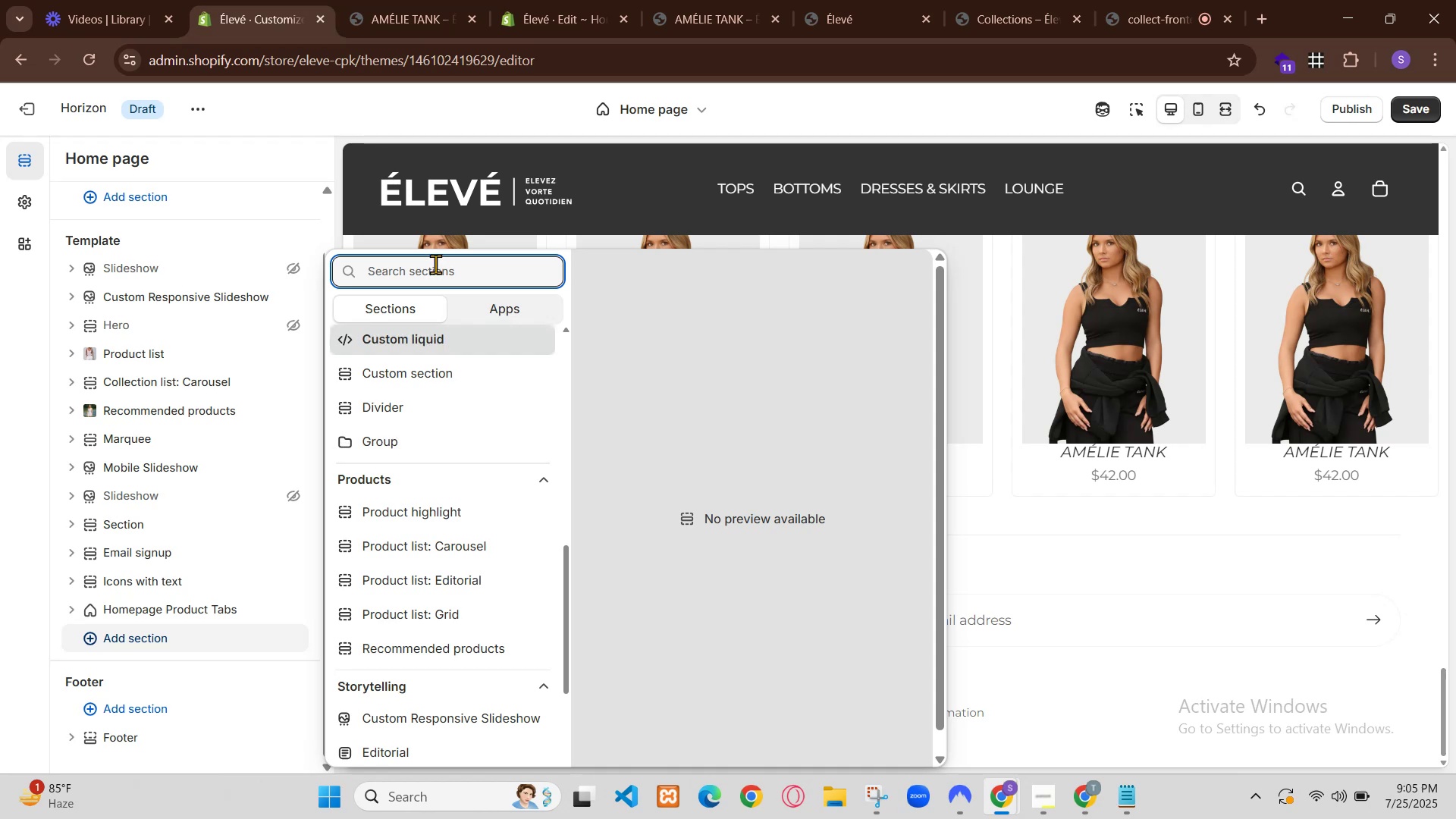 
scroll: coordinate [152, 641], scroll_direction: down, amount: 3.0
 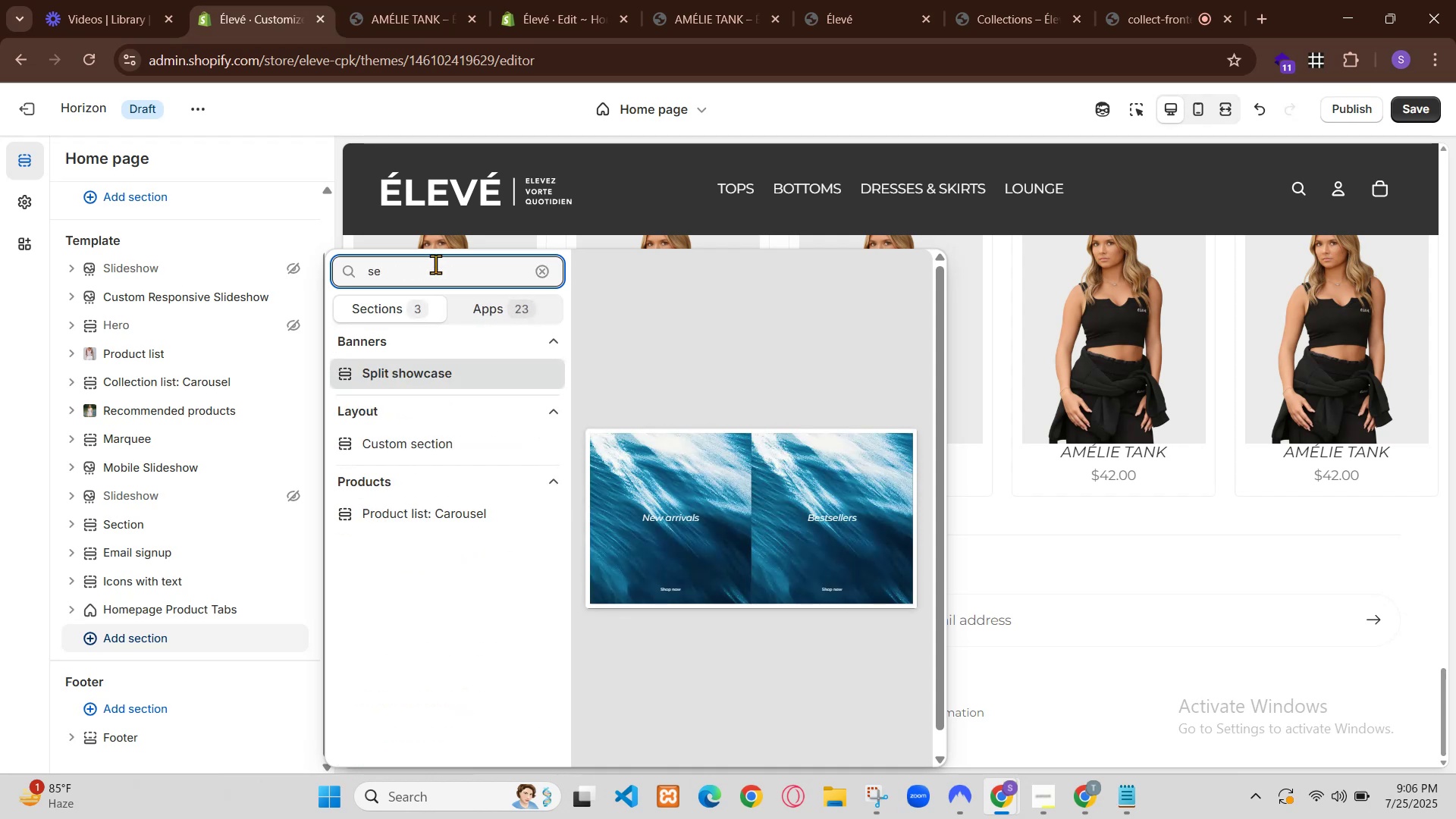 
right_click([73, 438])
 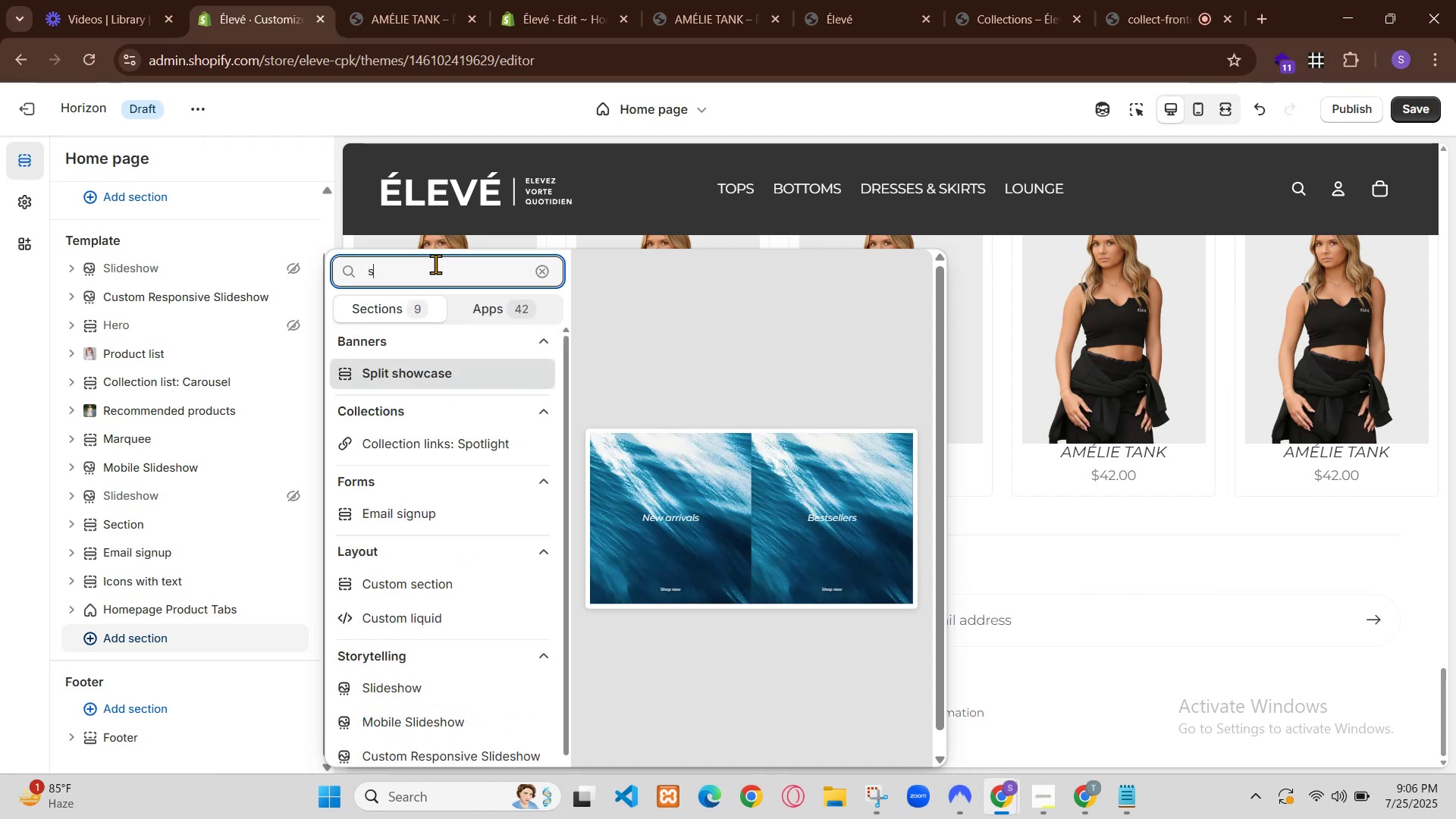 
scroll: coordinate [162, 297], scroll_direction: down, amount: 1.0
 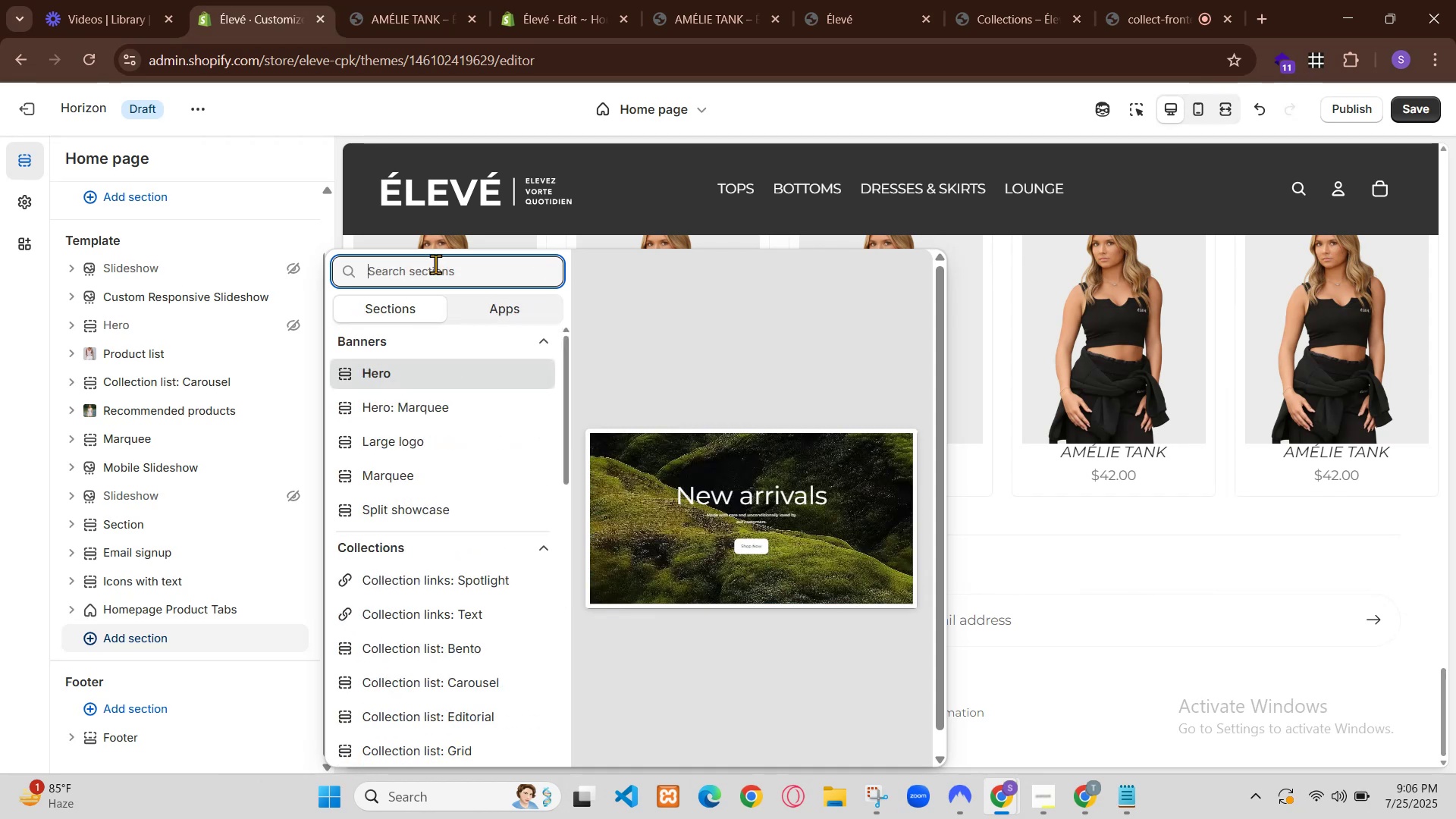 
scroll: coordinate [162, 297], scroll_direction: up, amount: 2.0
 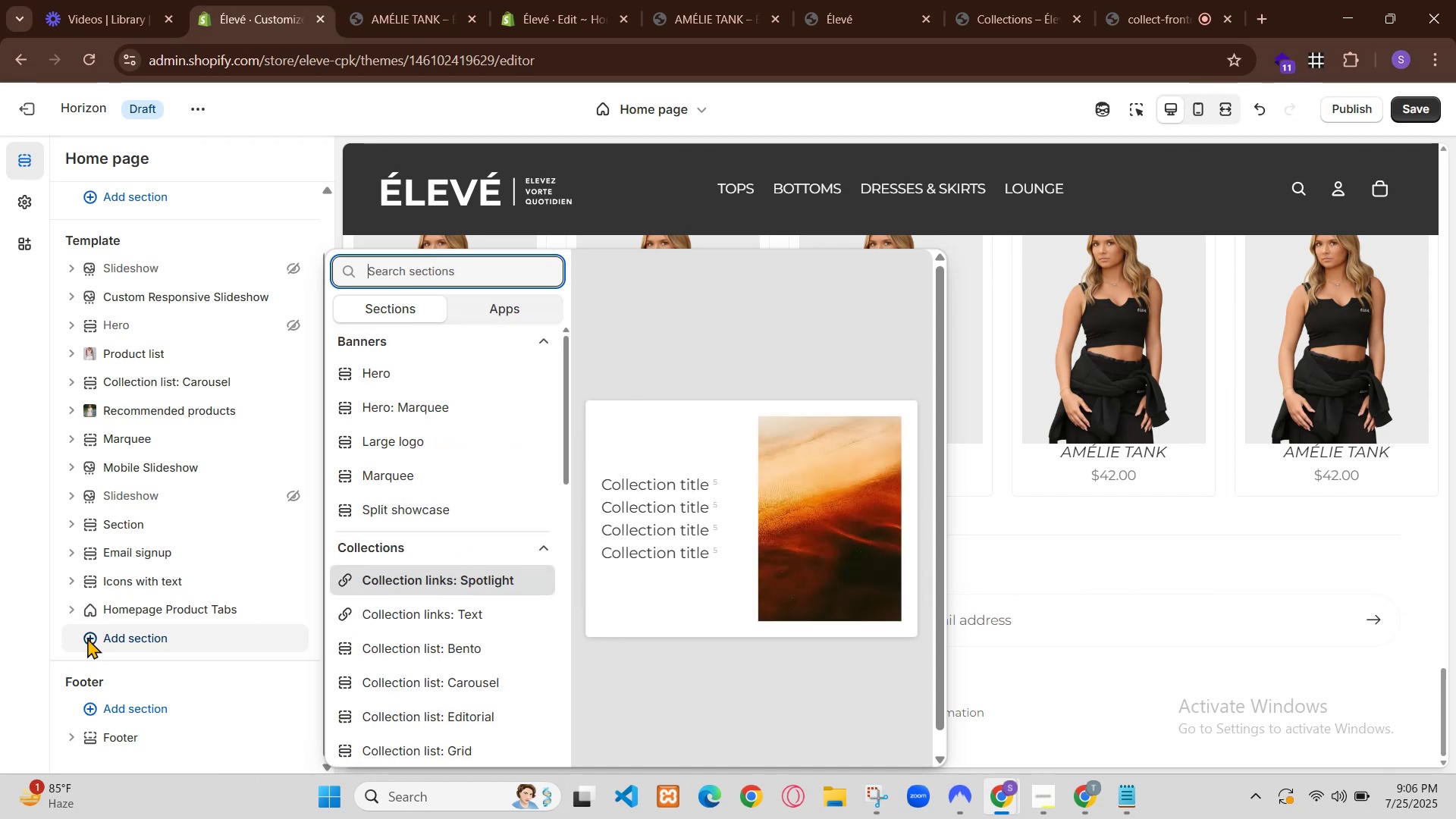 
left_click([80, 526])
 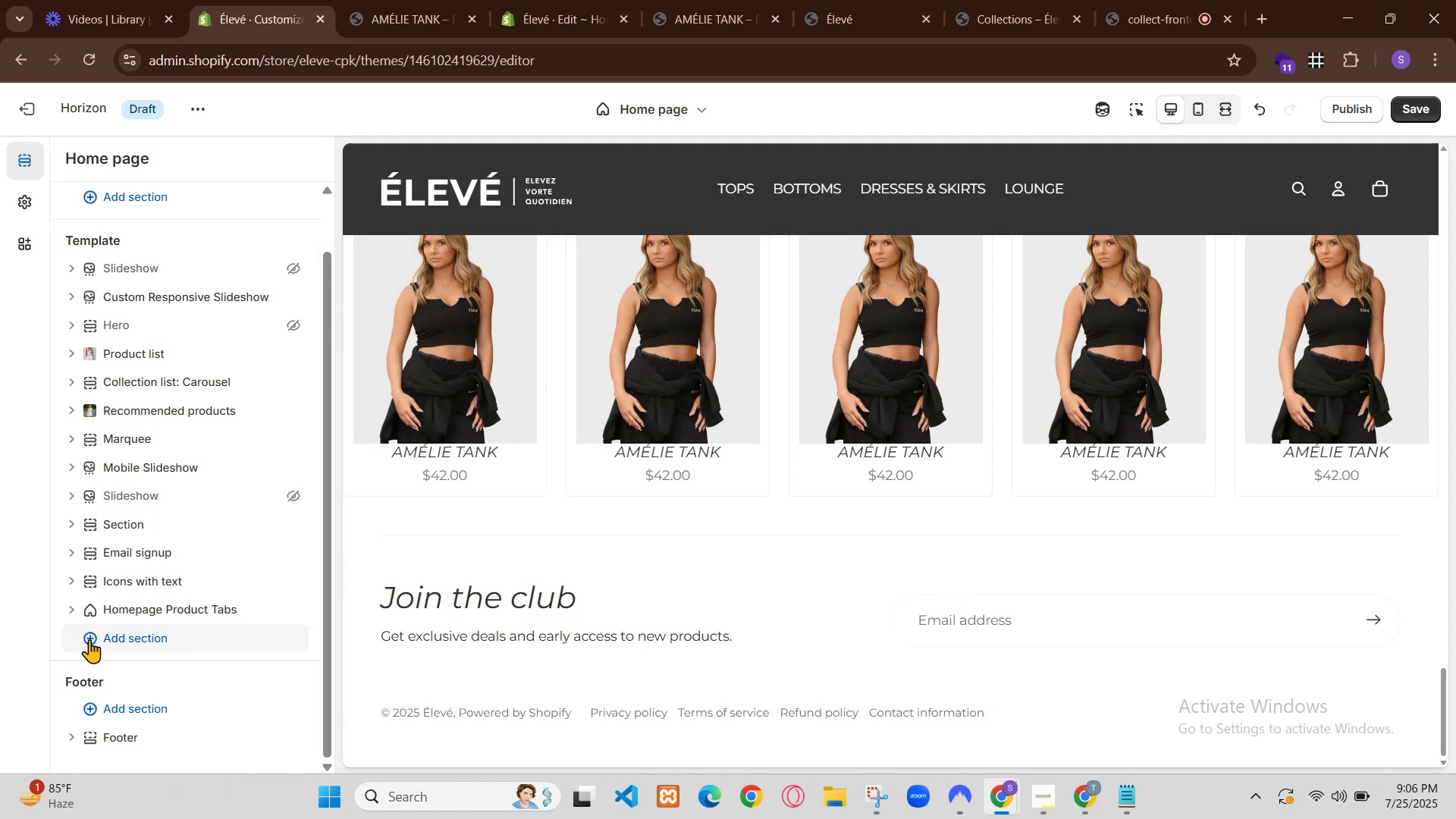 
left_click([69, 287])
 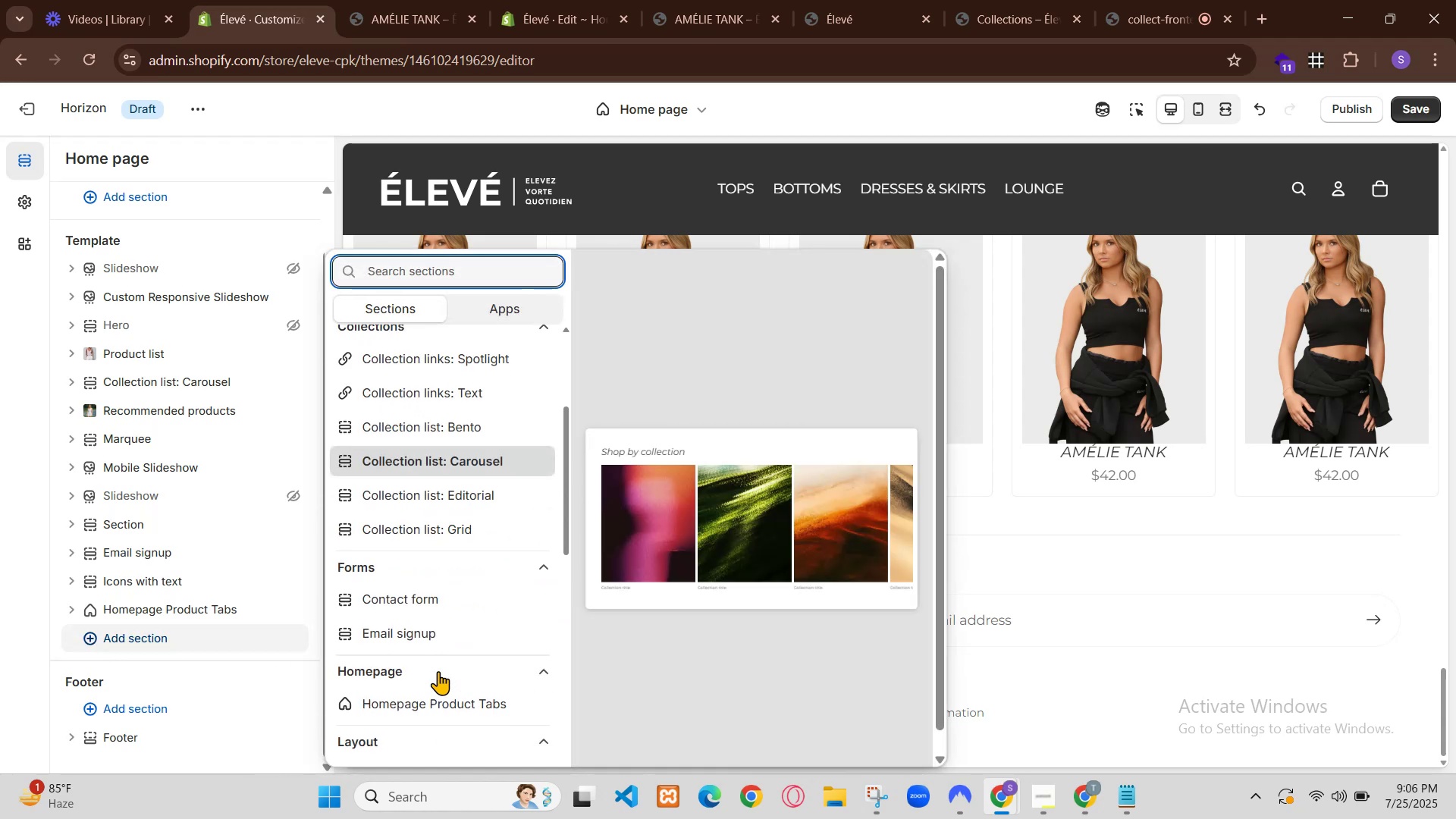 
left_click([105, 633])
 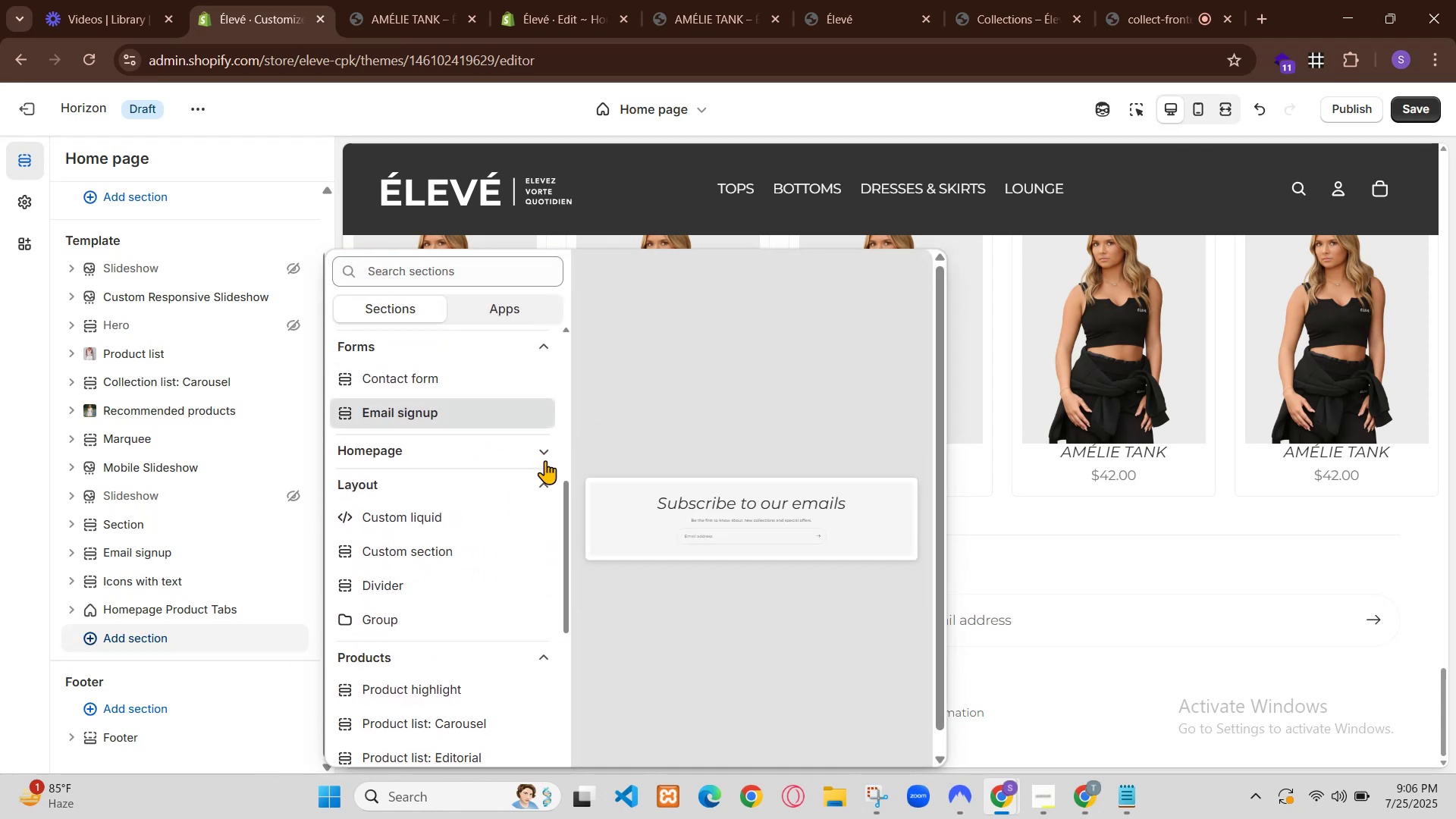 
right_click([422, 275])
 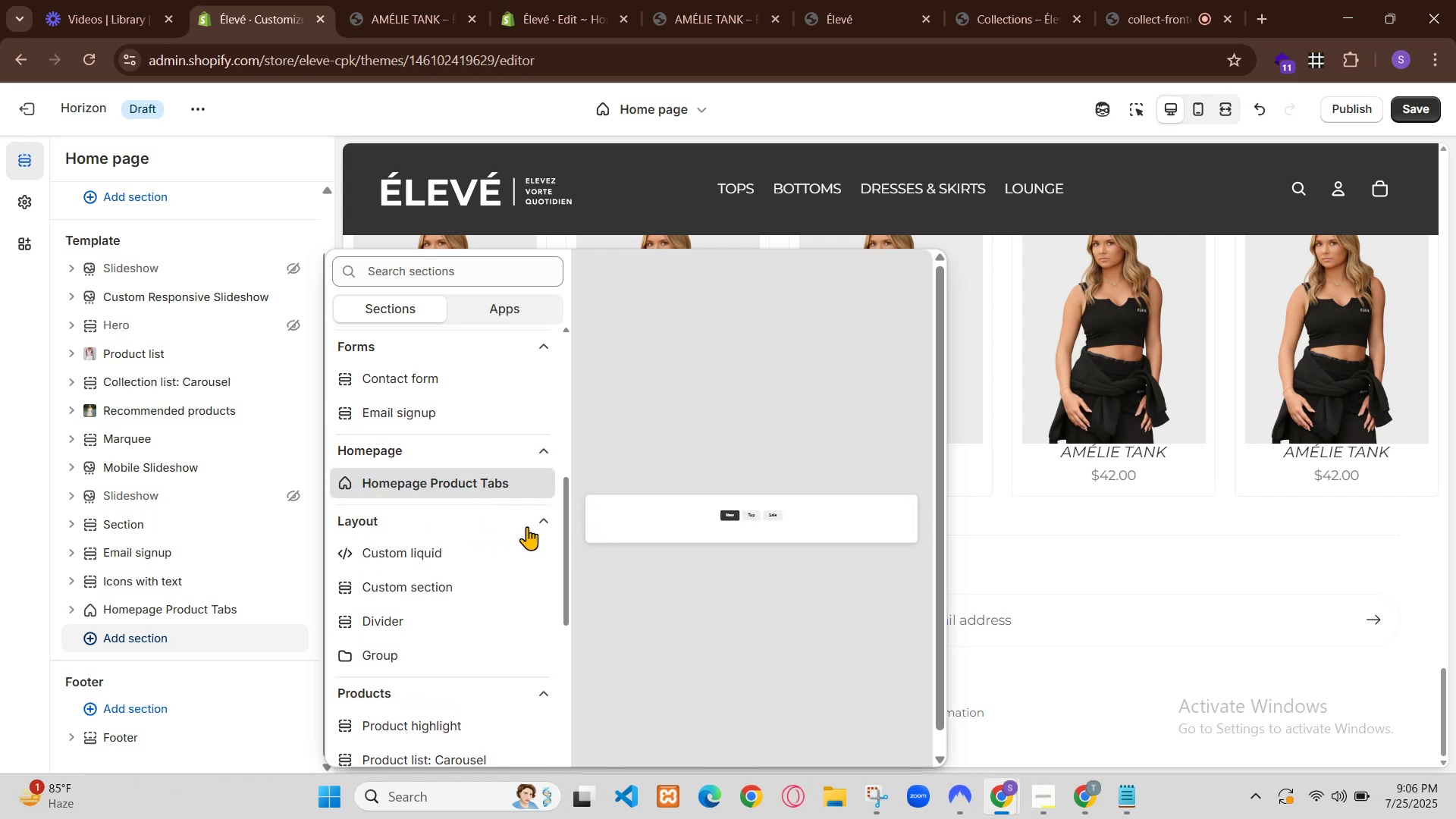 
left_click([397, 275])
 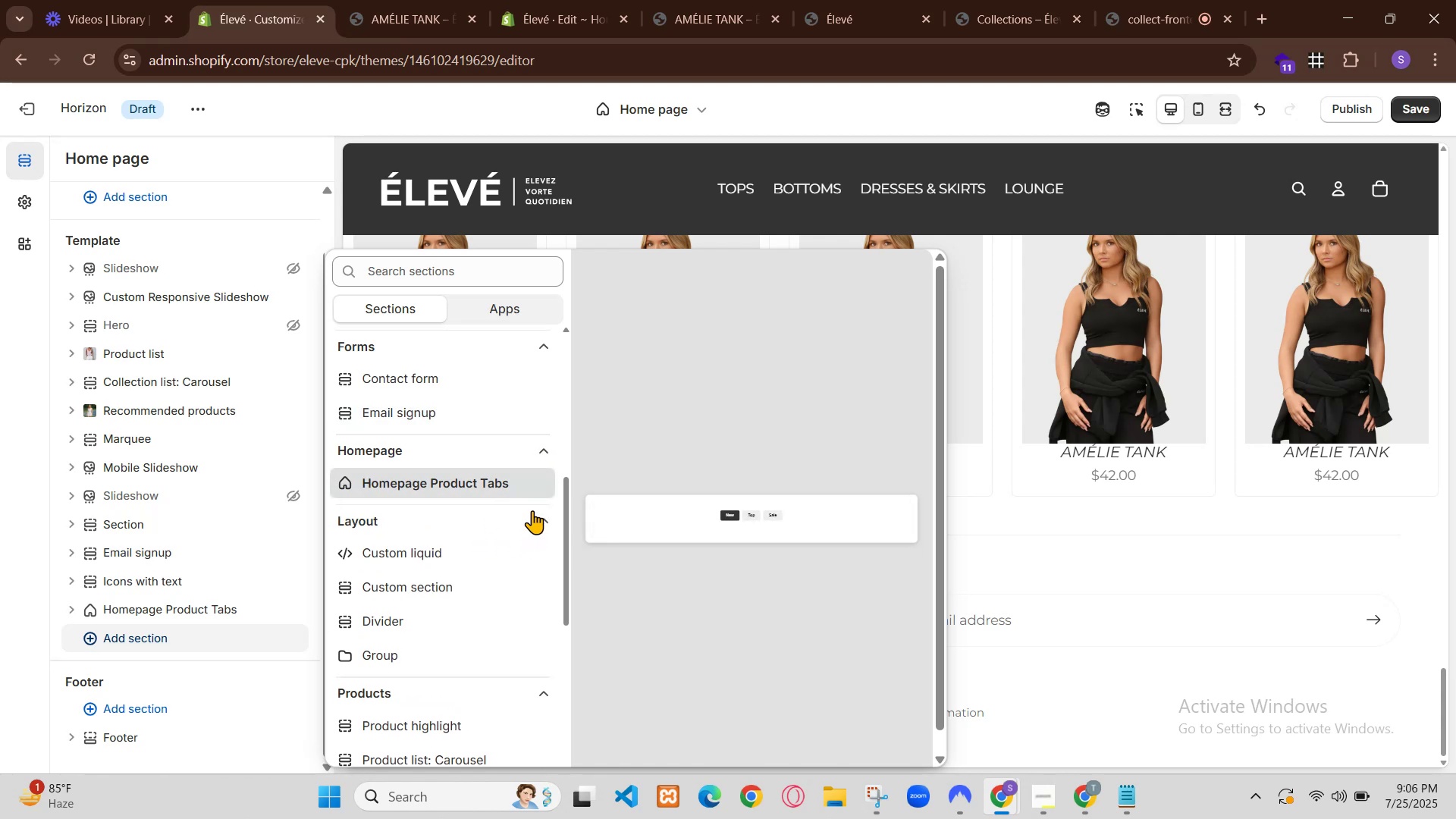 
type(blo)
 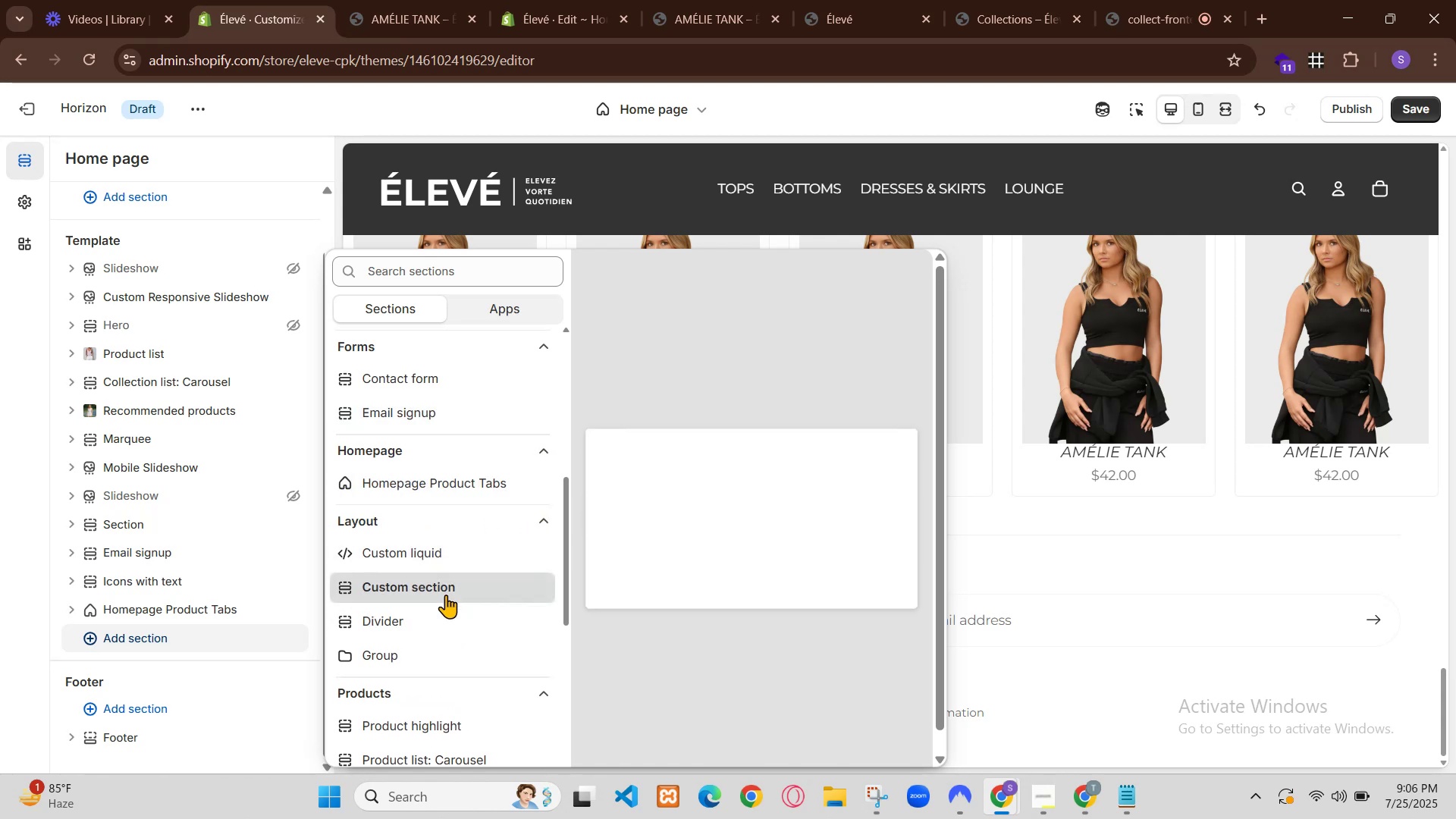 
key(Enter)
 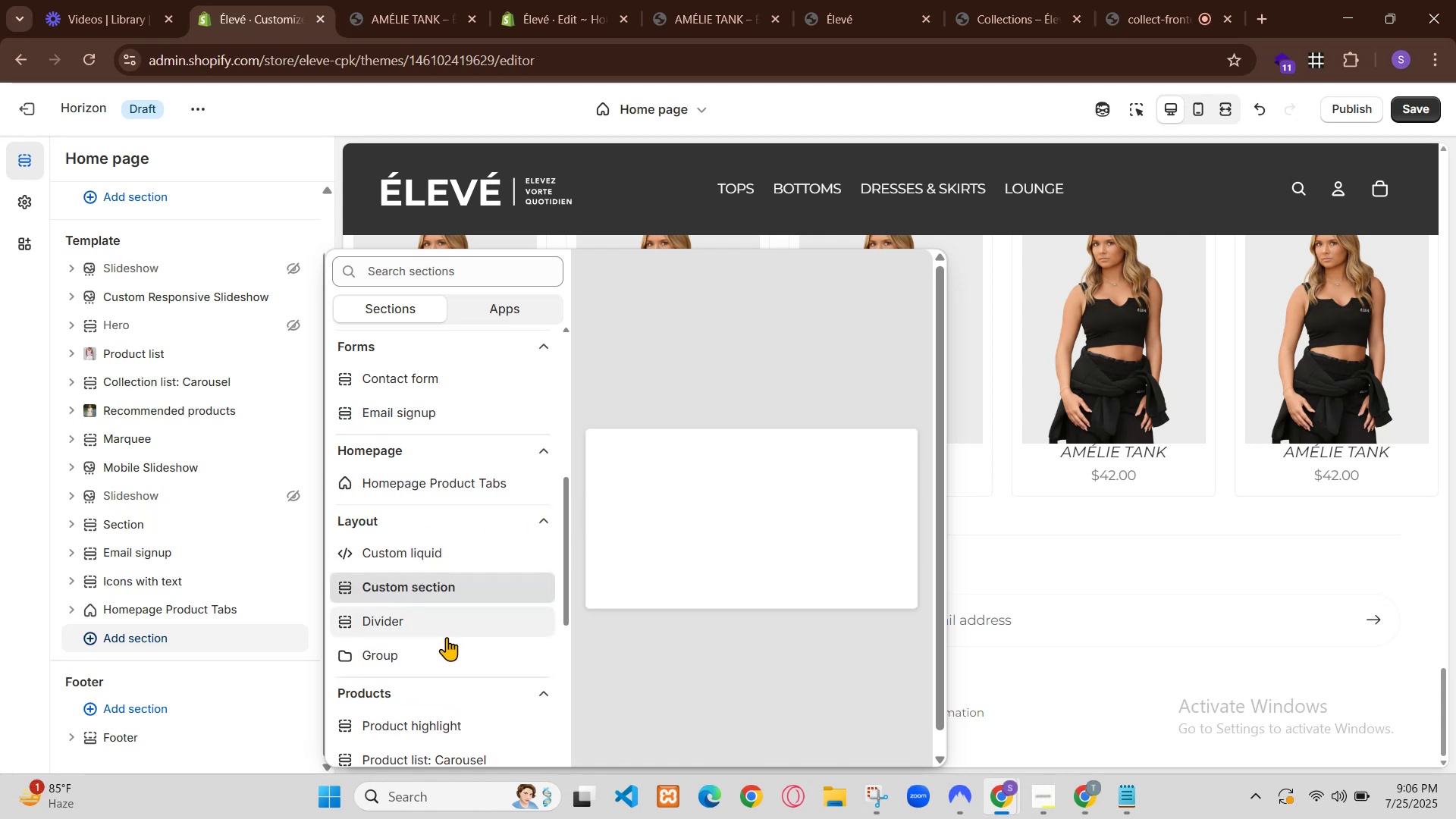 
key(Enter)
 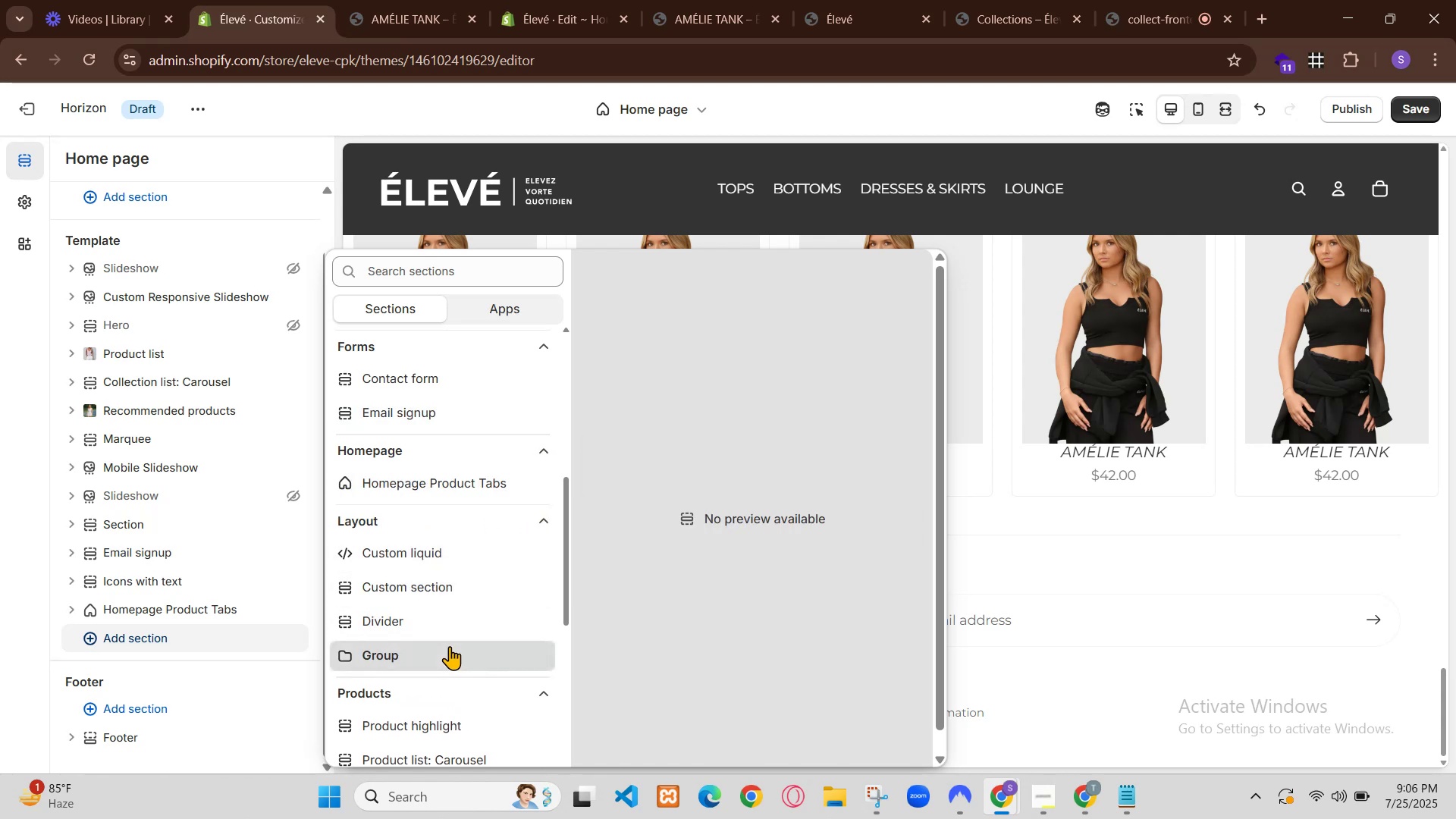 
key(Enter)
 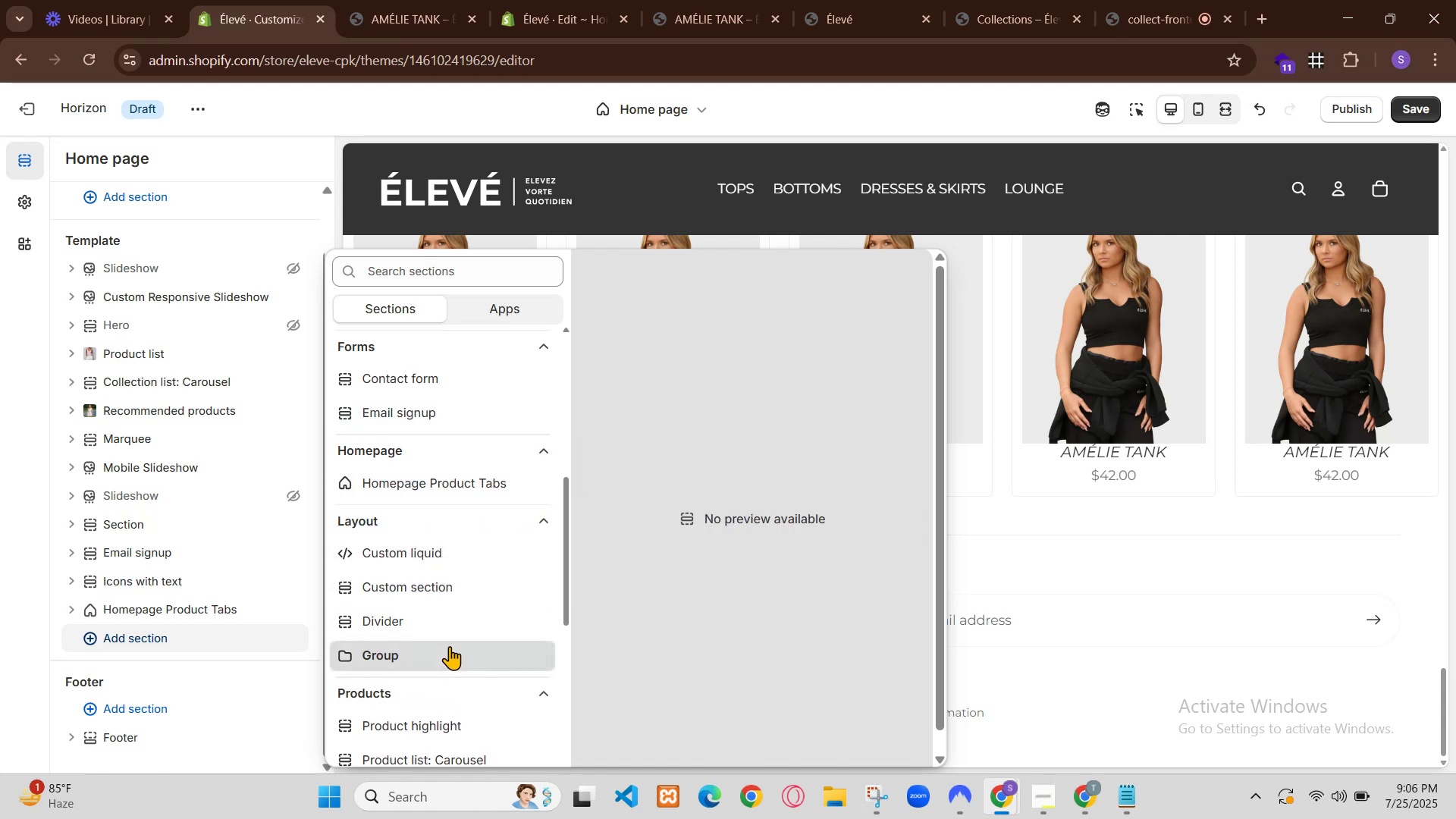 
key(Backspace)
 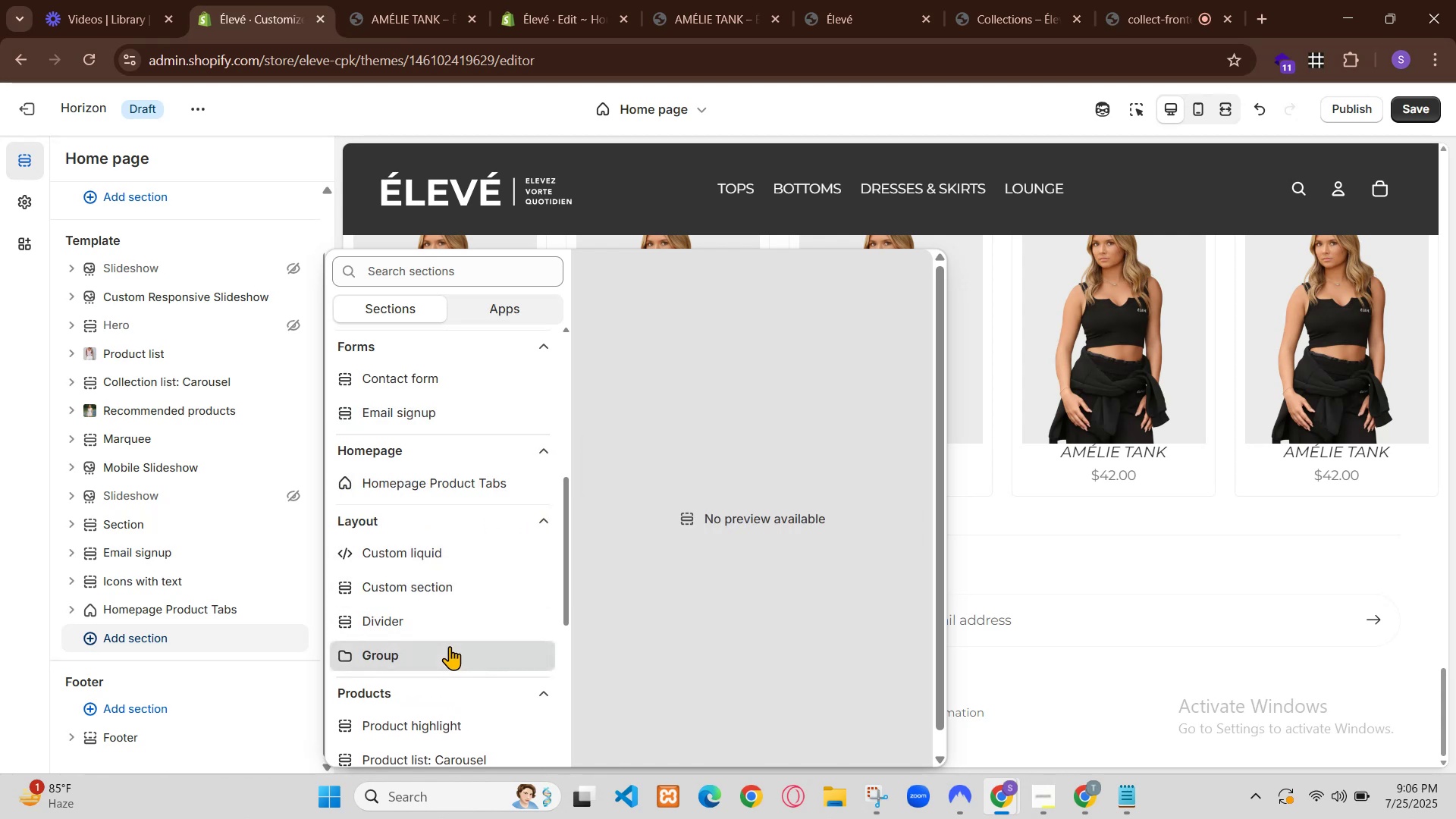 
key(Backspace)
 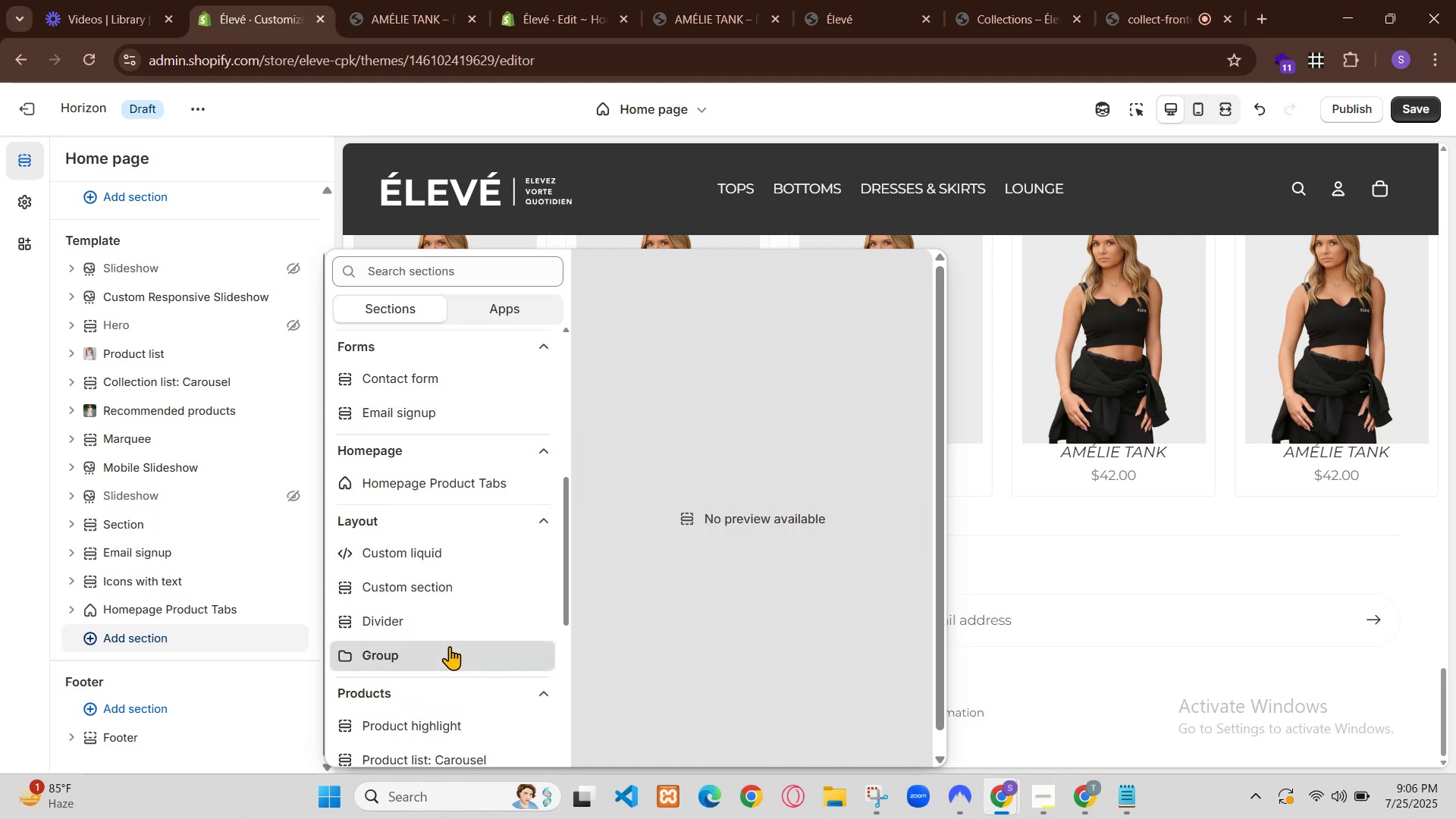 
key(Backspace)
 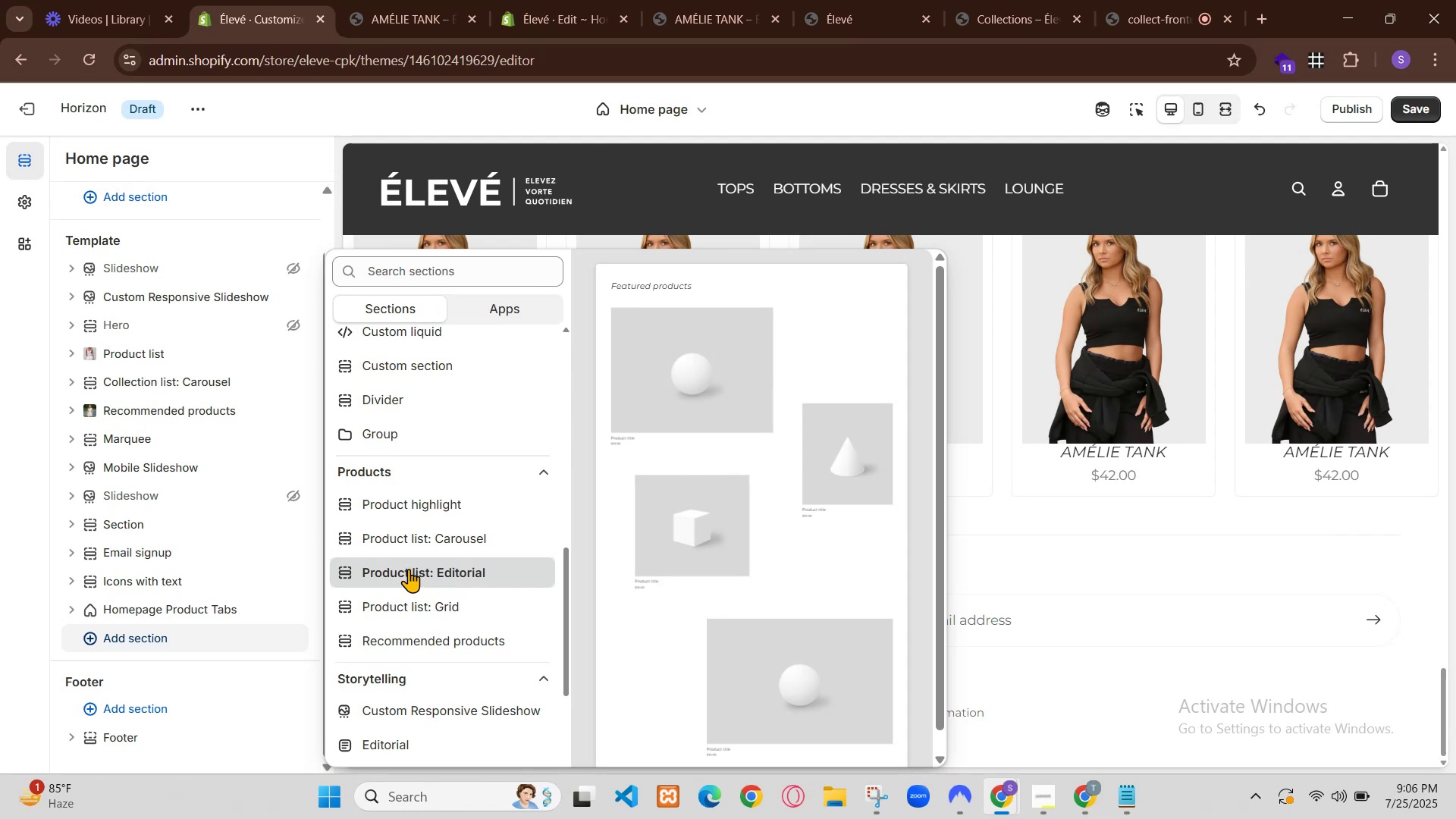 
wait(19.18)
 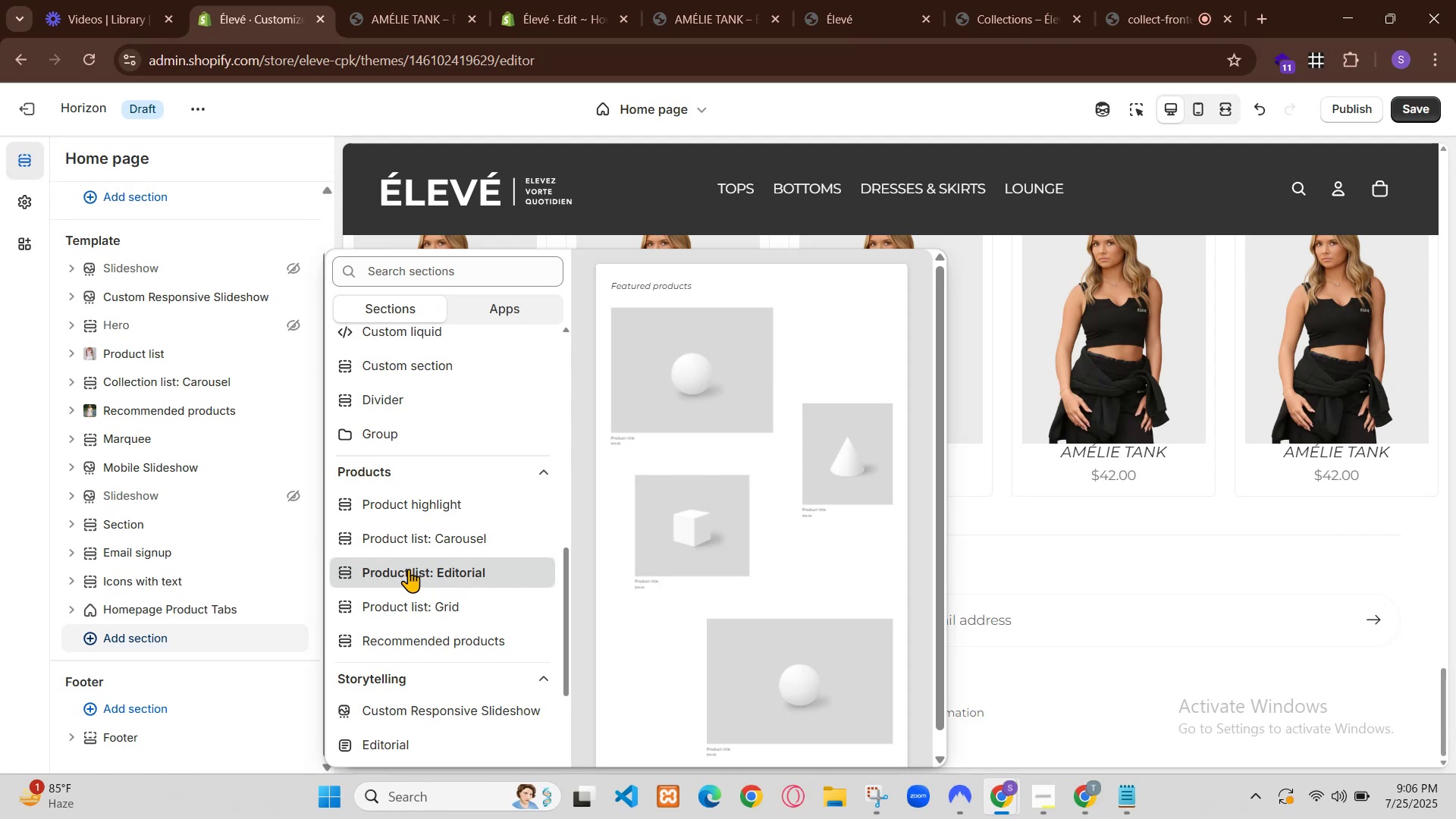 
left_click([422, 0])
 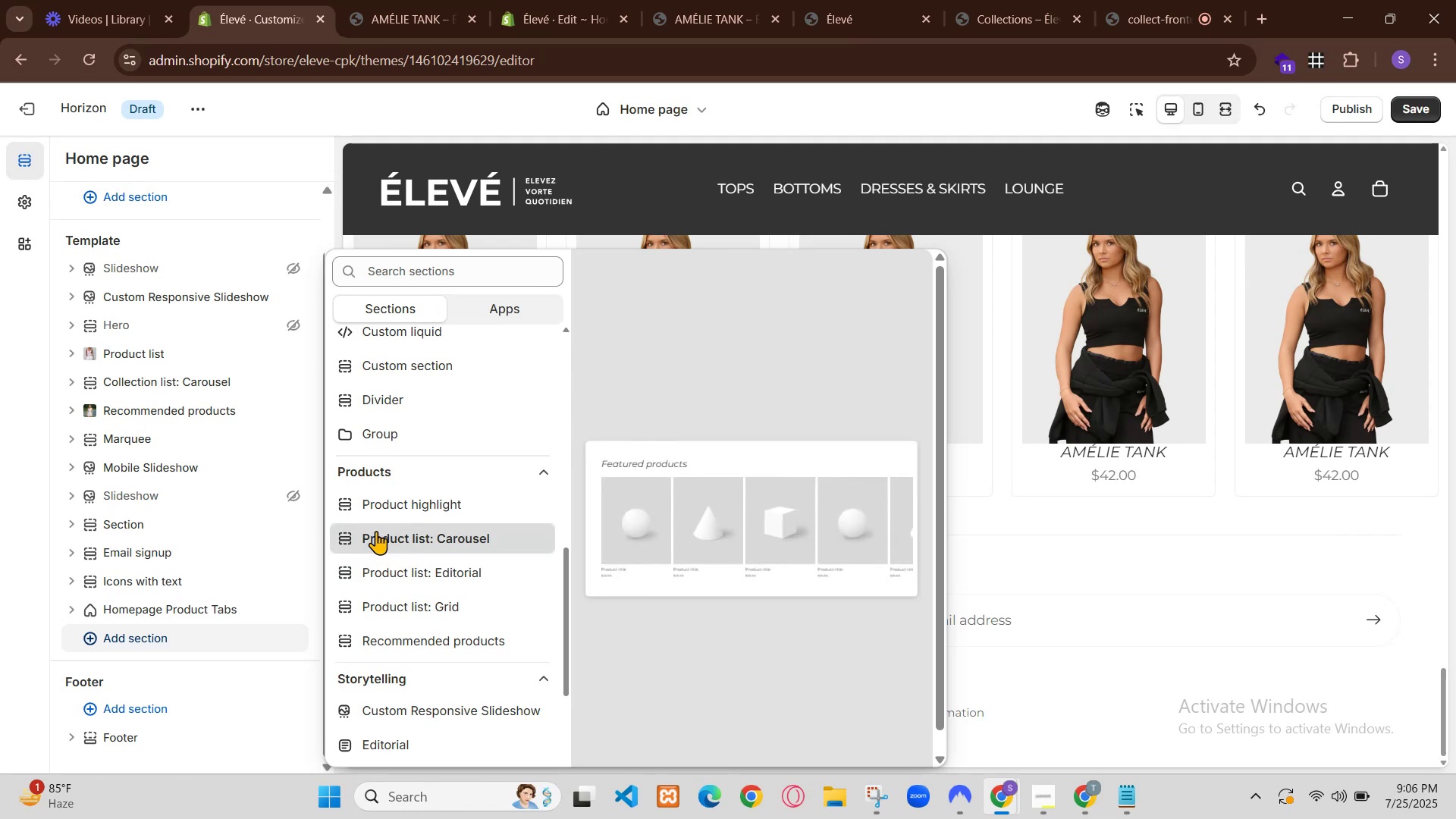 
left_click([525, 0])
 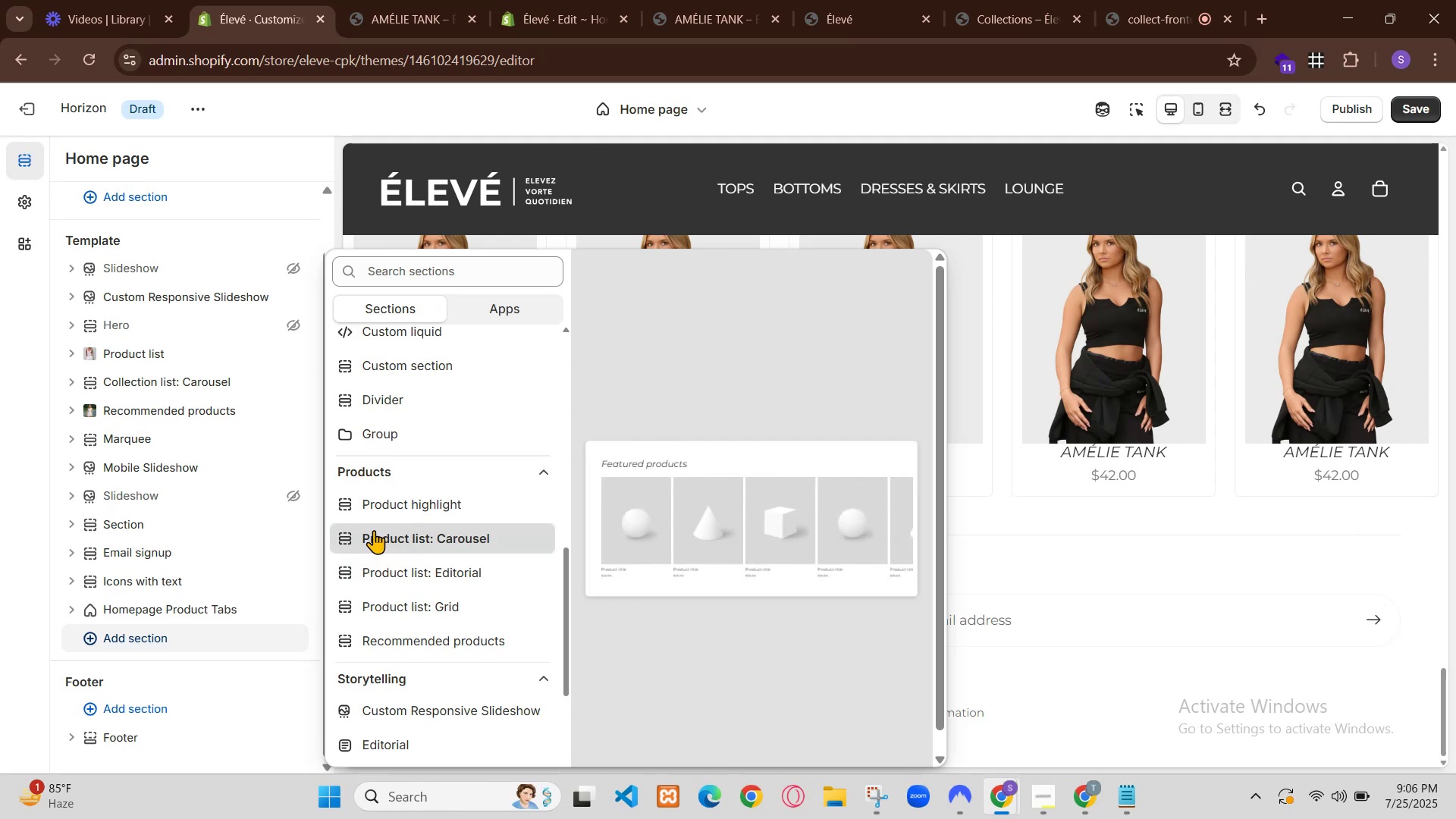 
scroll: coordinate [224, 512], scroll_direction: down, amount: 2.0
 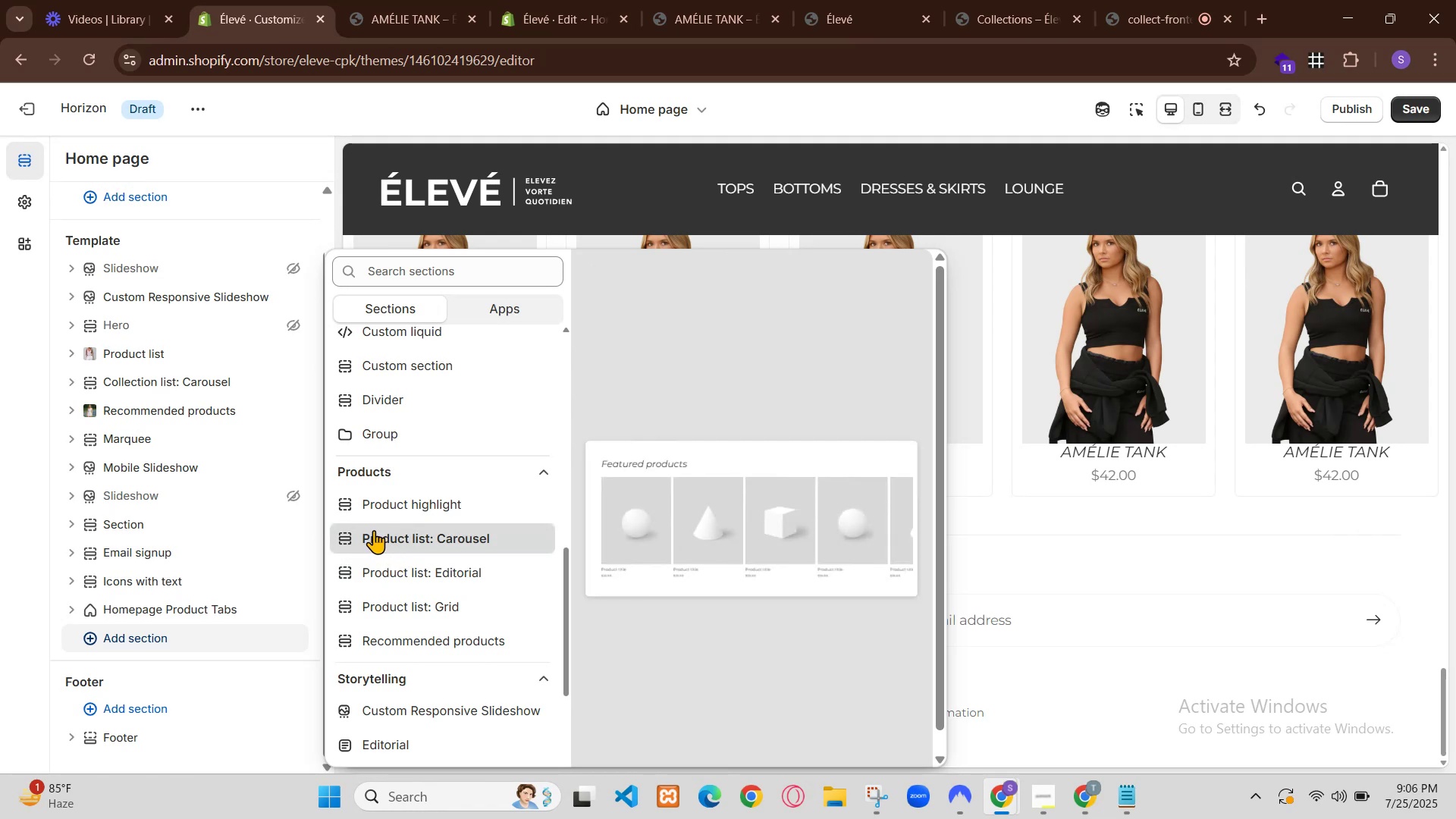 
scroll: coordinate [153, 444], scroll_direction: up, amount: 4.0
 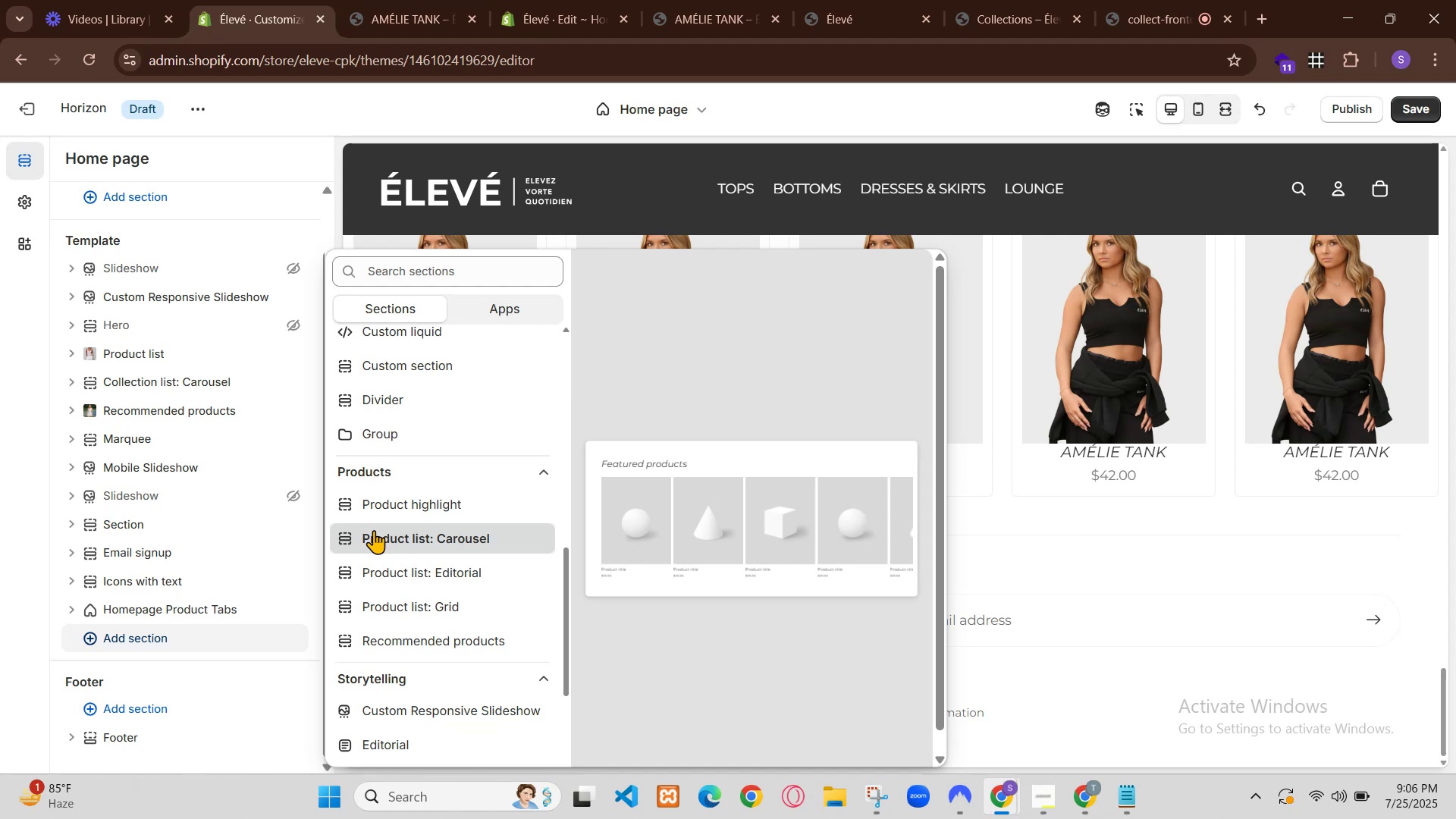 
scroll: coordinate [108, 520], scroll_direction: down, amount: 5.0
 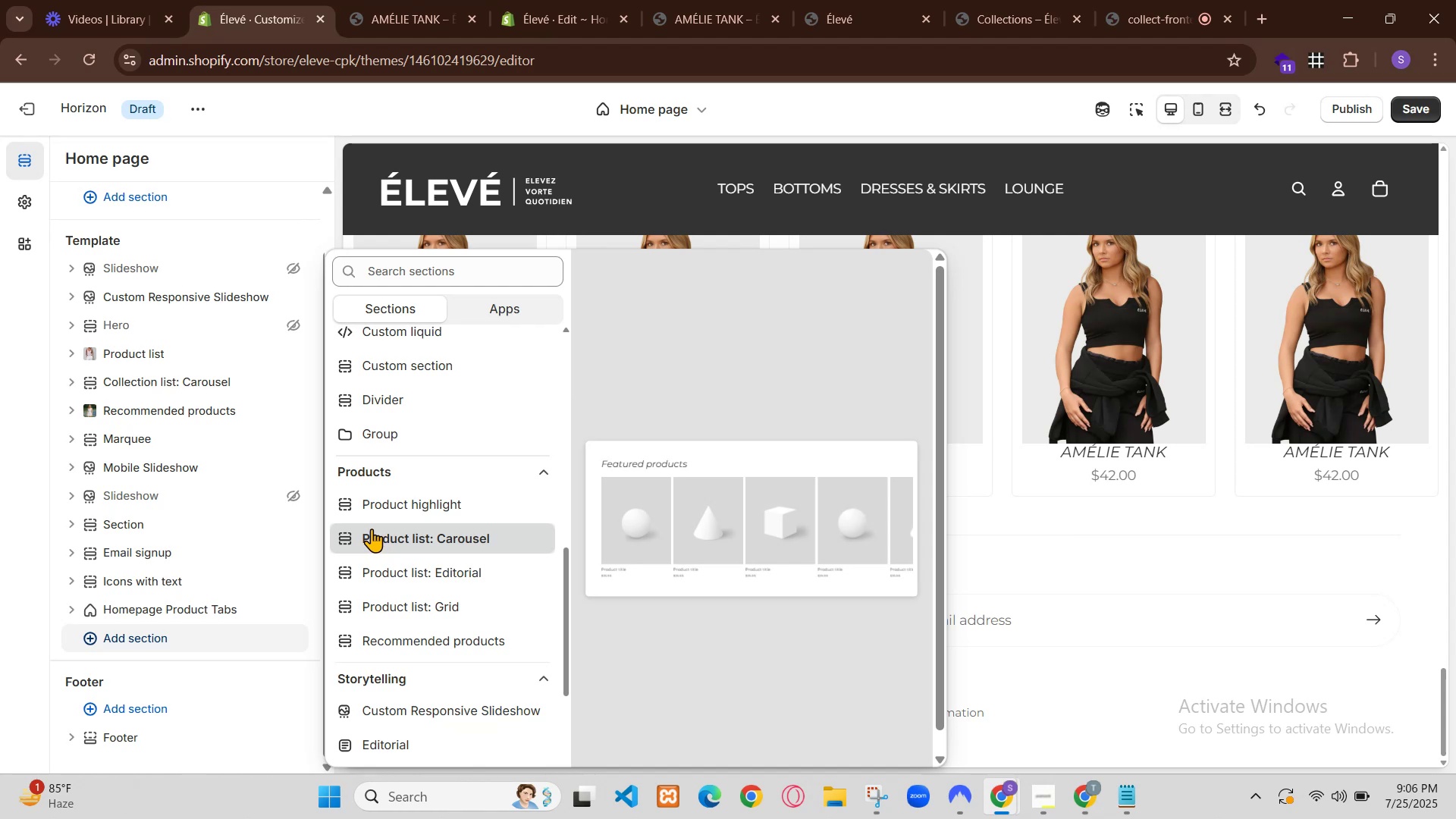 
left_click([85, 576])
 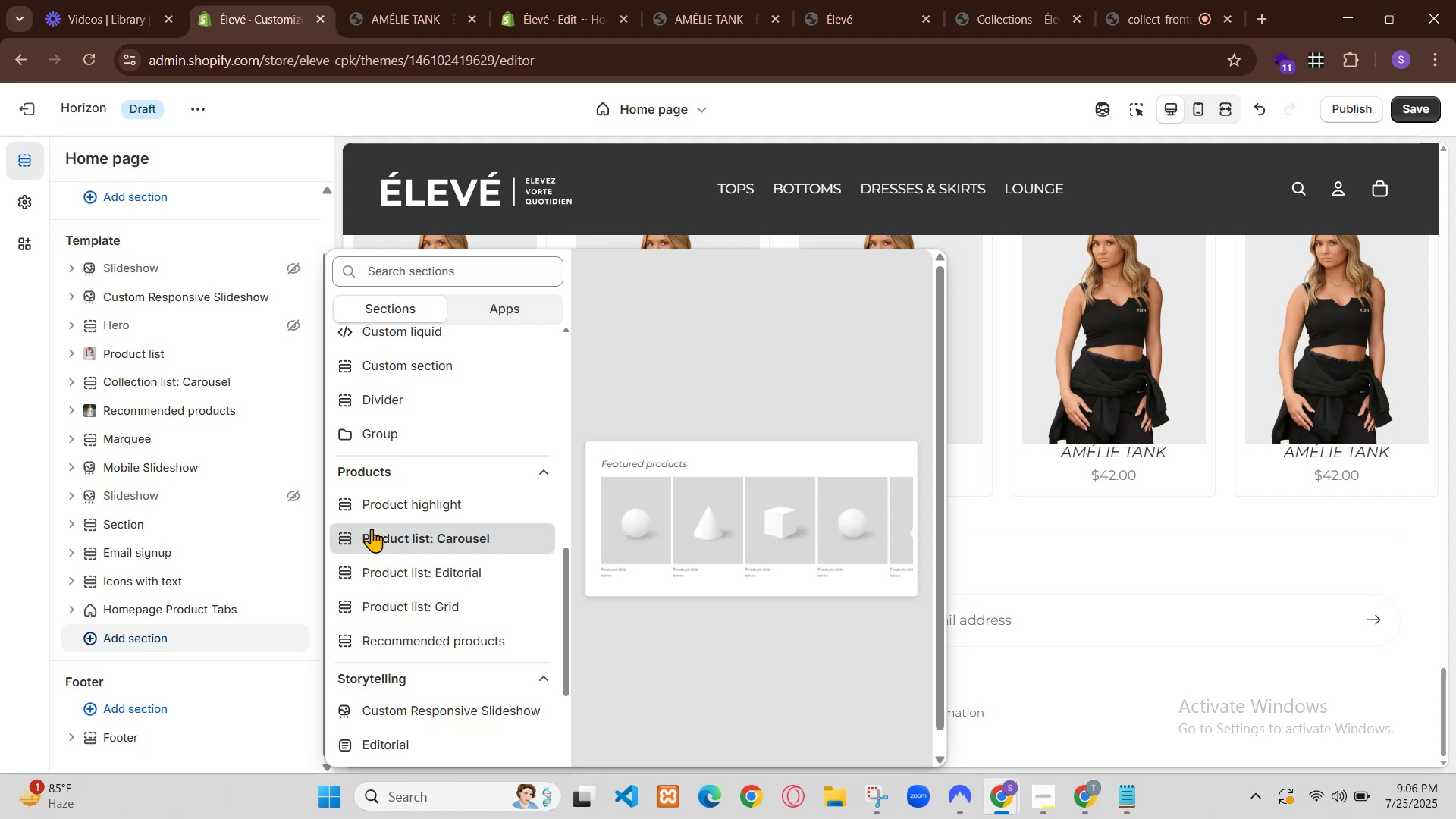 
left_click([105, 607])
 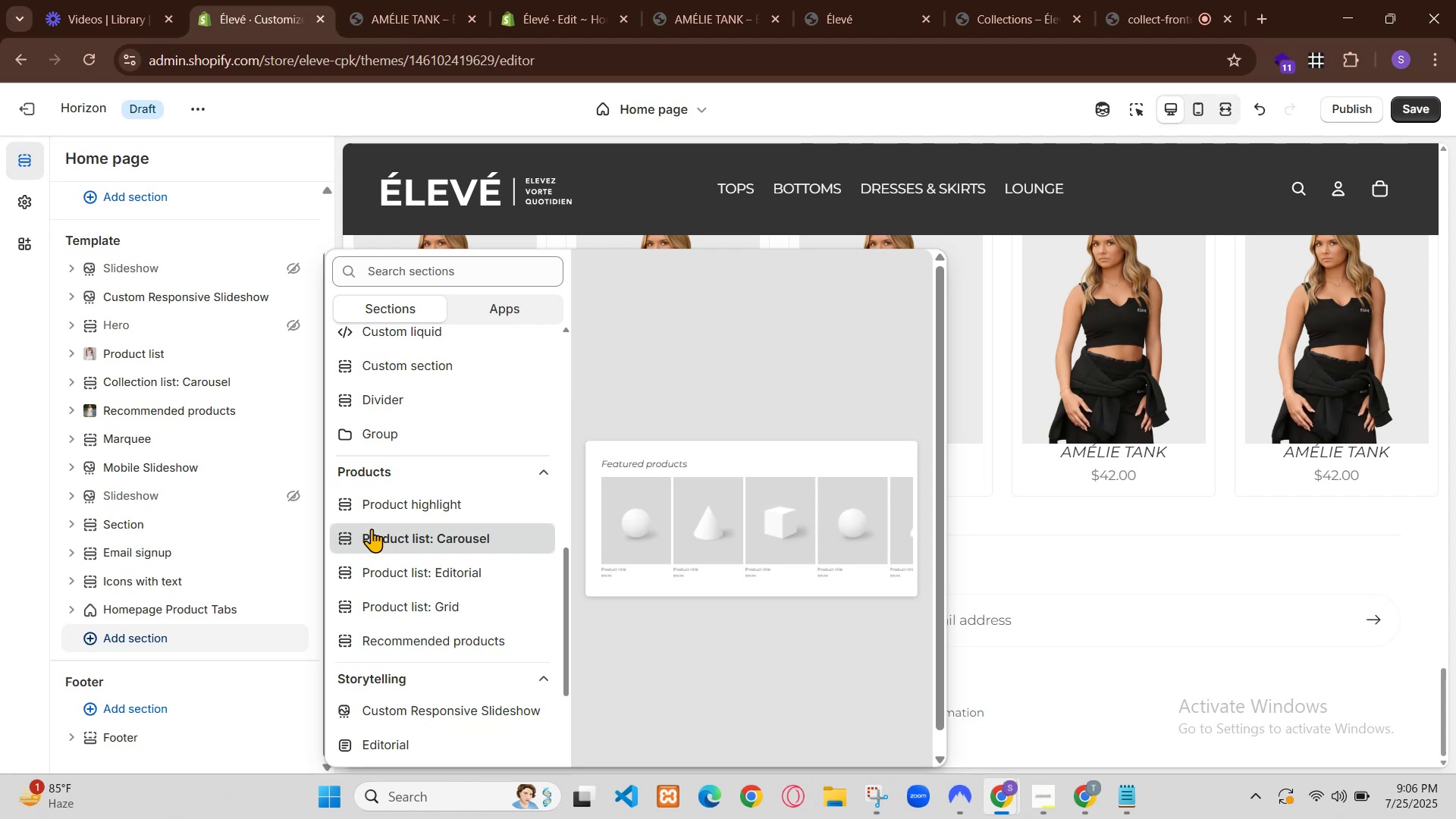 
left_click([620, 450])
 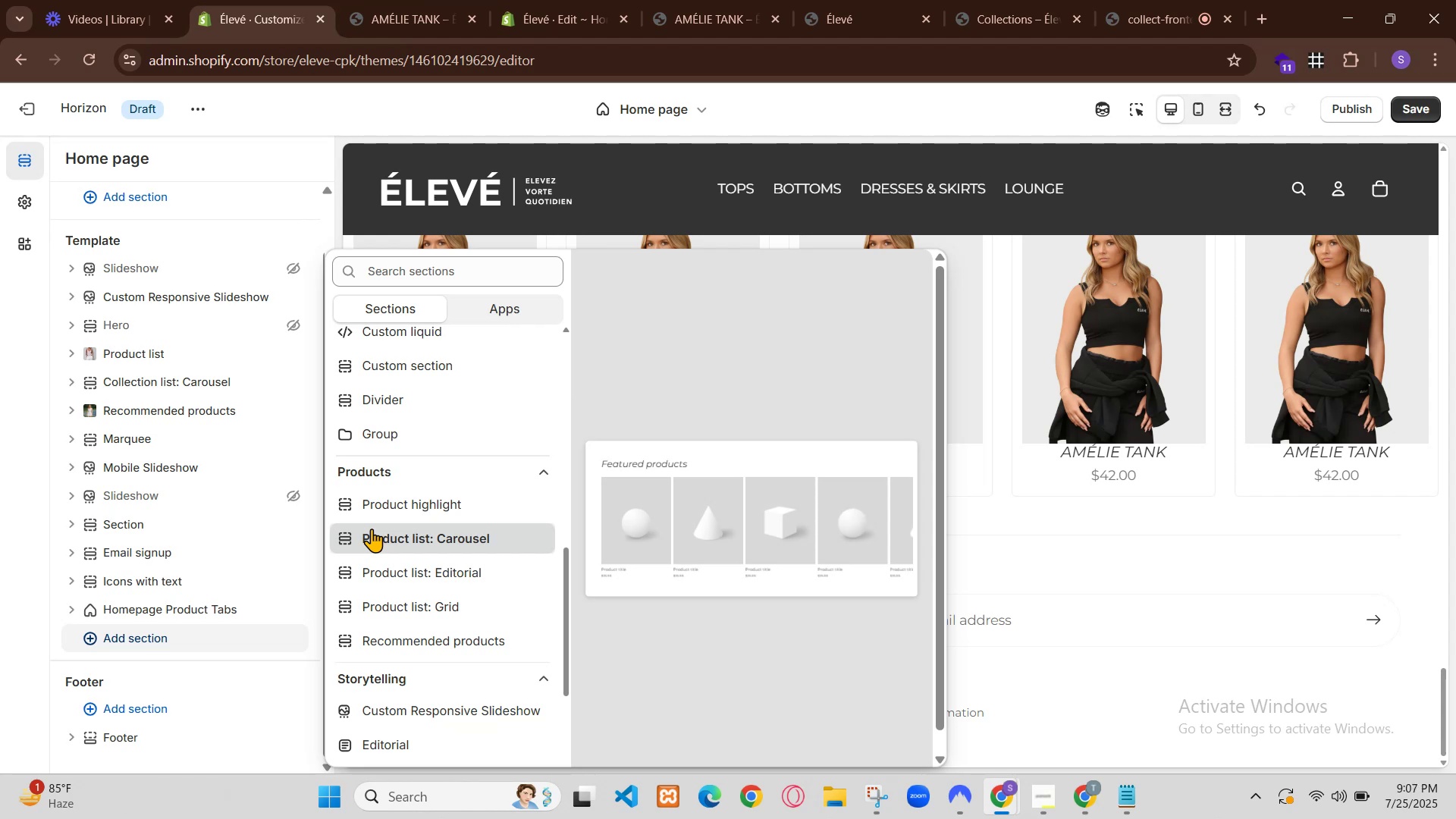 
type(group.)
key(Backspace)
type(-selector)
 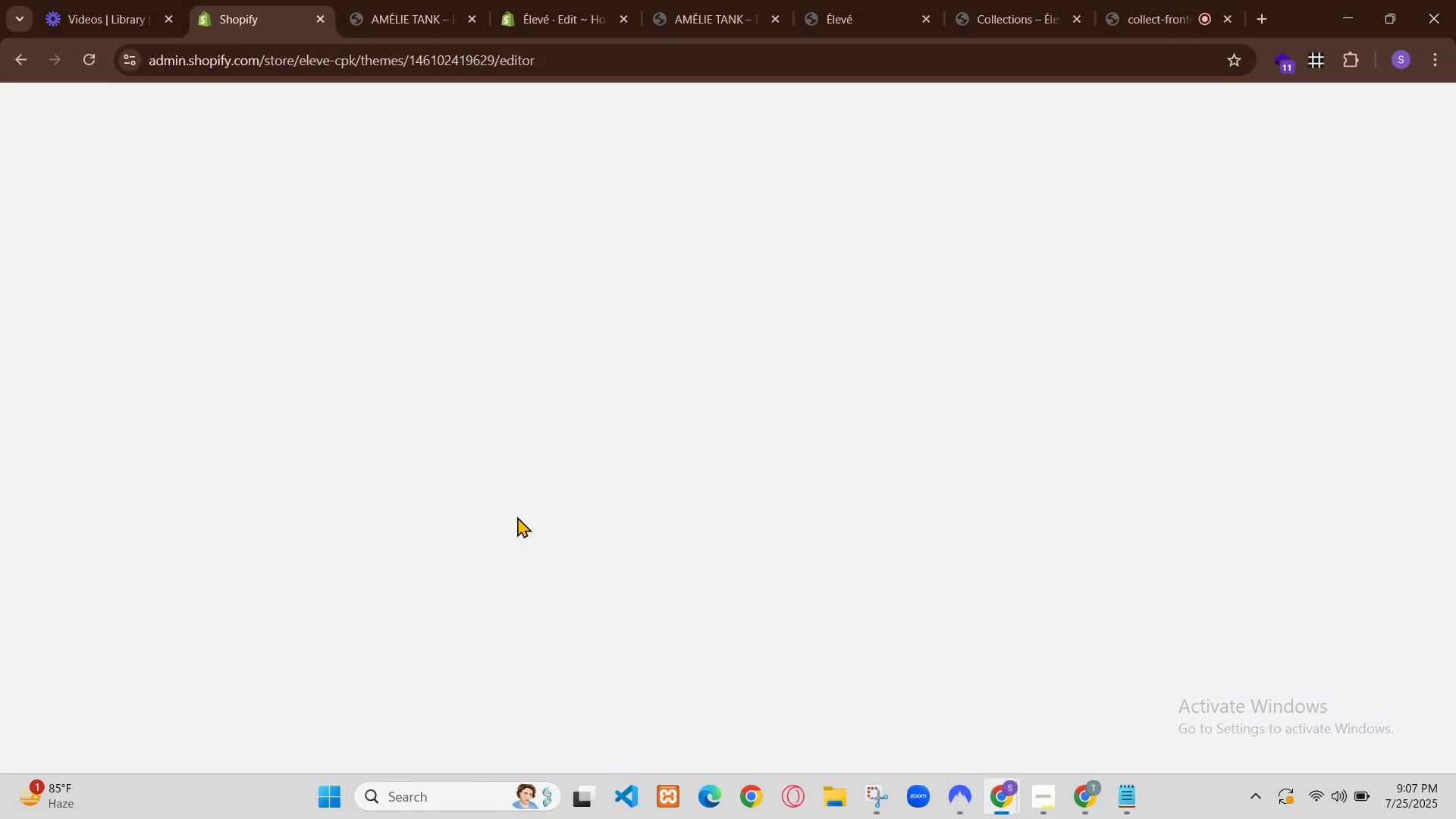 
key(Enter)
 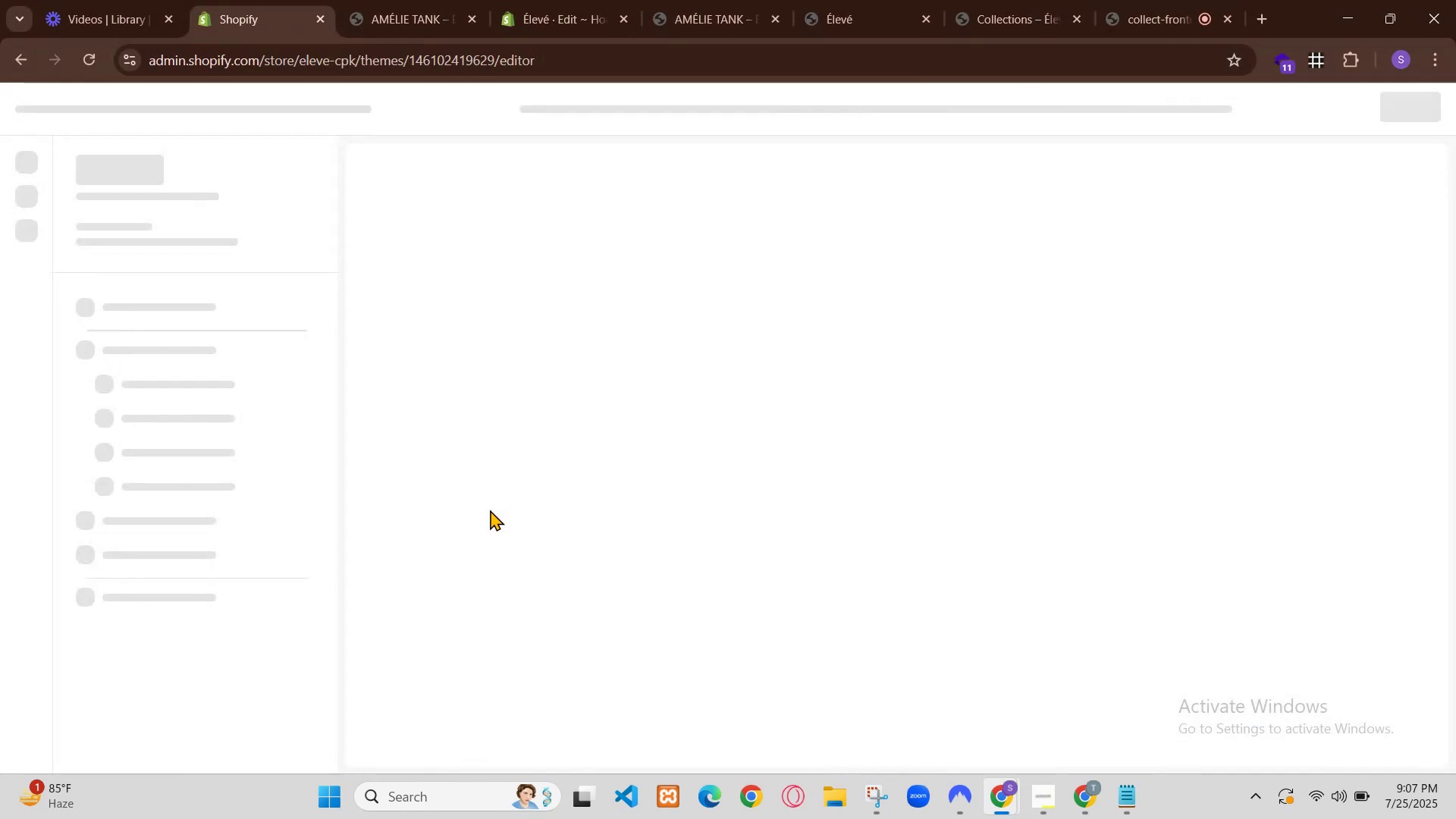 
left_click([611, 176])
 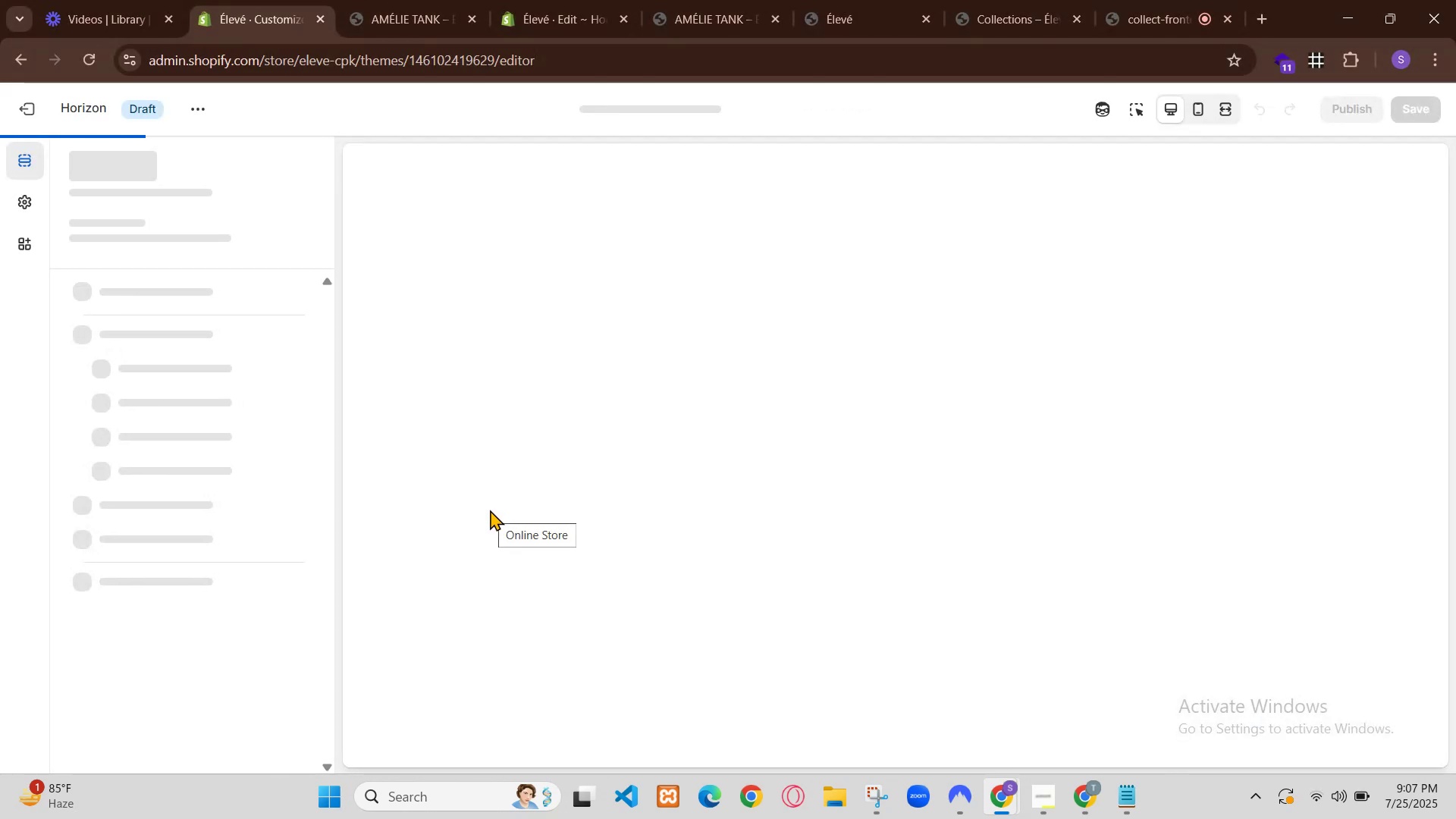 
left_click([621, 486])
 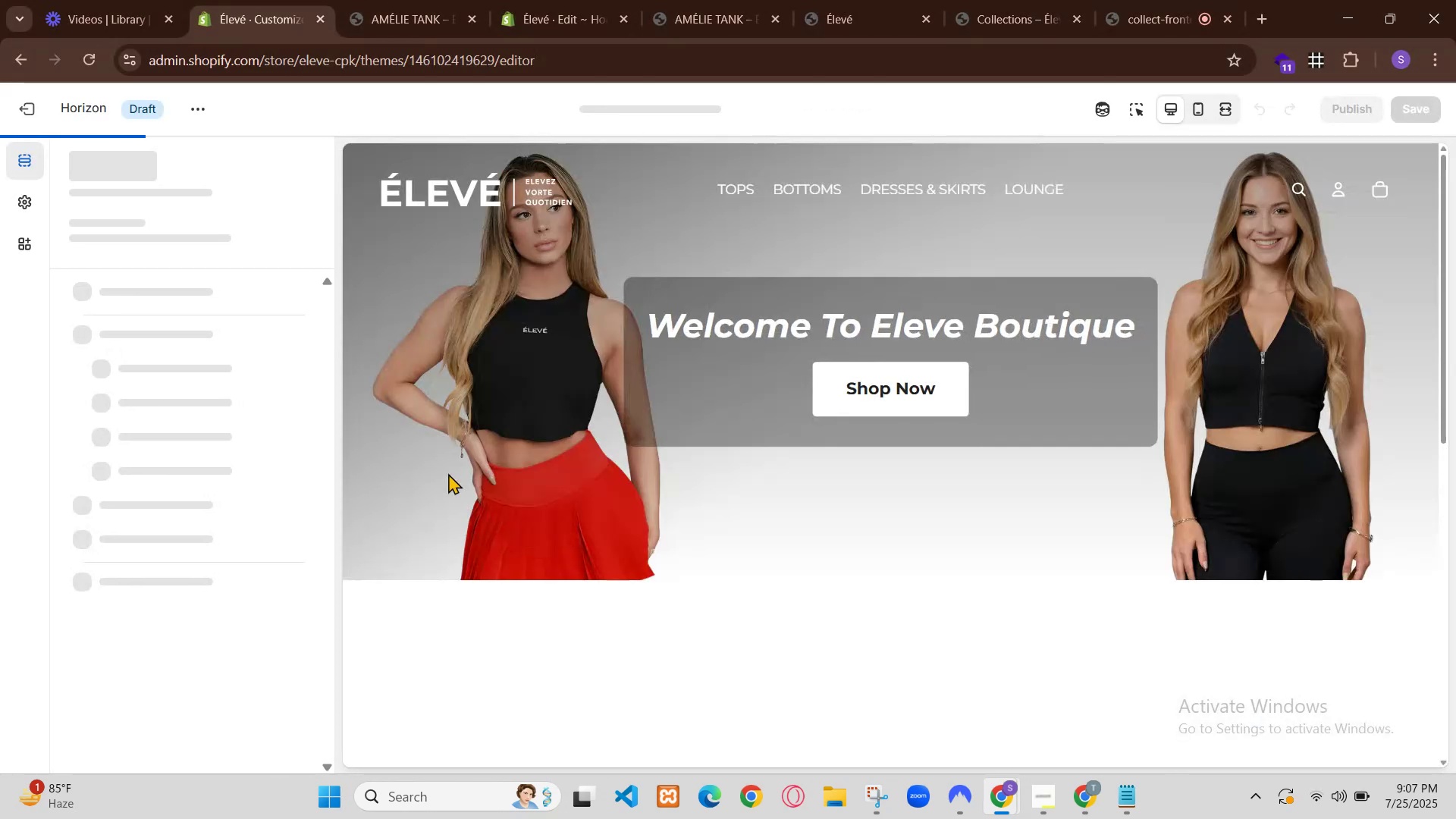 
key(Control+A)
 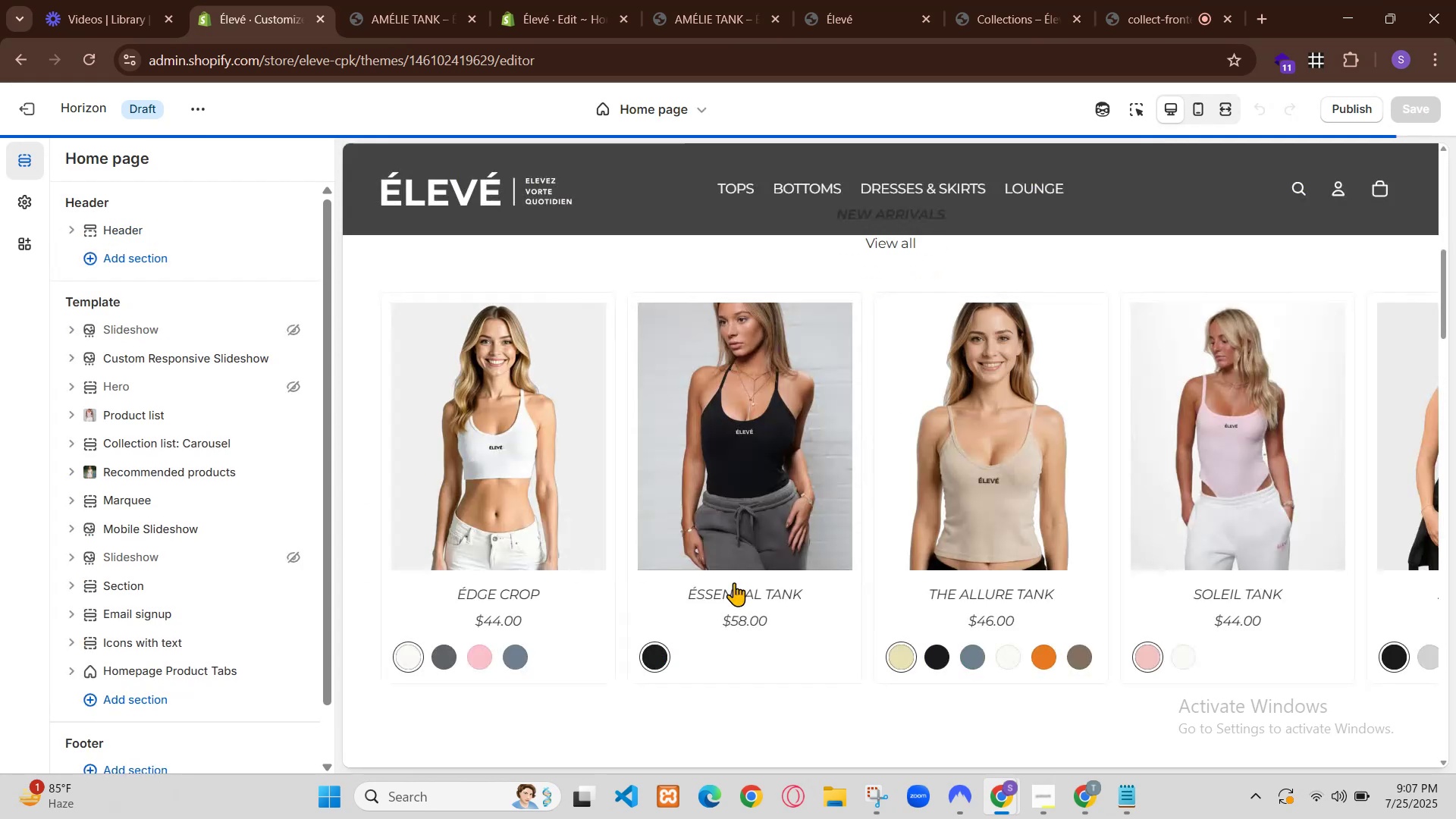 
hold_key(key=ControlLeft, duration=1.05)
 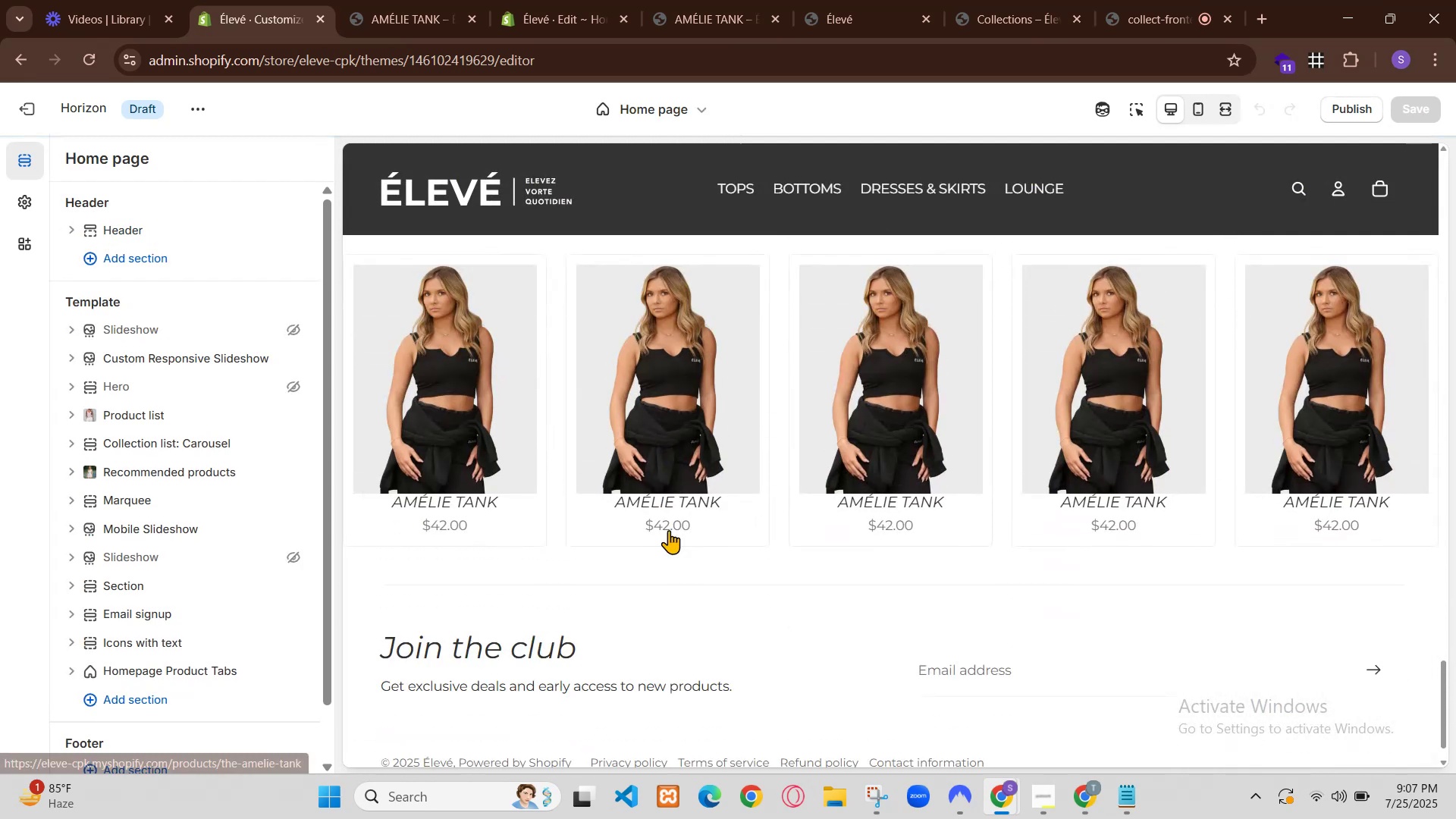 
hold_key(key=C, duration=0.35)
 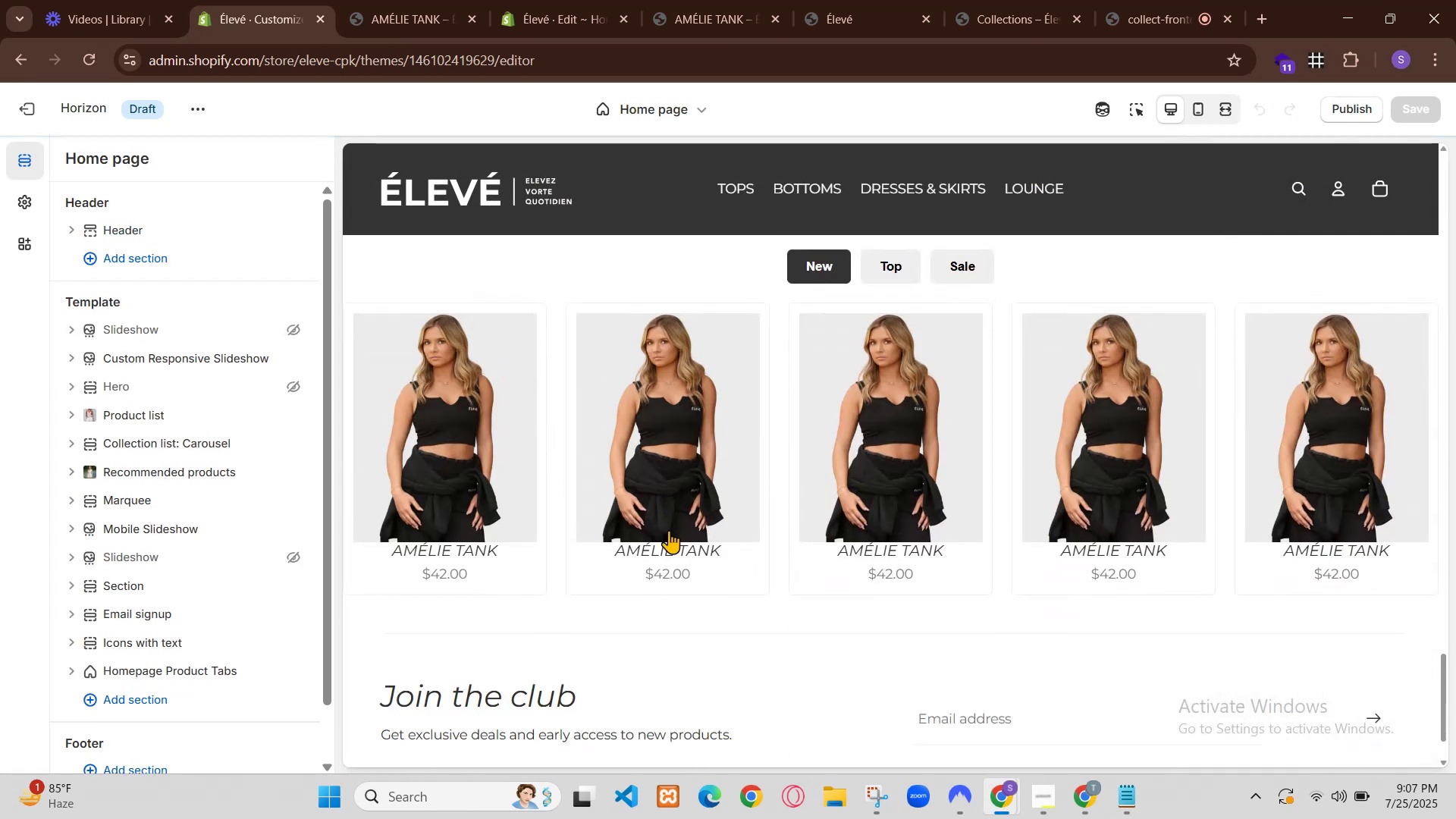 
left_click([886, 158])
 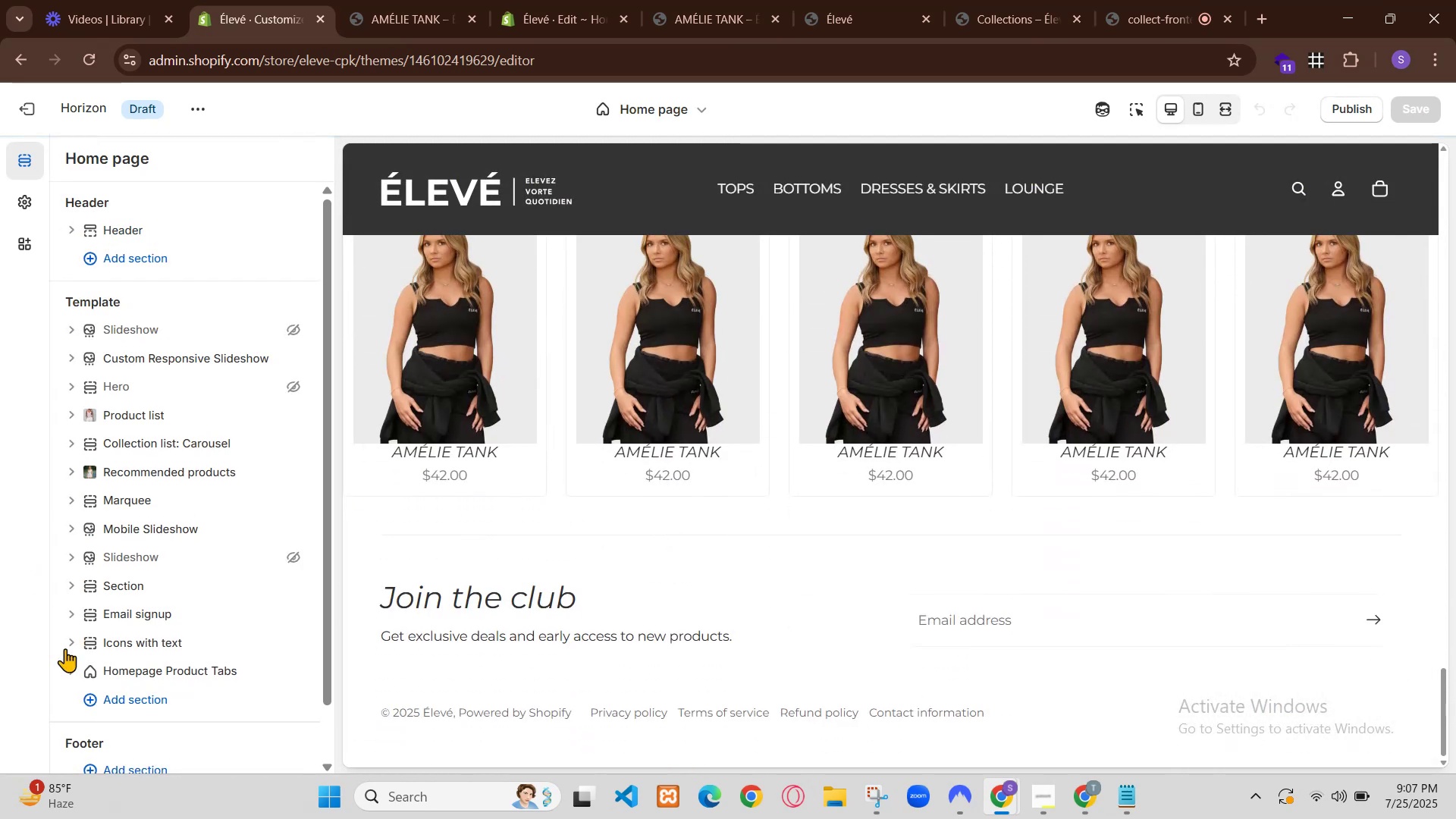 
left_click([691, 384])
 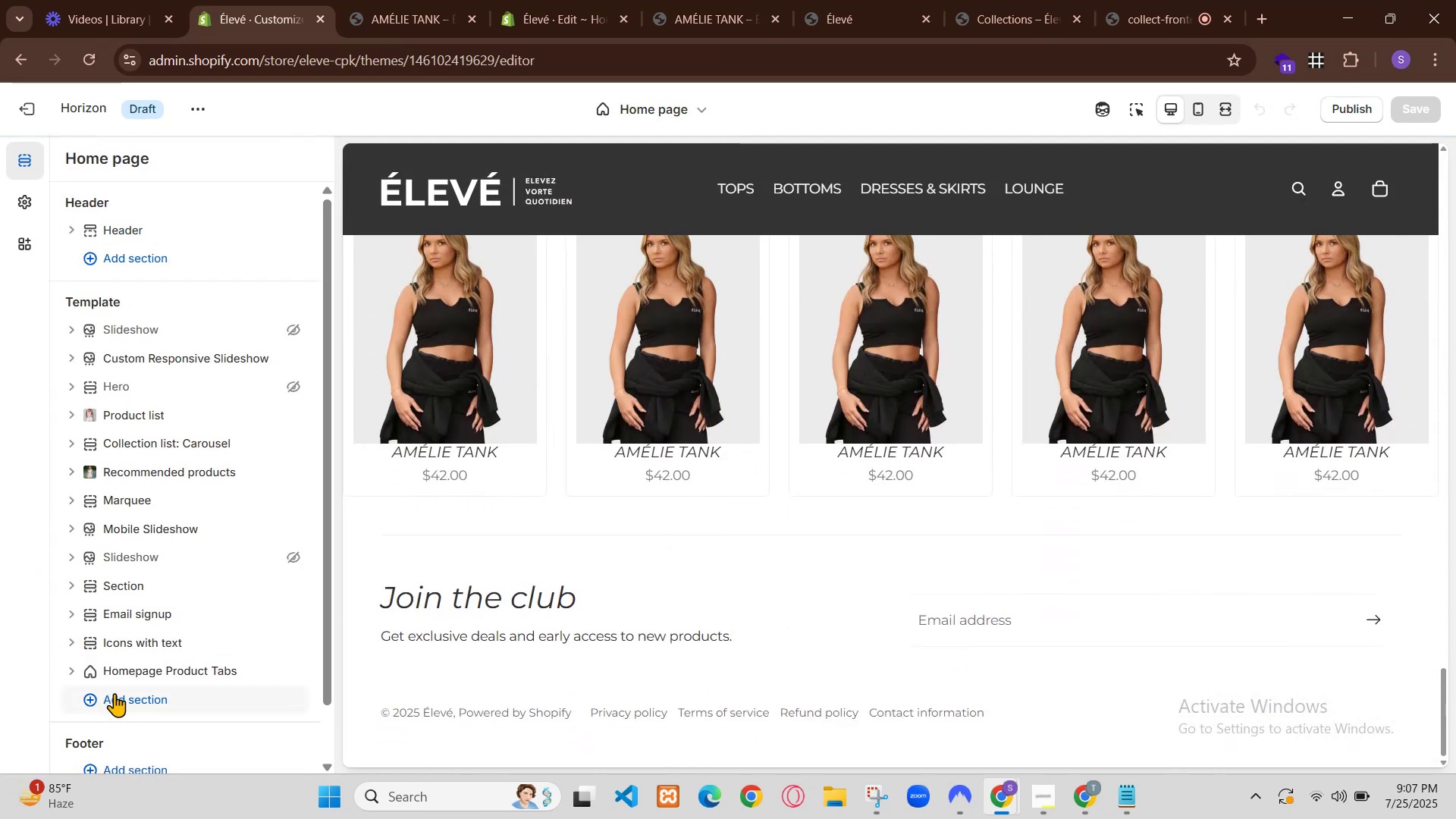 
left_click_drag(start_coordinate=[673, 387], to_coordinate=[297, 227])
 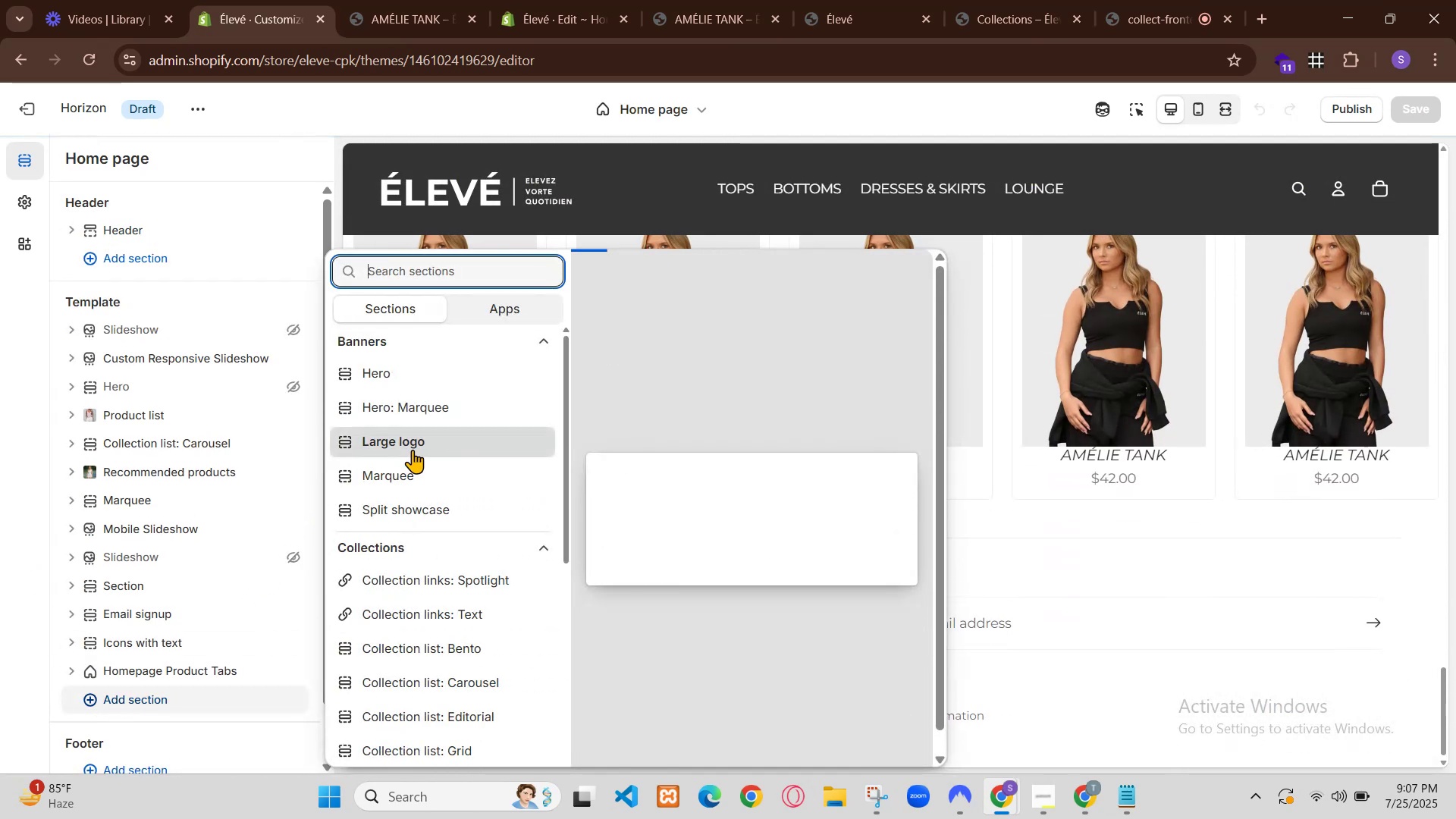 
key(Control+V)
 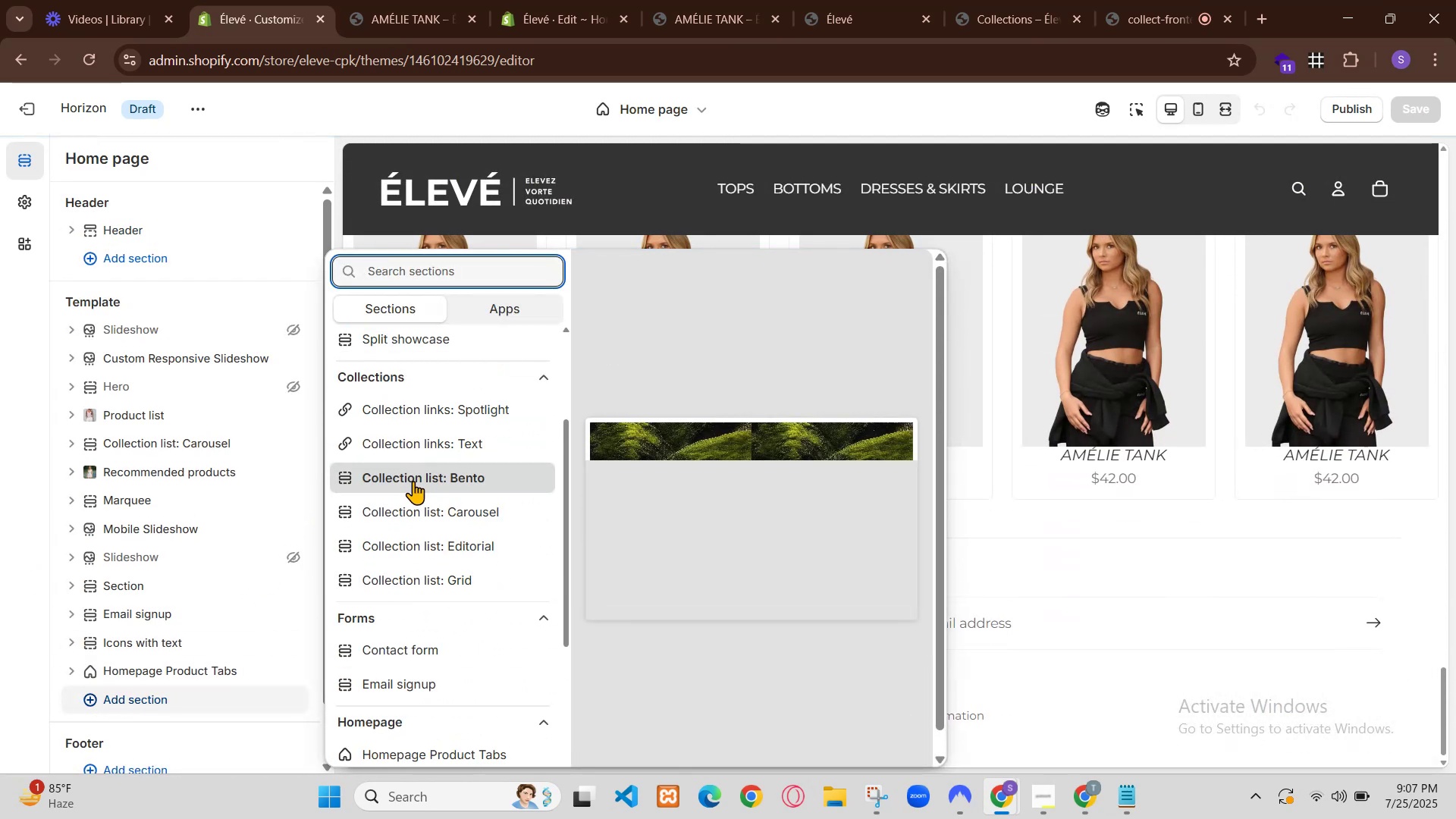 
scroll: coordinate [786, 378], scroll_direction: up, amount: 23.0
 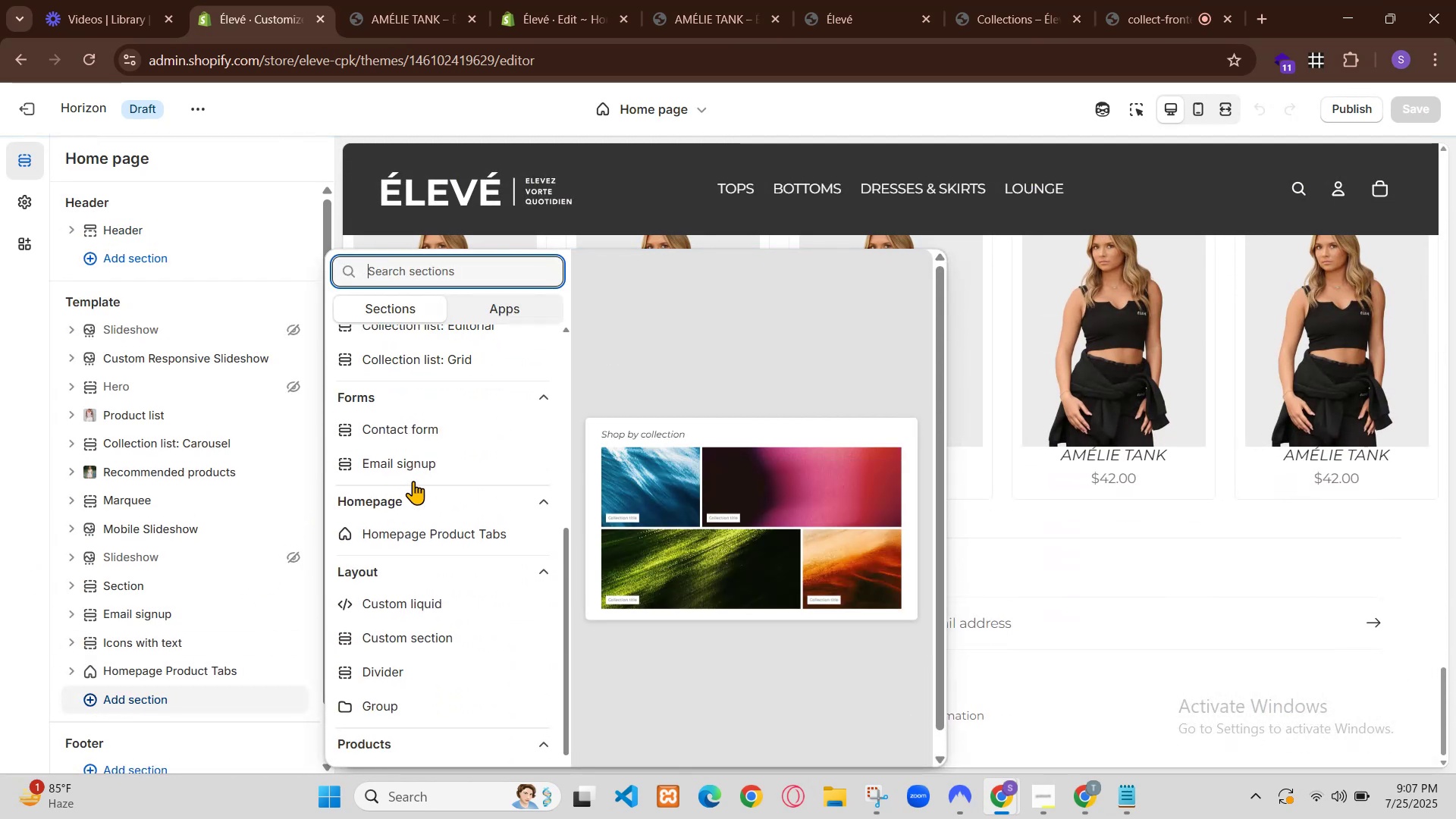 
key(Control+S)
 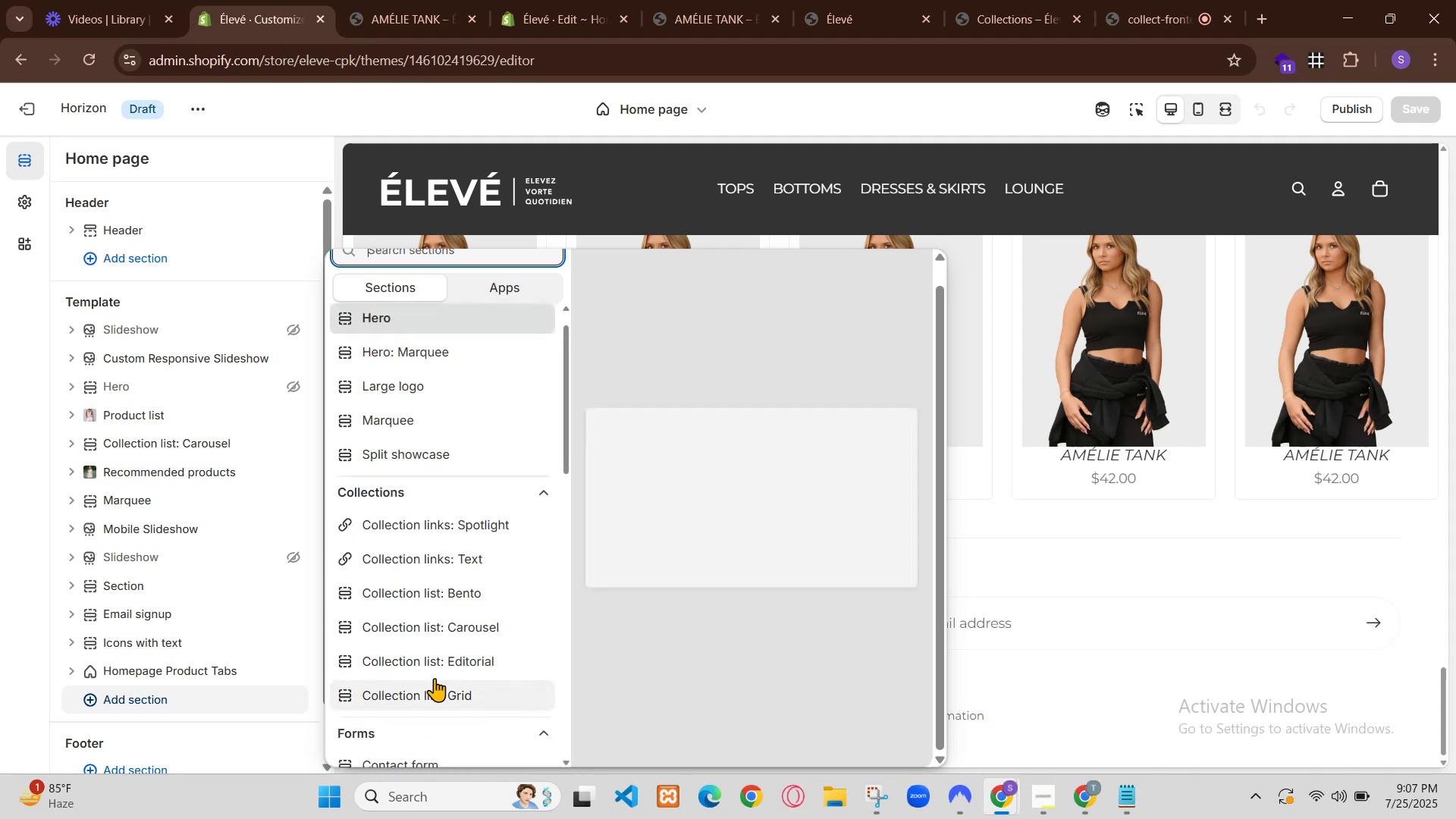 
scroll: coordinate [651, 348], scroll_direction: up, amount: 5.0
 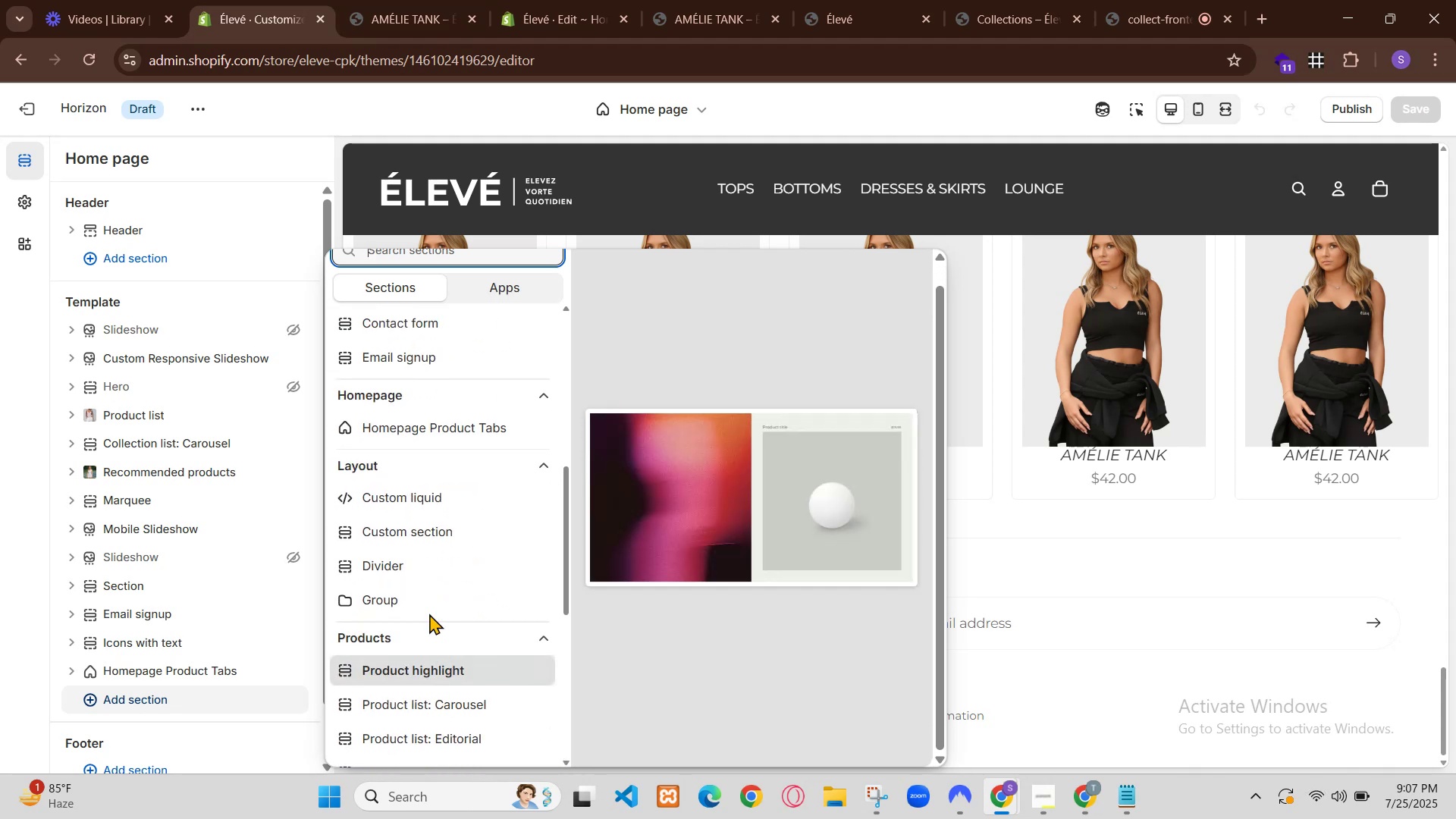 
left_click([772, 494])
 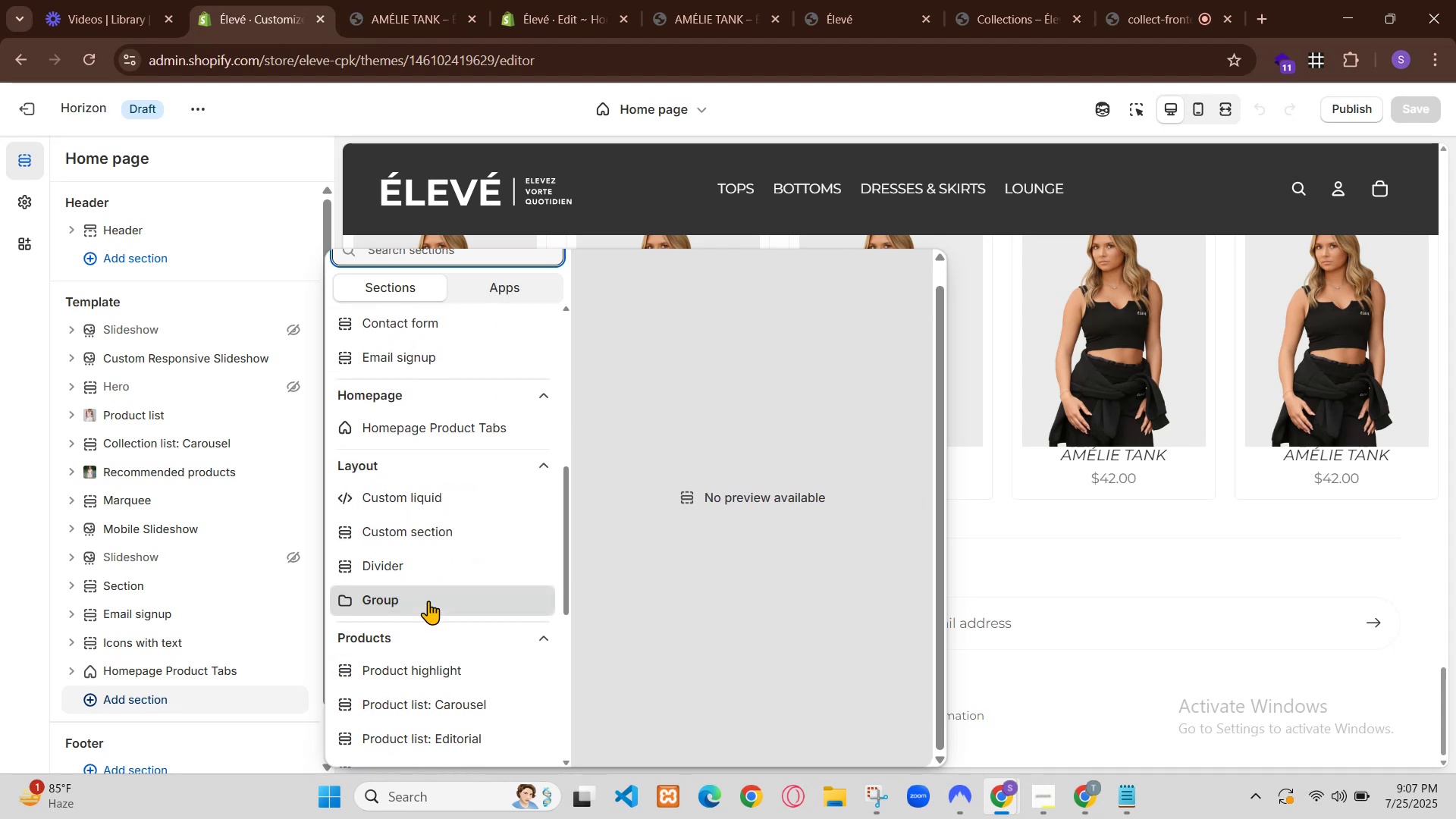 
hold_key(key=ControlLeft, duration=0.96)
 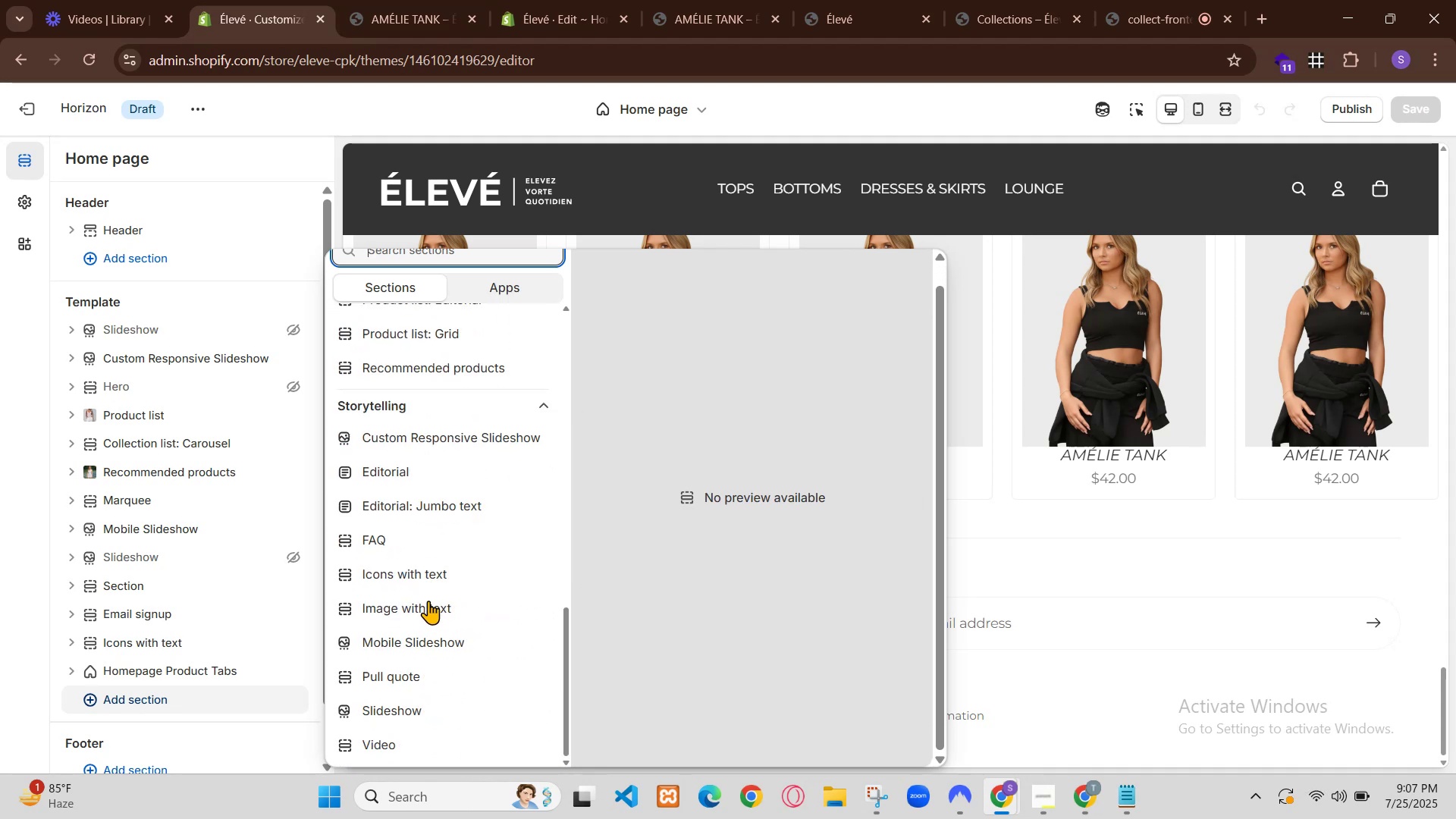 
hold_key(key=A, duration=0.3)
 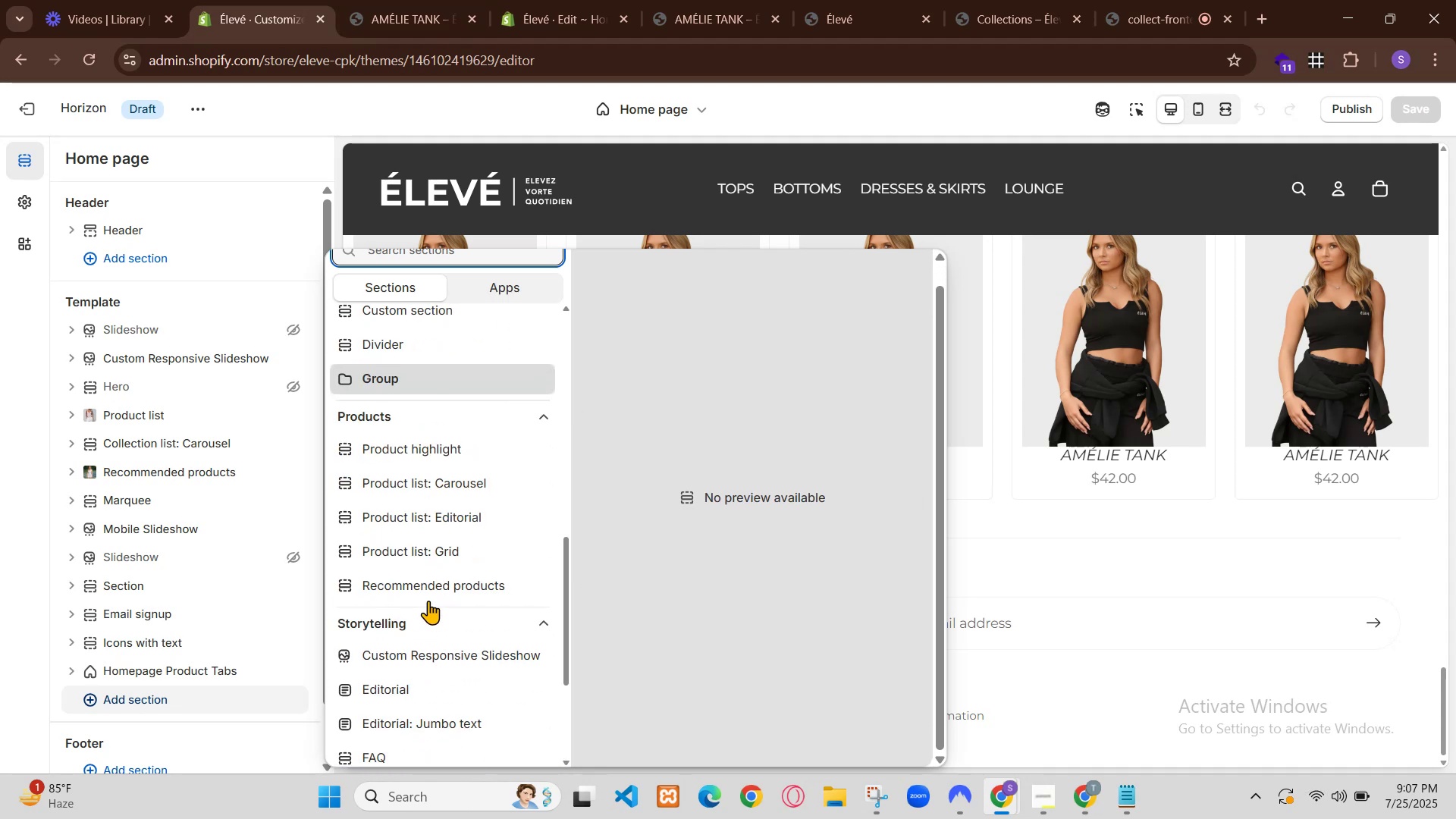 
key(Control+C)
 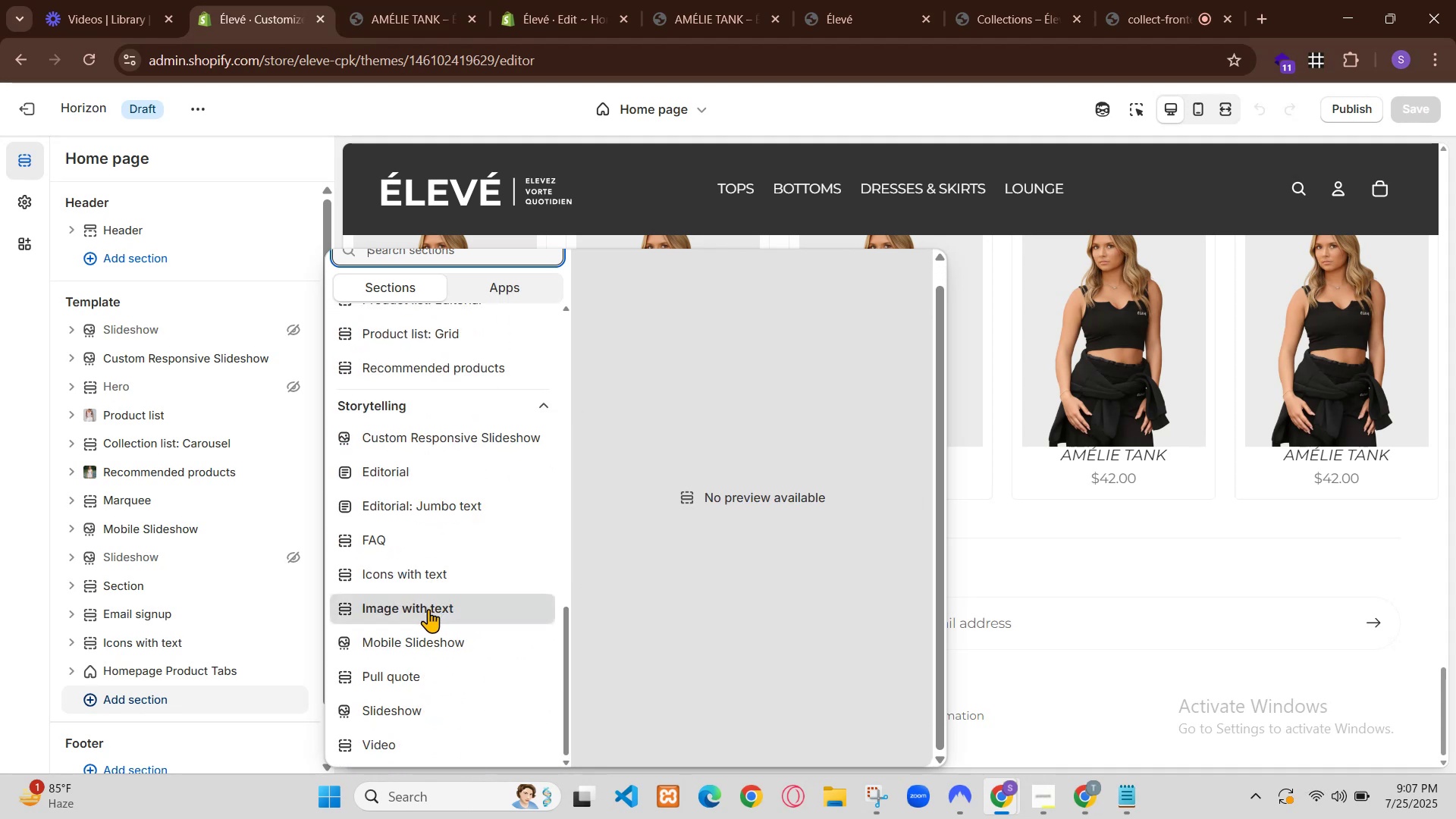 
left_click([1347, 10])
 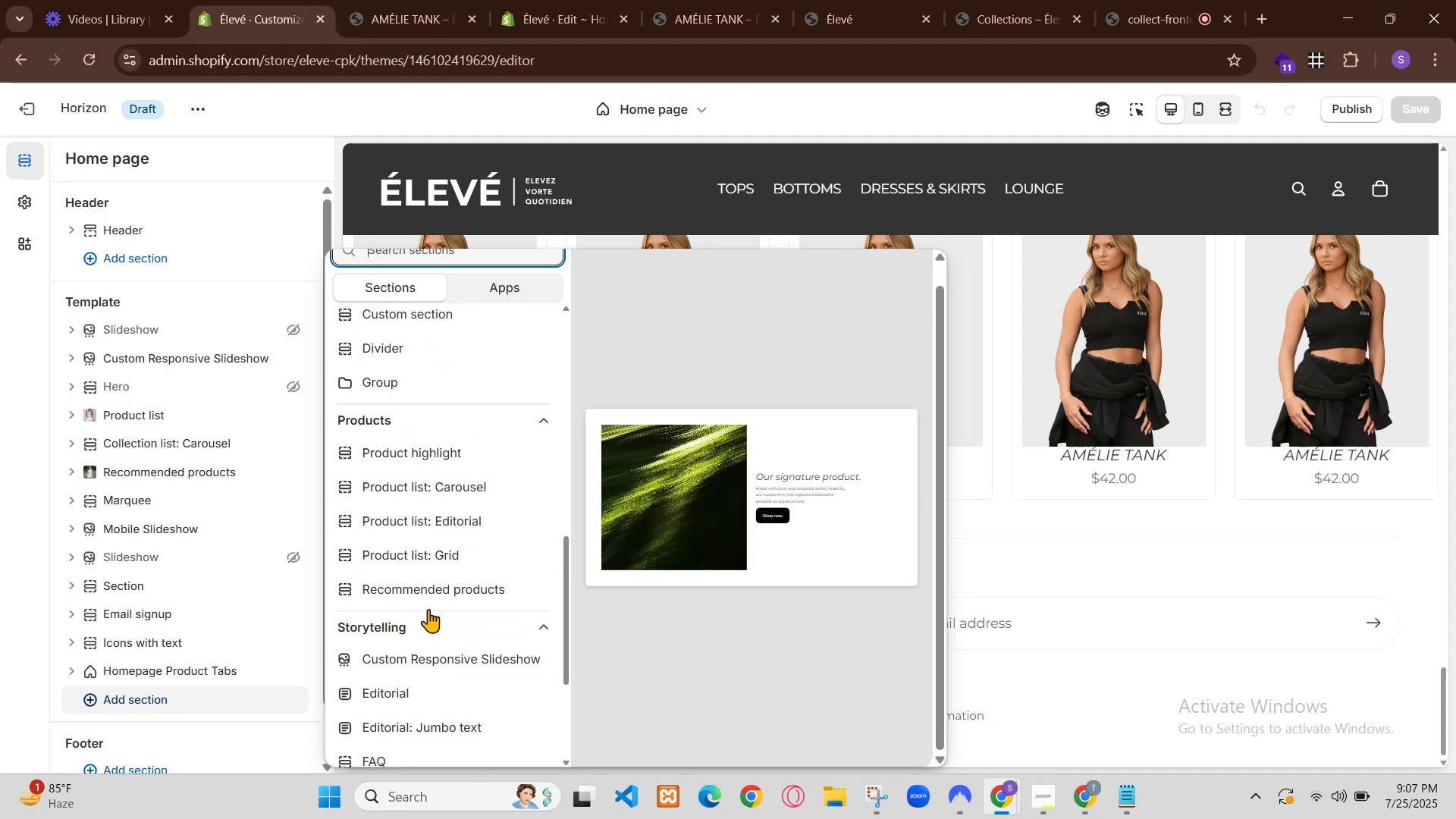 
left_click([1080, 803])
 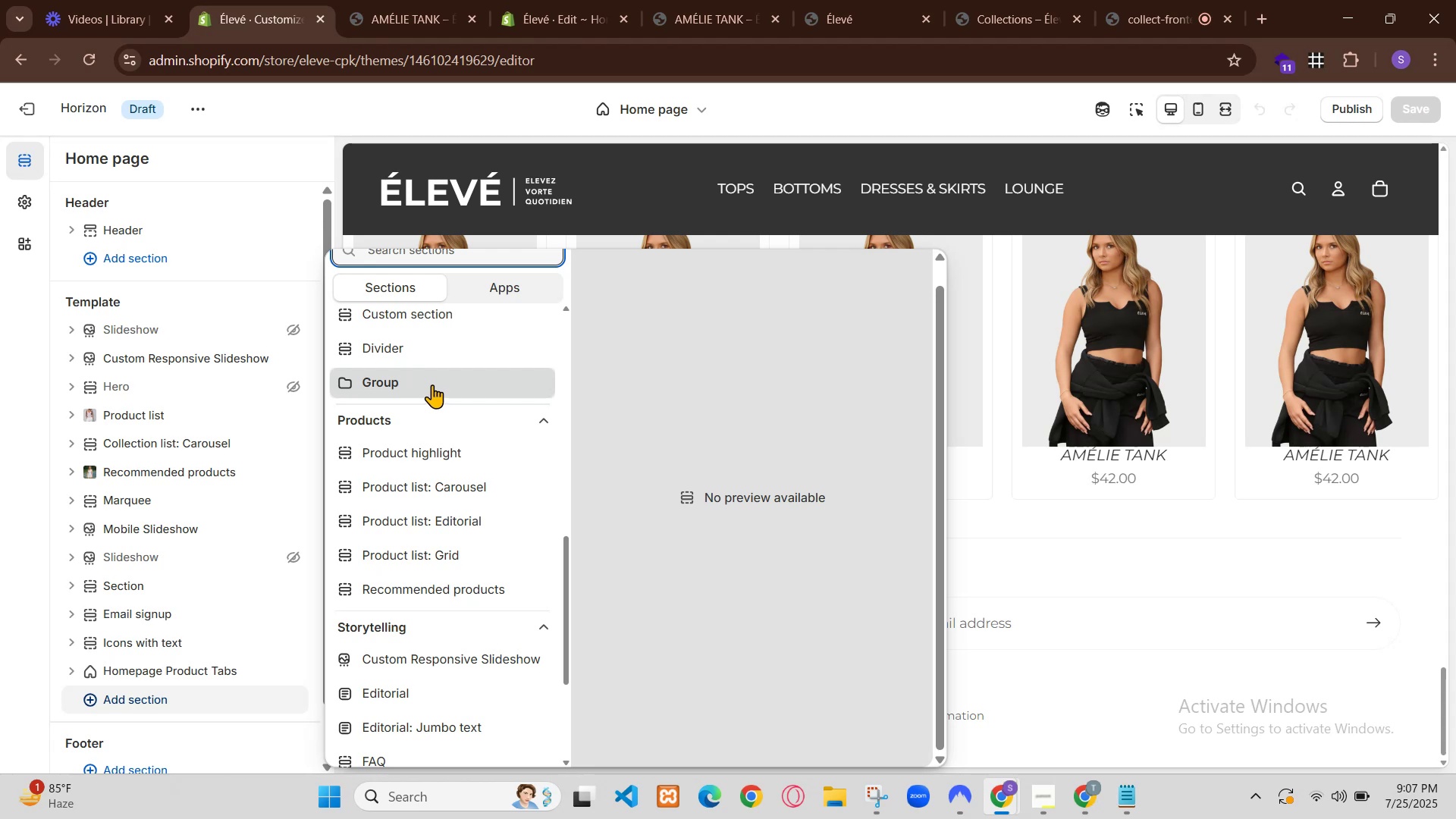 
left_click([26, 169])
 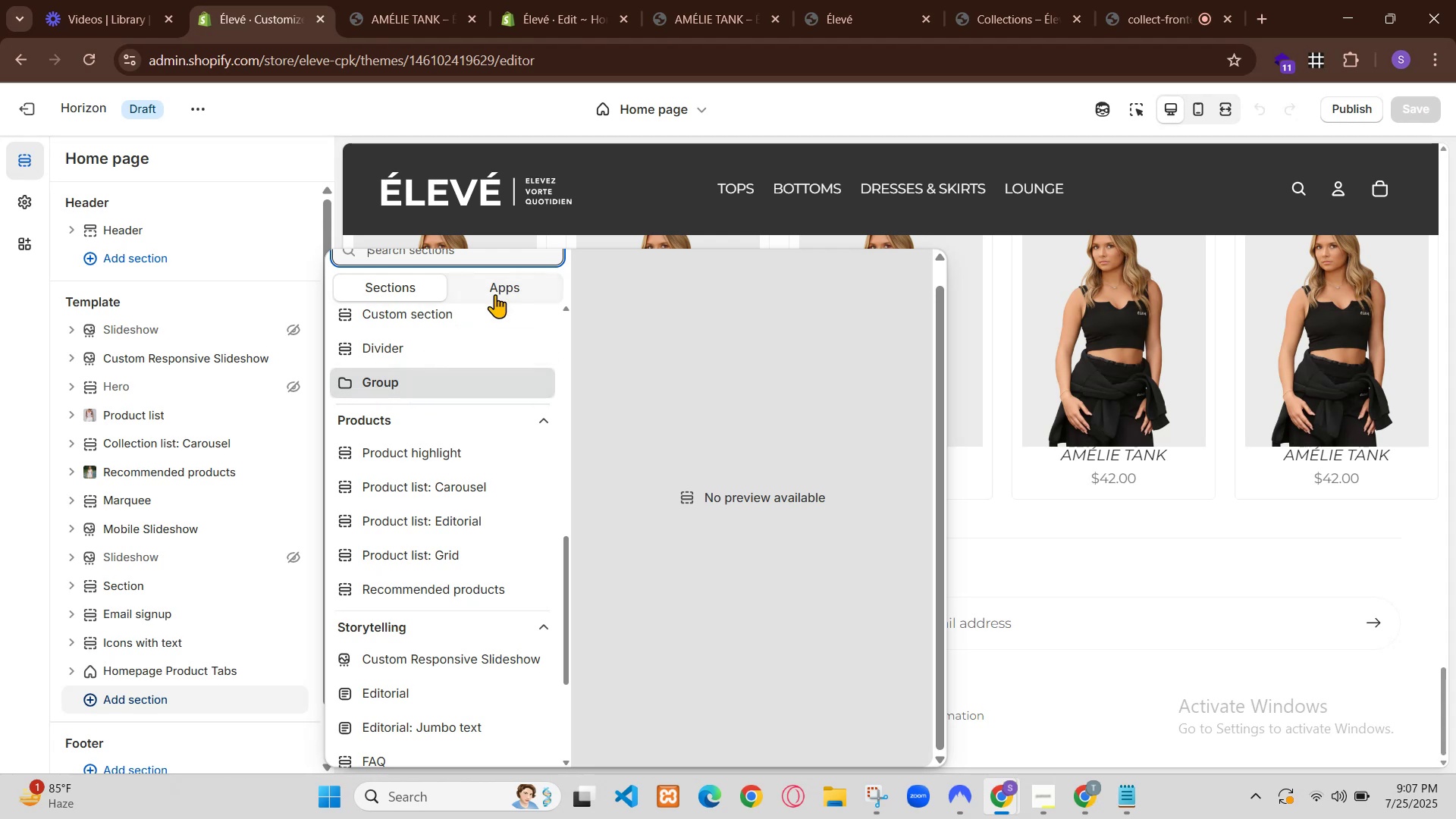 
key(Control+V)
 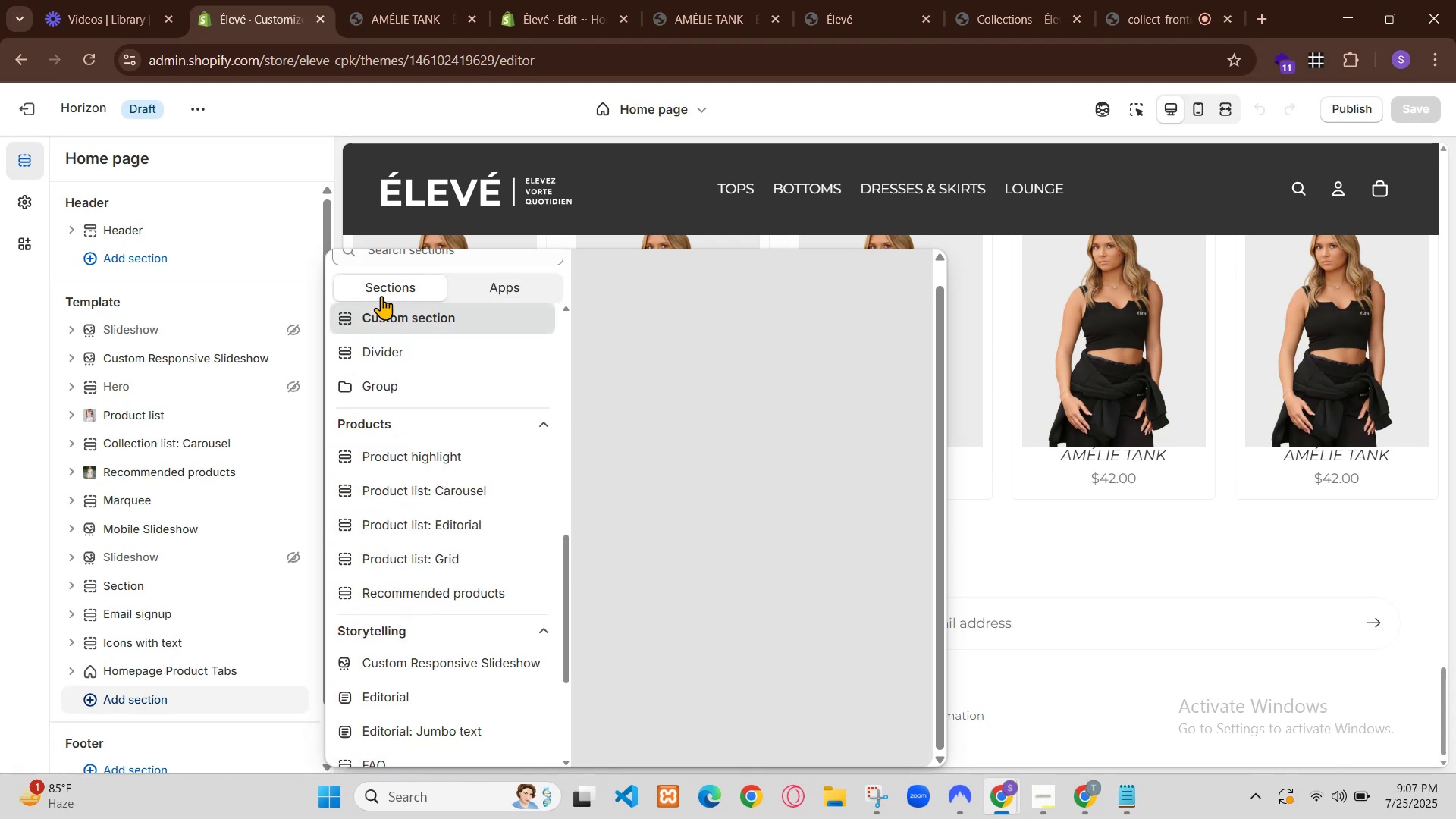 
left_click([1352, 5])
 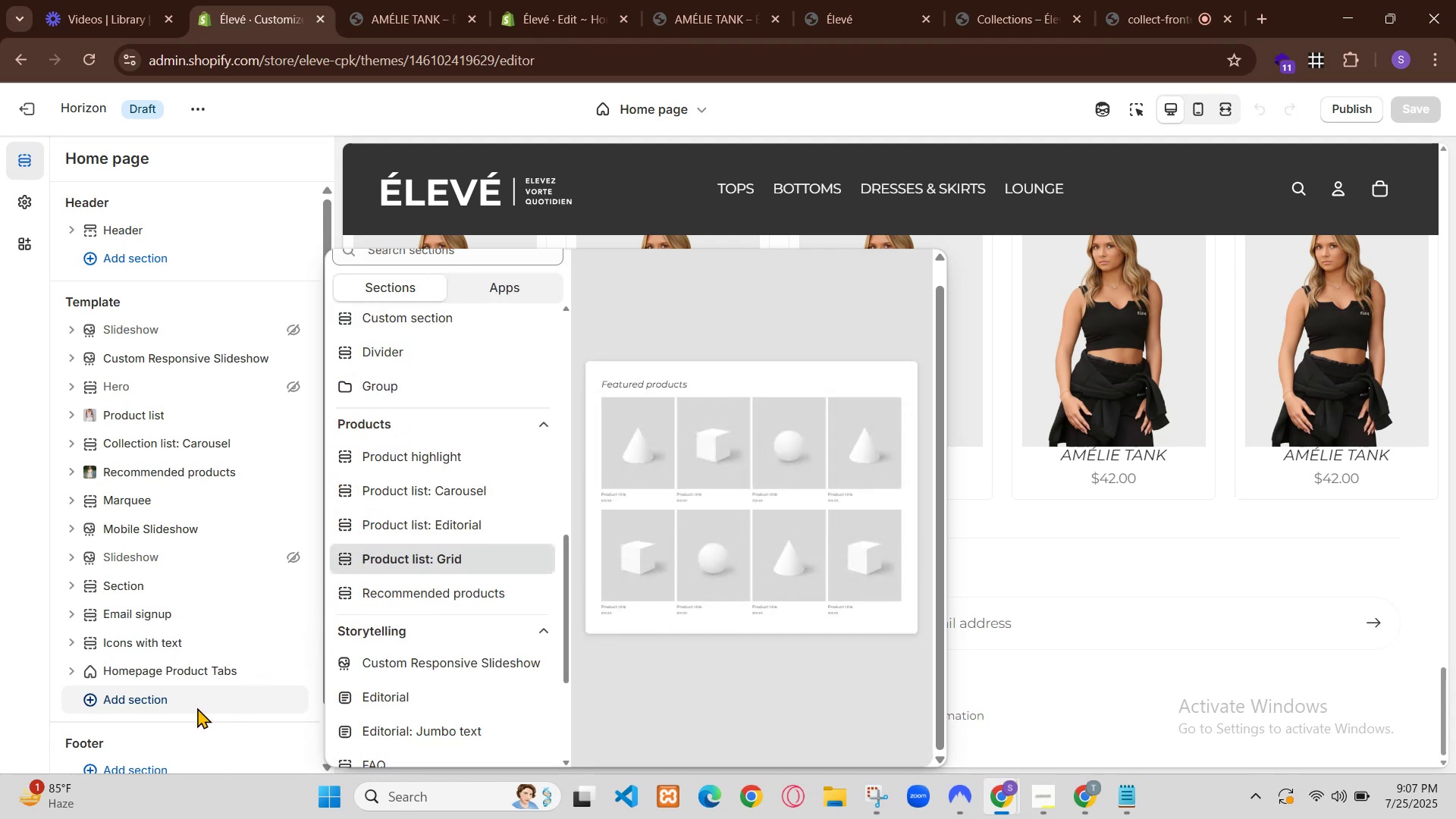 
left_click([1020, 787])
 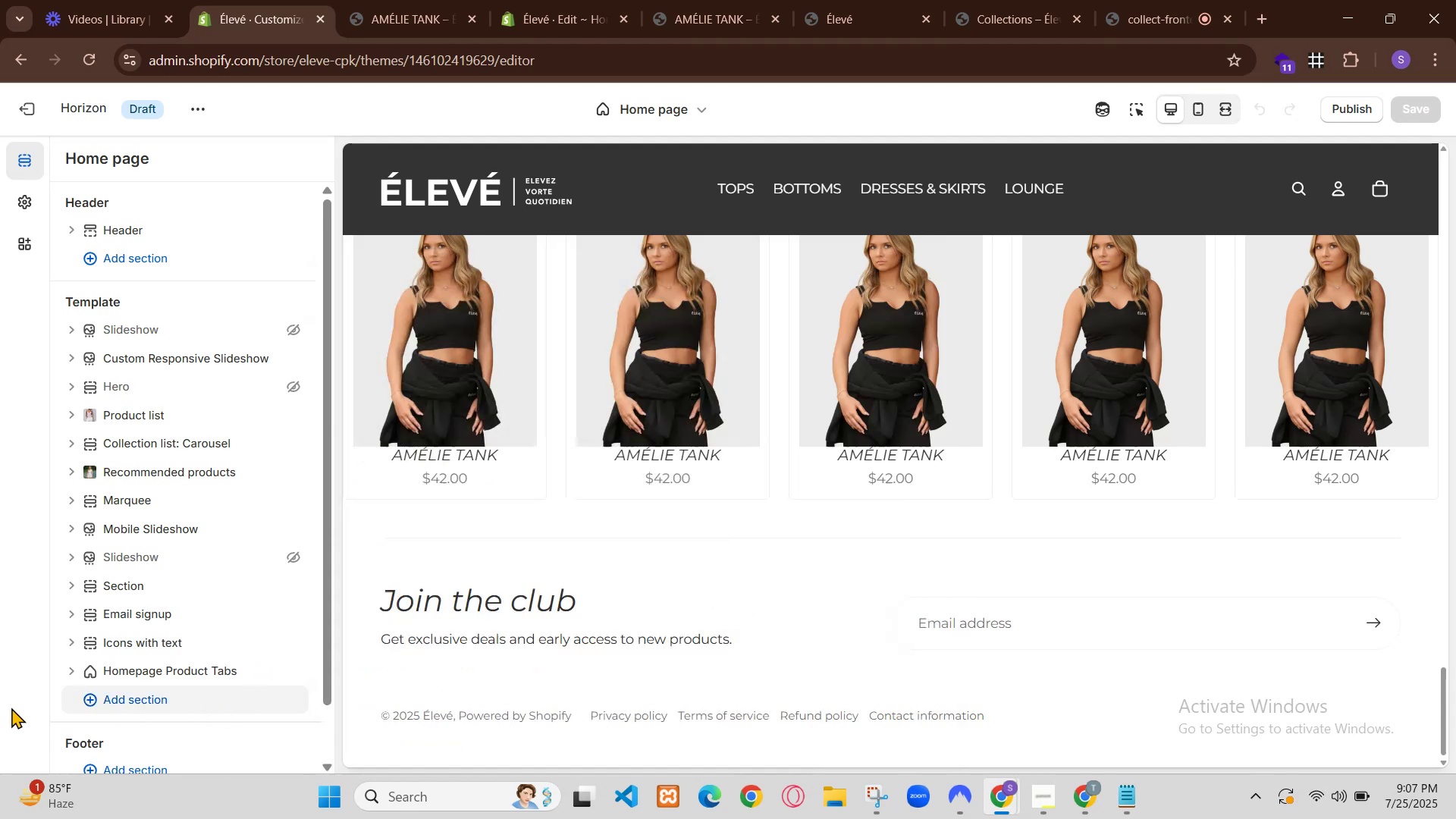 
left_click([967, 728])
 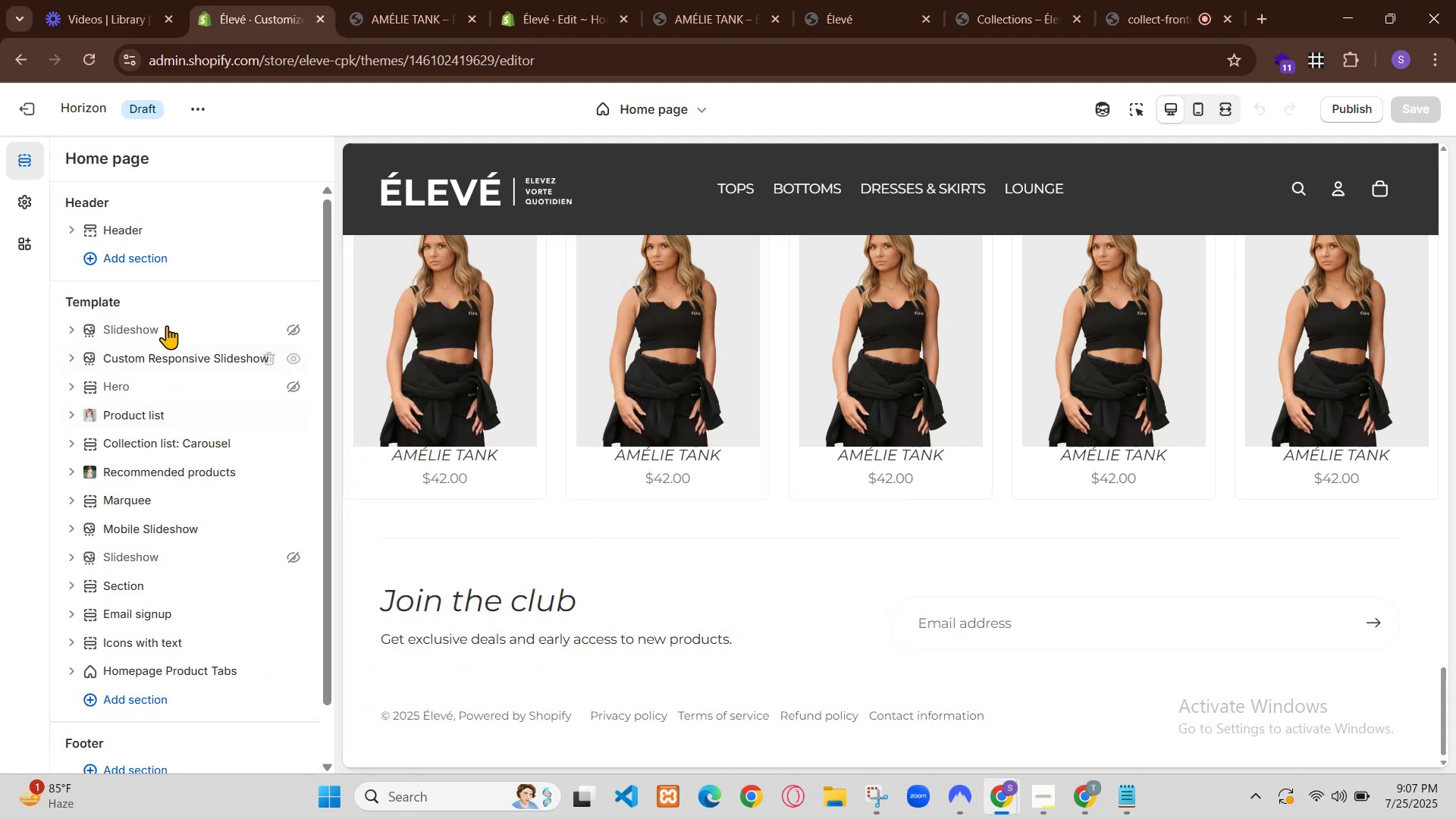 
left_click_drag(start_coordinate=[577, 210], to_coordinate=[325, 212])
 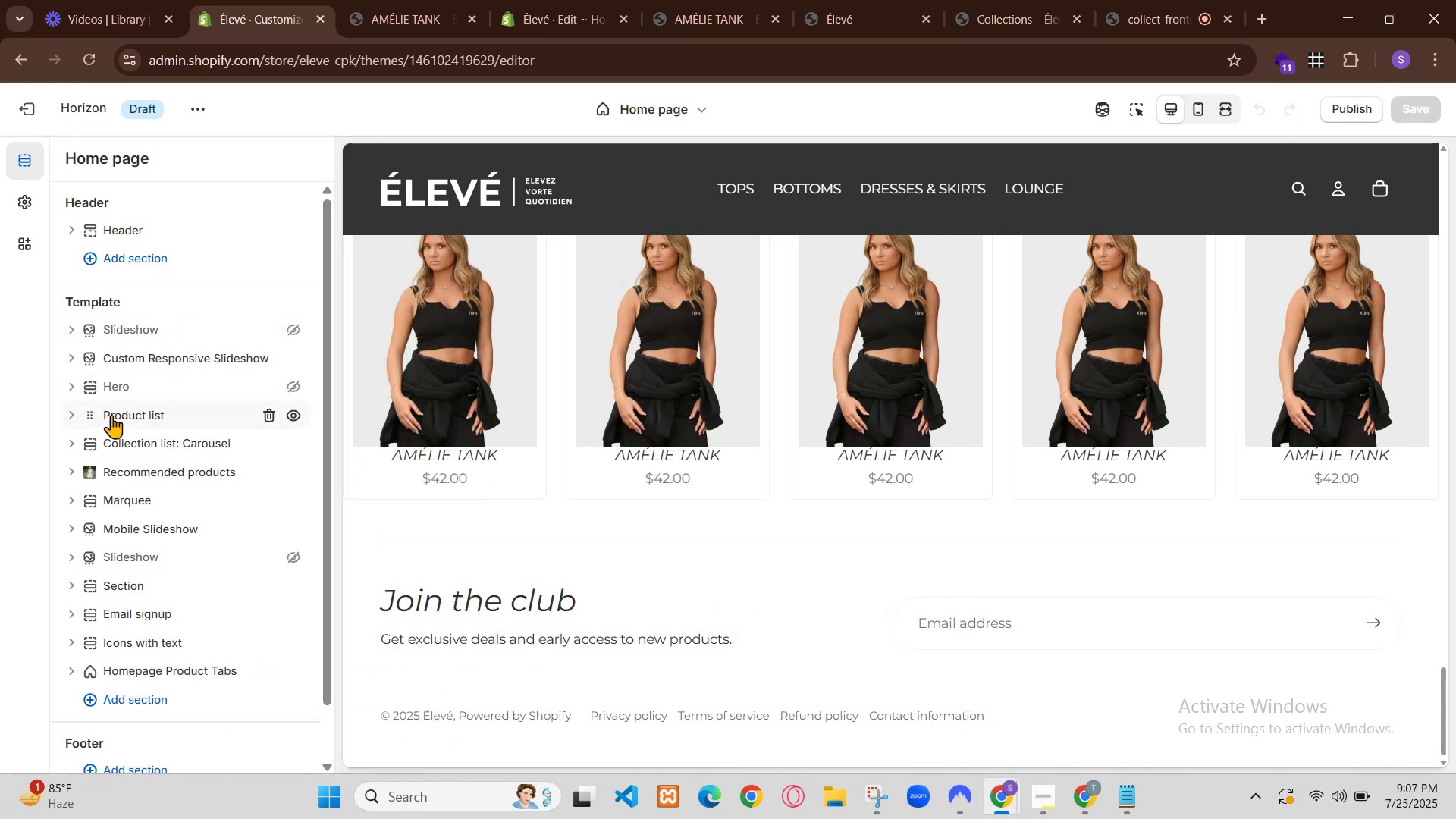 
key(Control+C)
 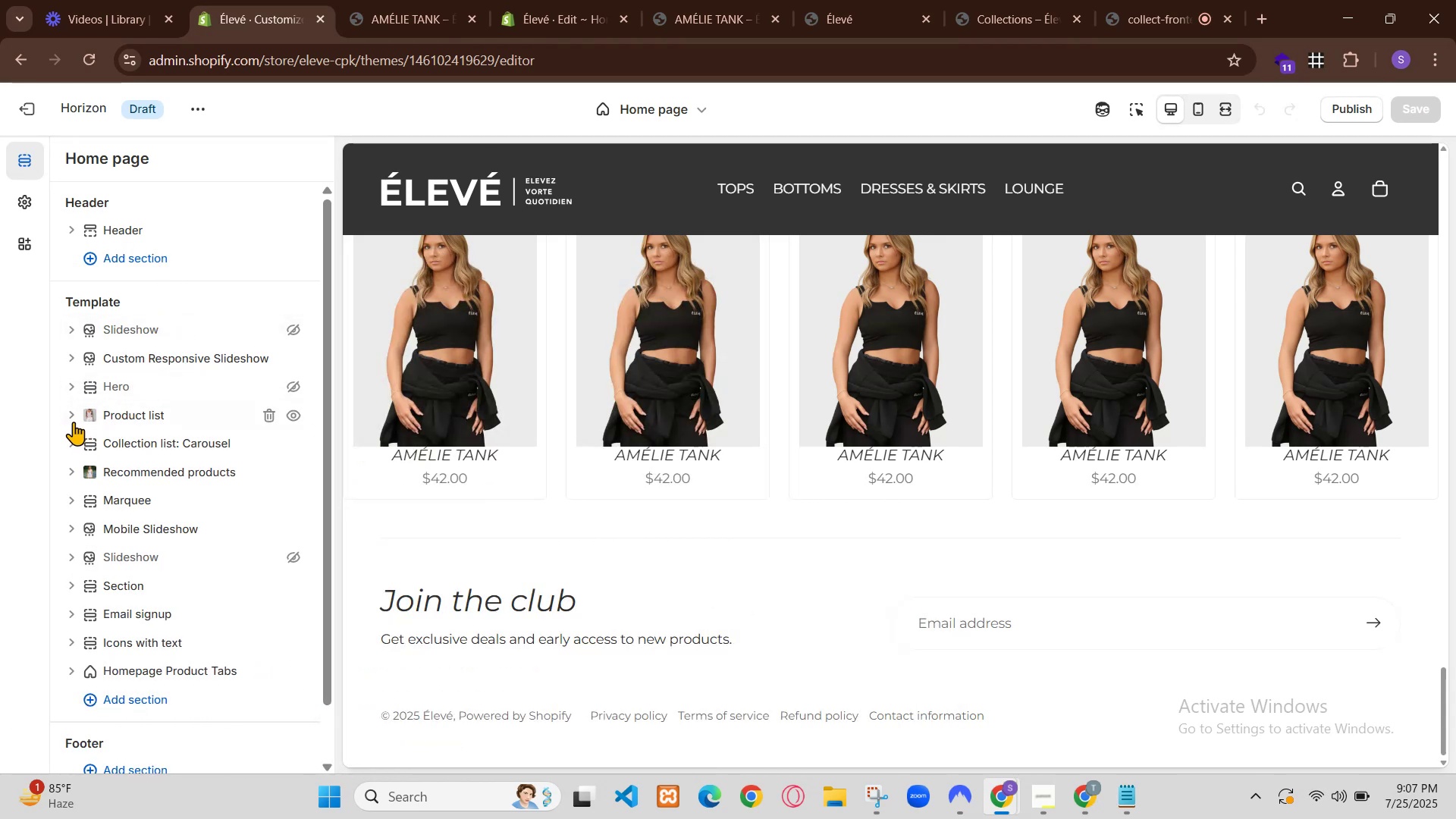 
left_click([1344, 17])
 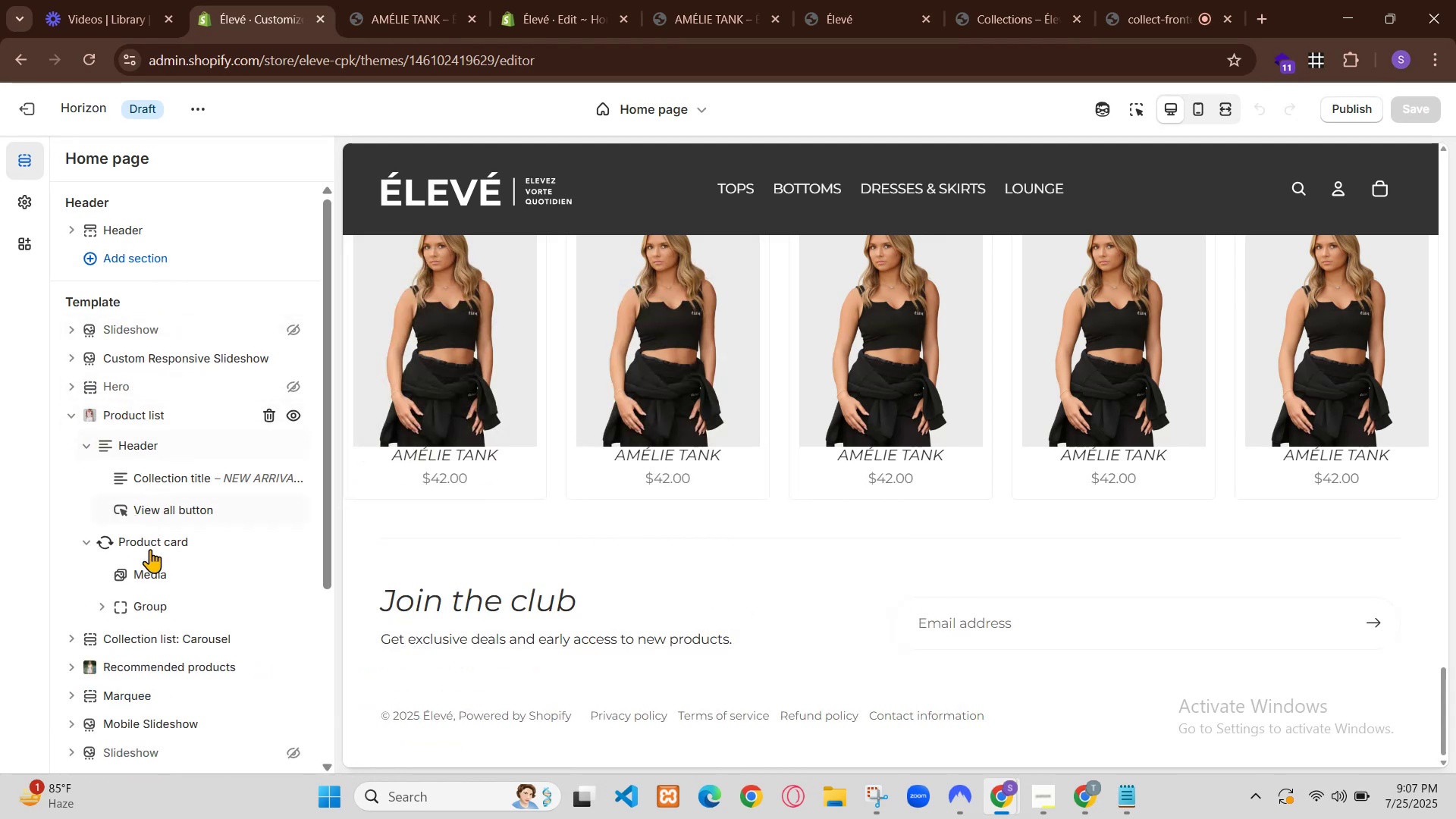 
left_click([1003, 798])
 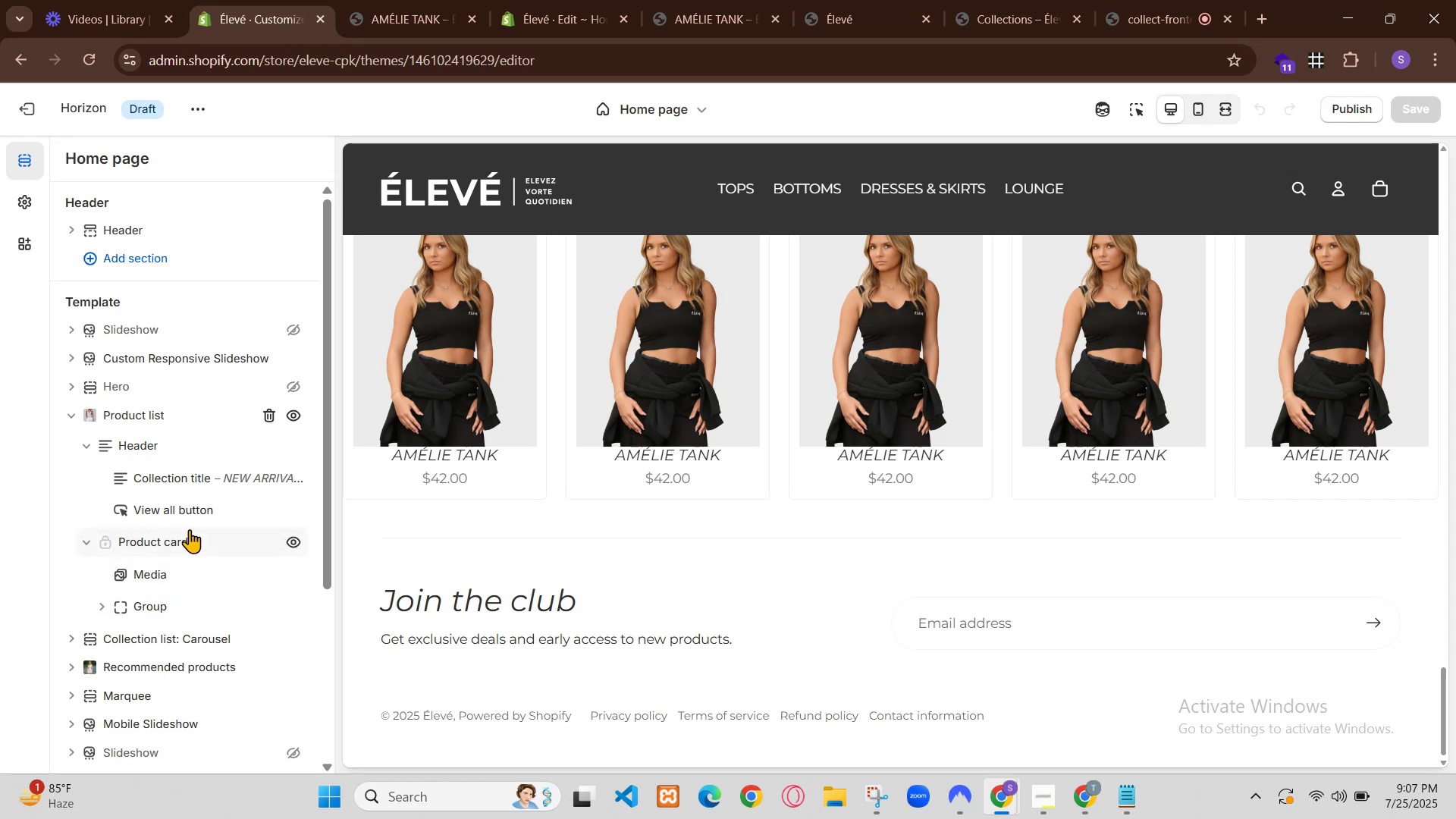 
left_click([943, 743])
 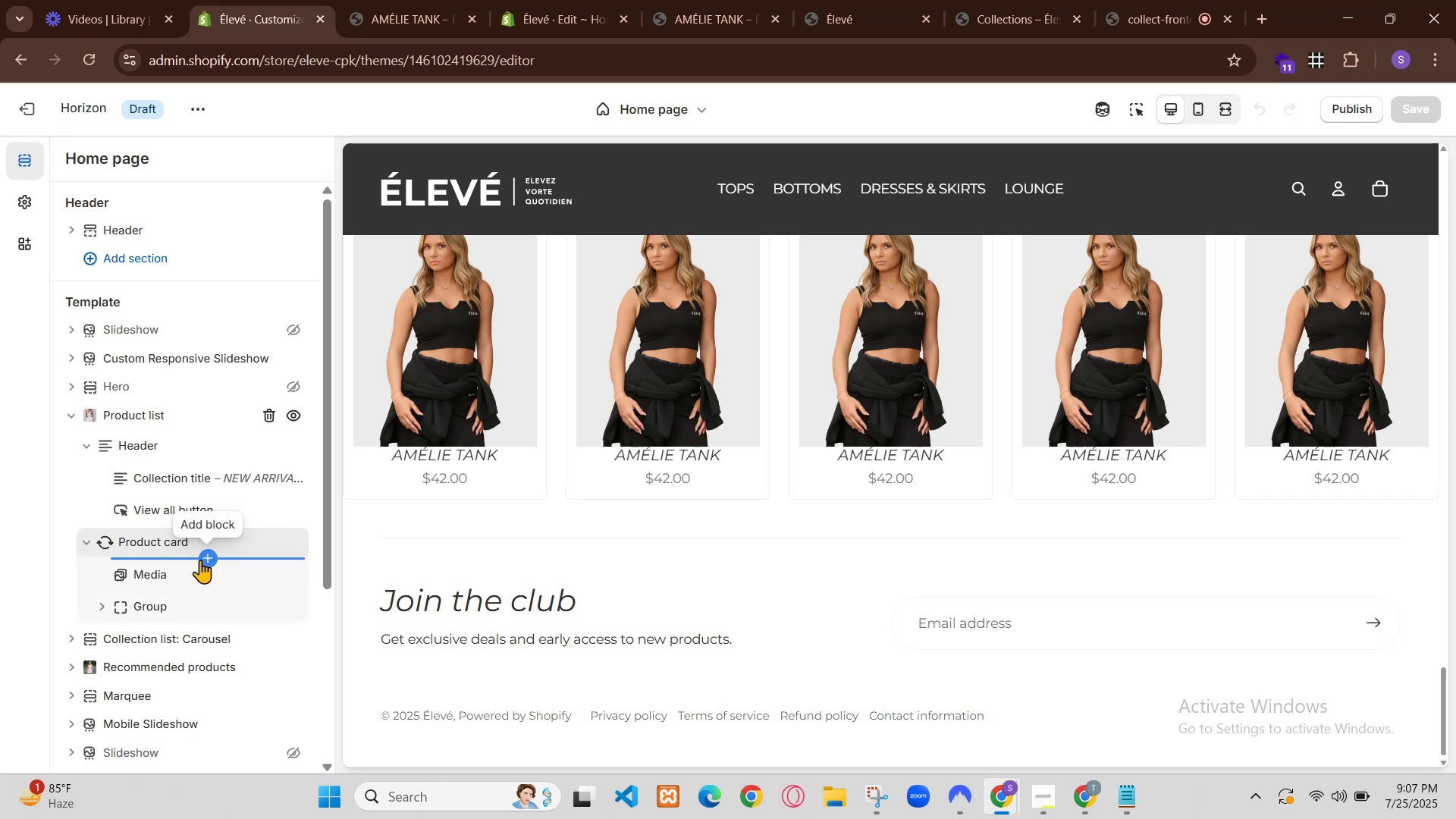 
key(Control+V)
 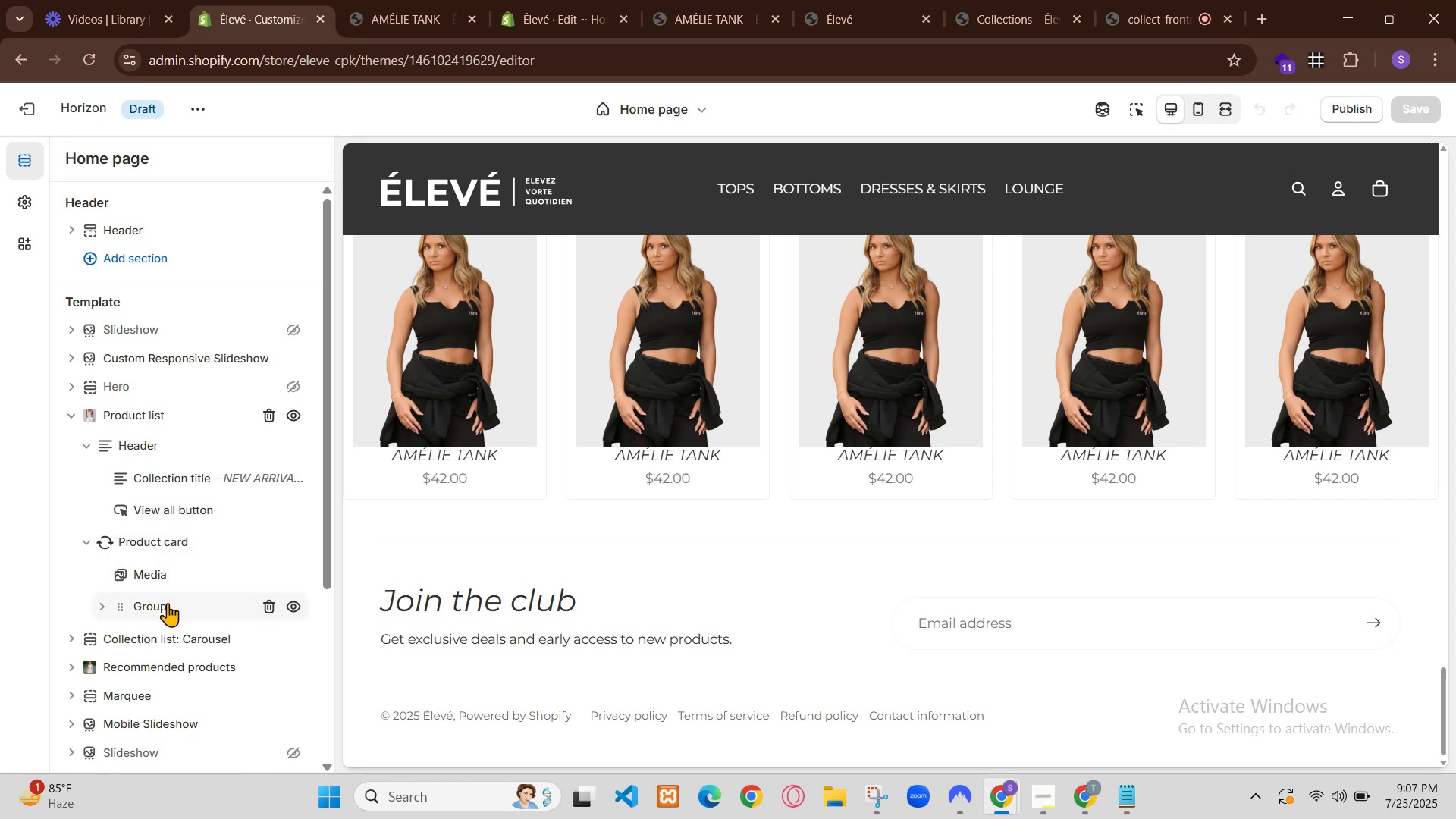 
scroll: coordinate [899, 475], scroll_direction: down, amount: 23.0
 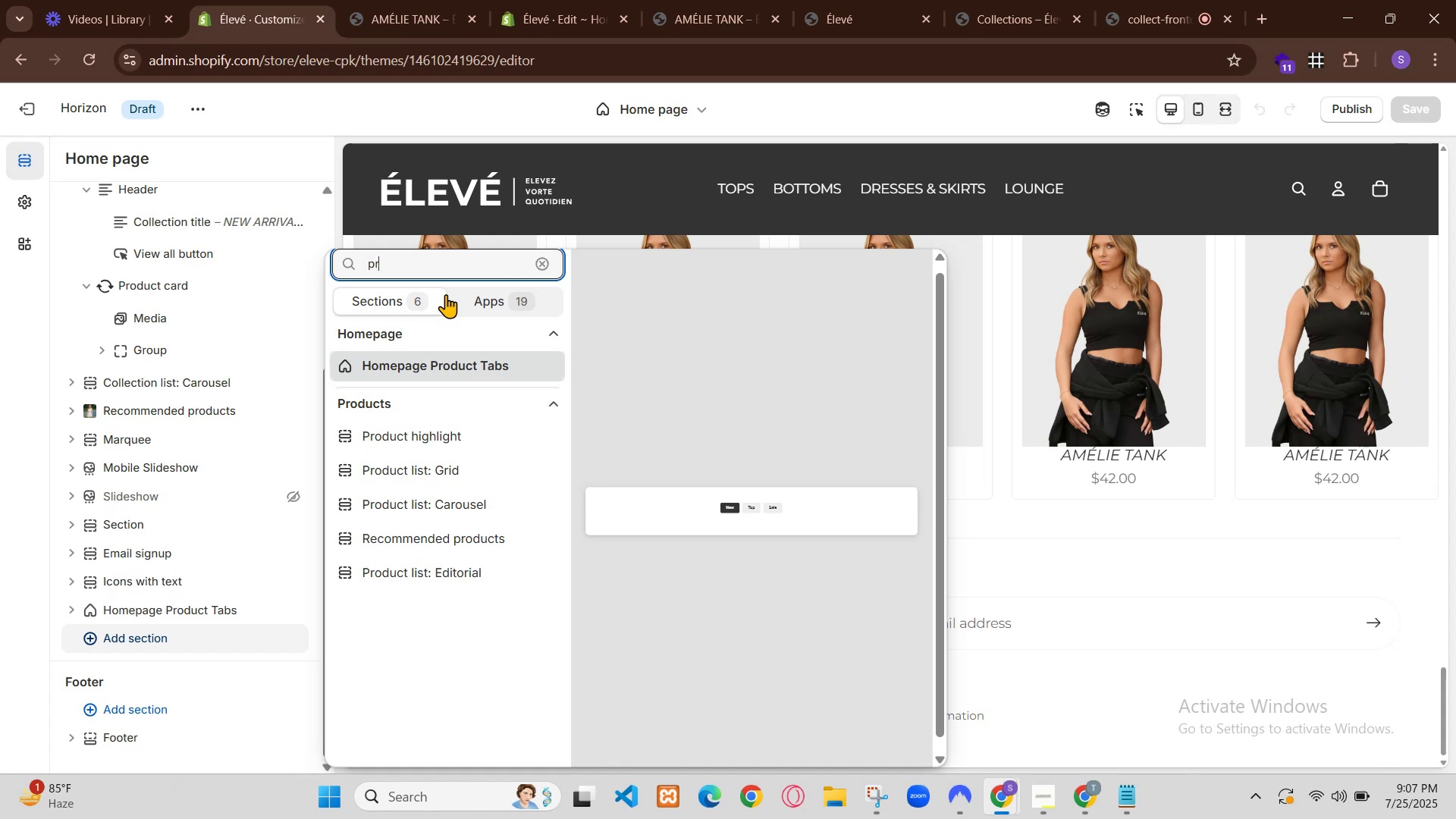 
scroll: coordinate [901, 475], scroll_direction: down, amount: 6.0
 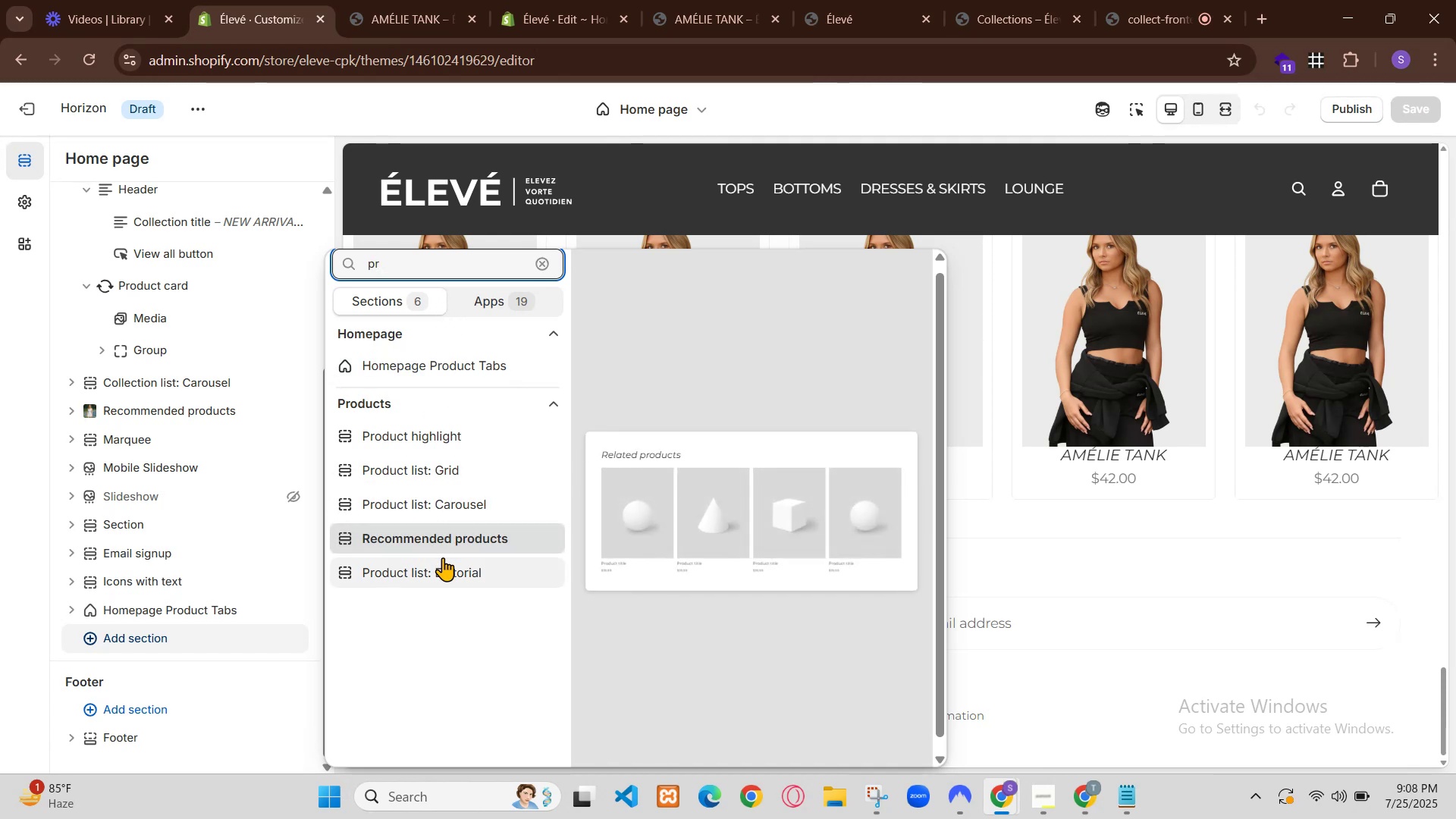 
left_click([770, 649])
 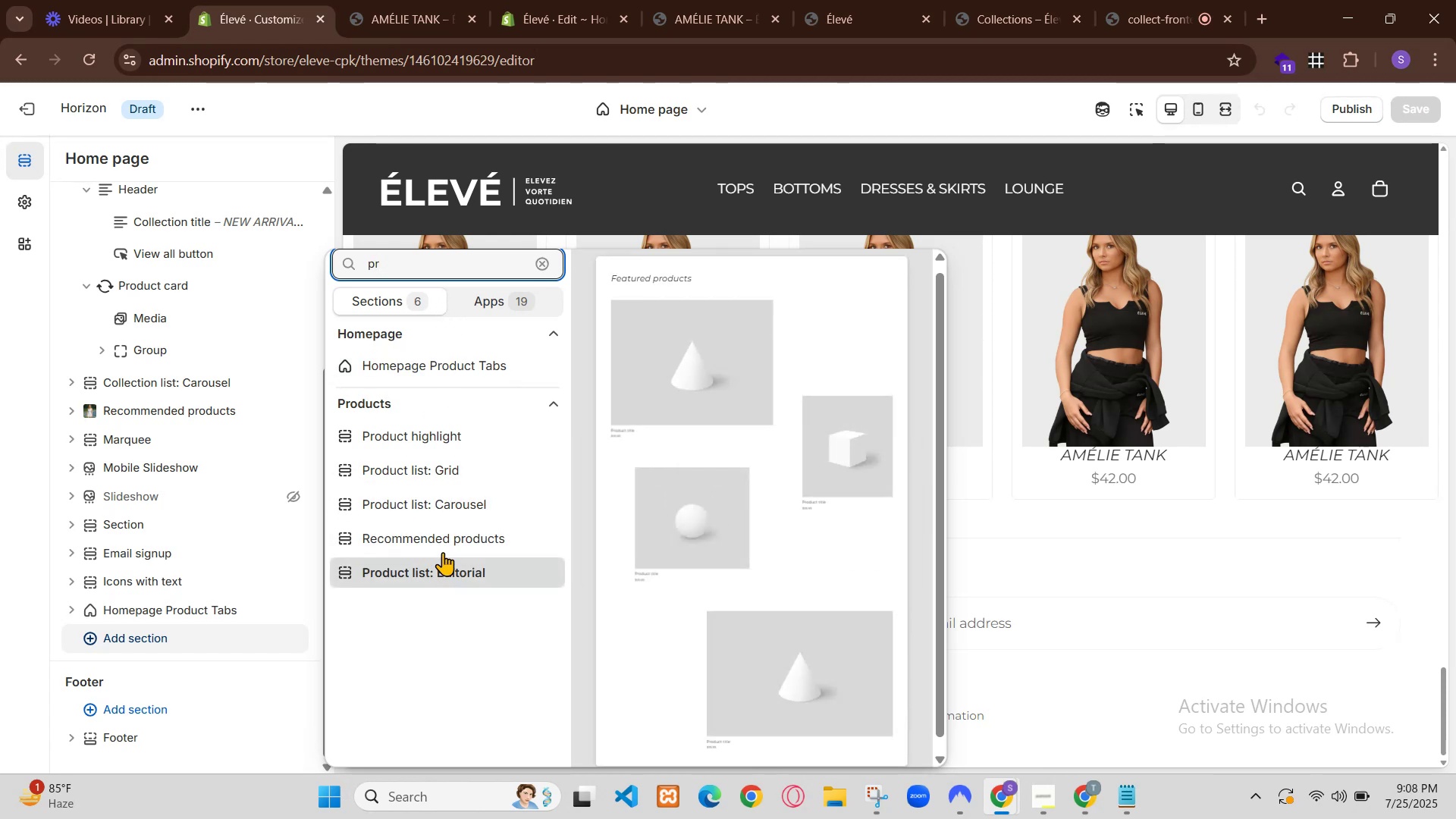 
type(v)
key(Backspace)
type(give col)
key(Backspace)
type(mplete updaed)
key(Backspace)
key(Backspace)
type(ted code)
 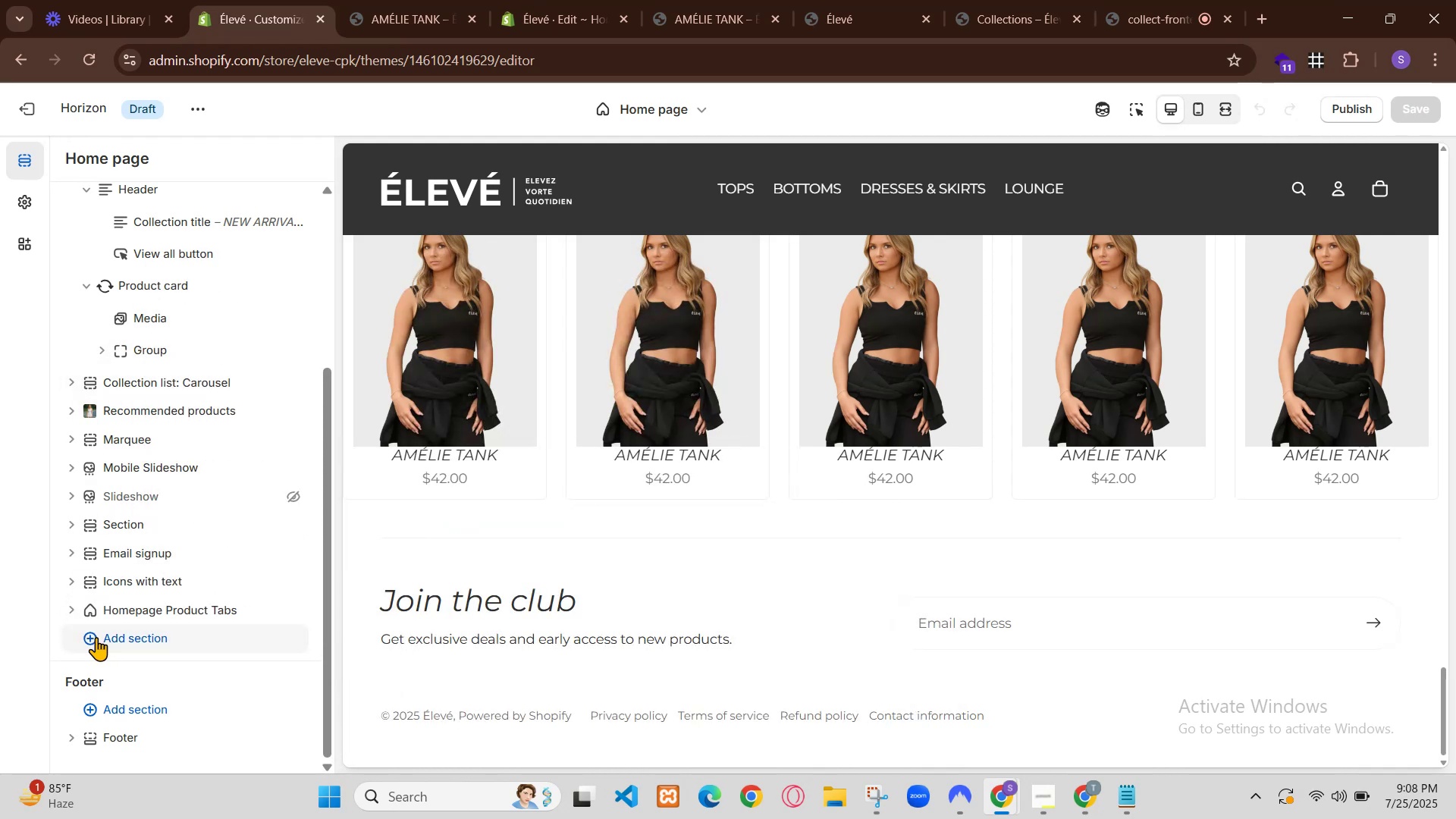 
key(Enter)
 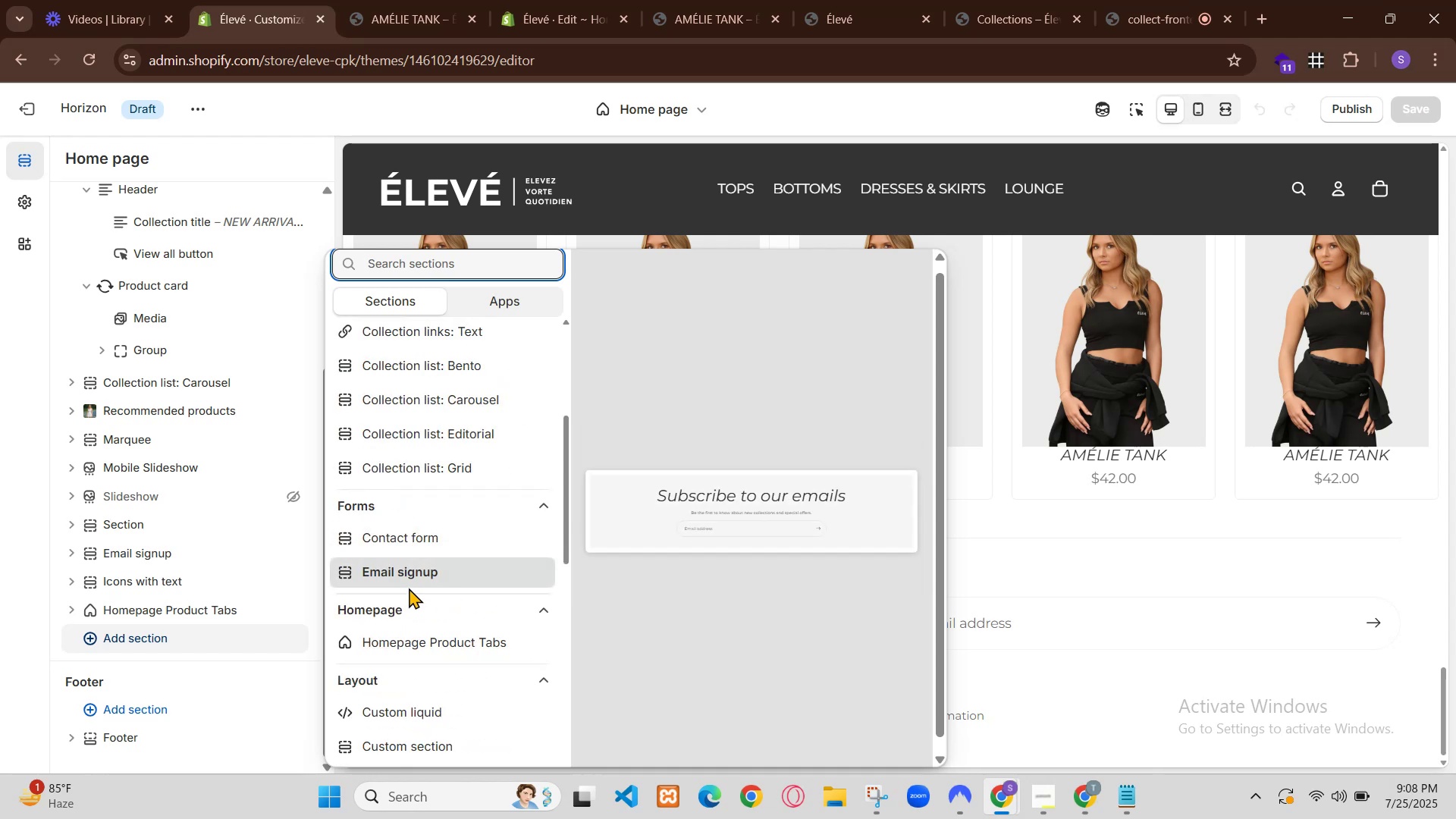 
scroll: coordinate [752, 523], scroll_direction: down, amount: 32.0
 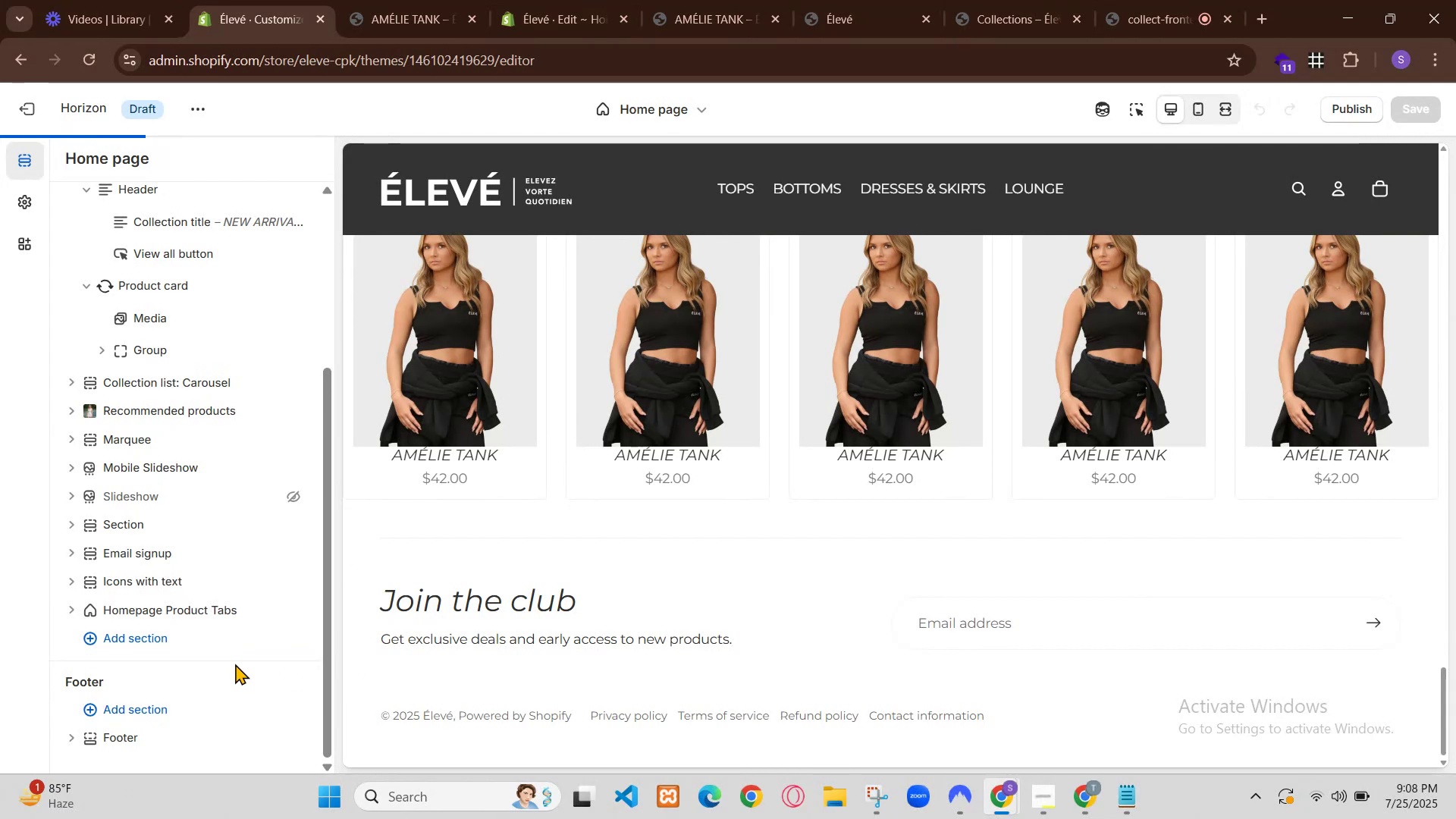 
scroll: coordinate [887, 503], scroll_direction: down, amount: 50.0
 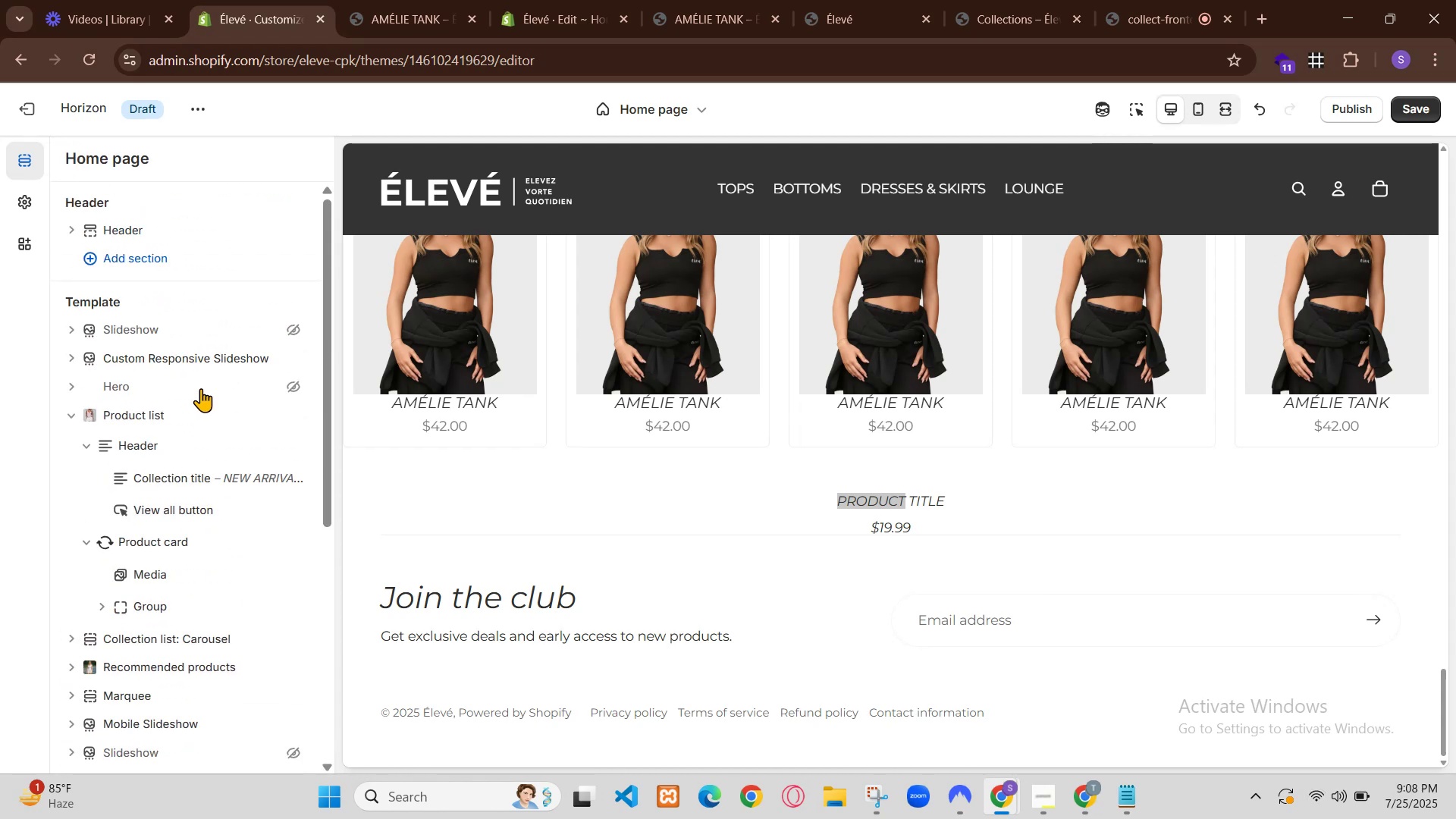 
scroll: coordinate [923, 526], scroll_direction: down, amount: 23.0
 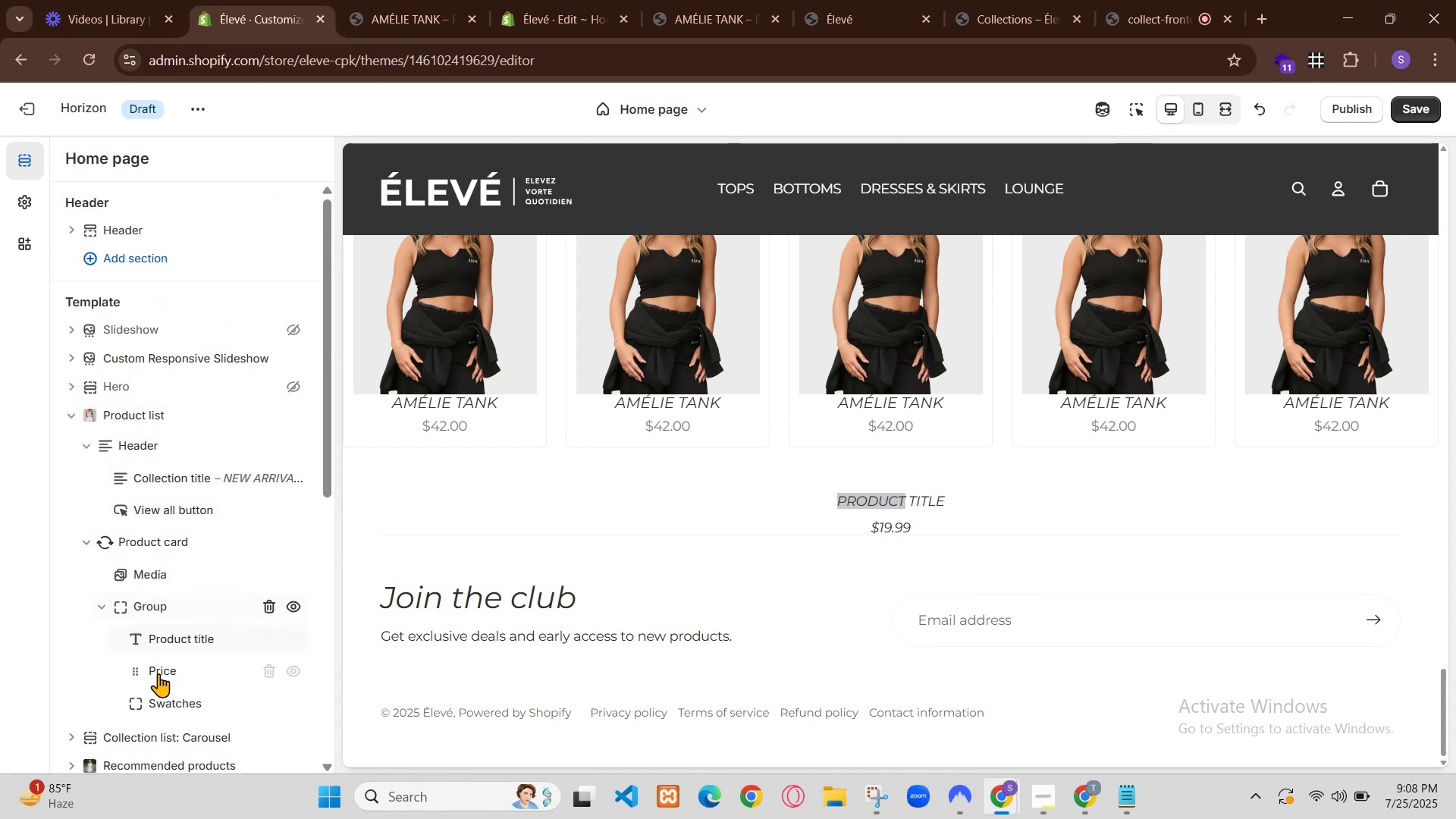 
scroll: coordinate [1439, 555], scroll_direction: up, amount: 5.0
 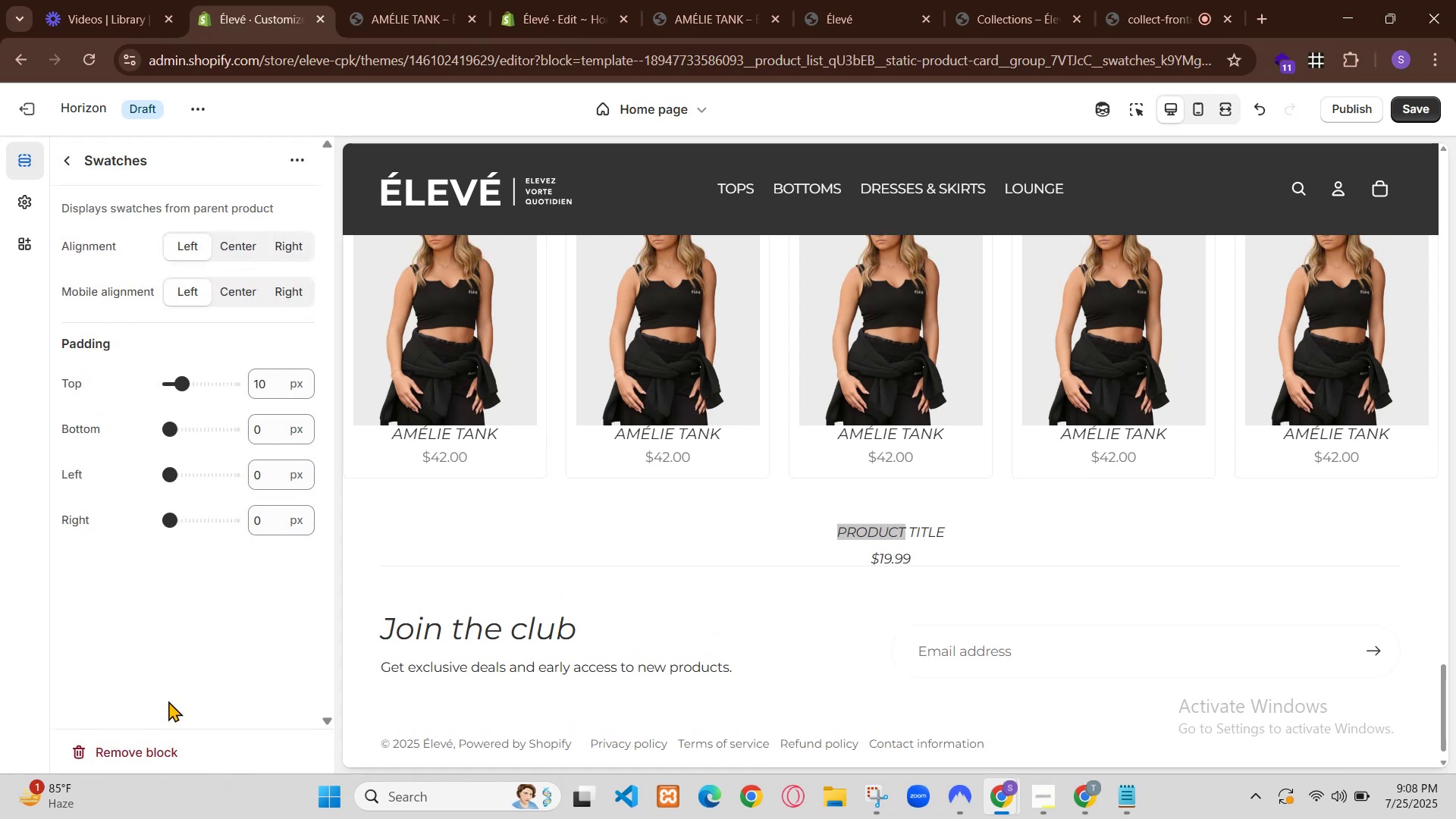 
left_click_drag(start_coordinate=[1453, 645], to_coordinate=[1448, 629])
 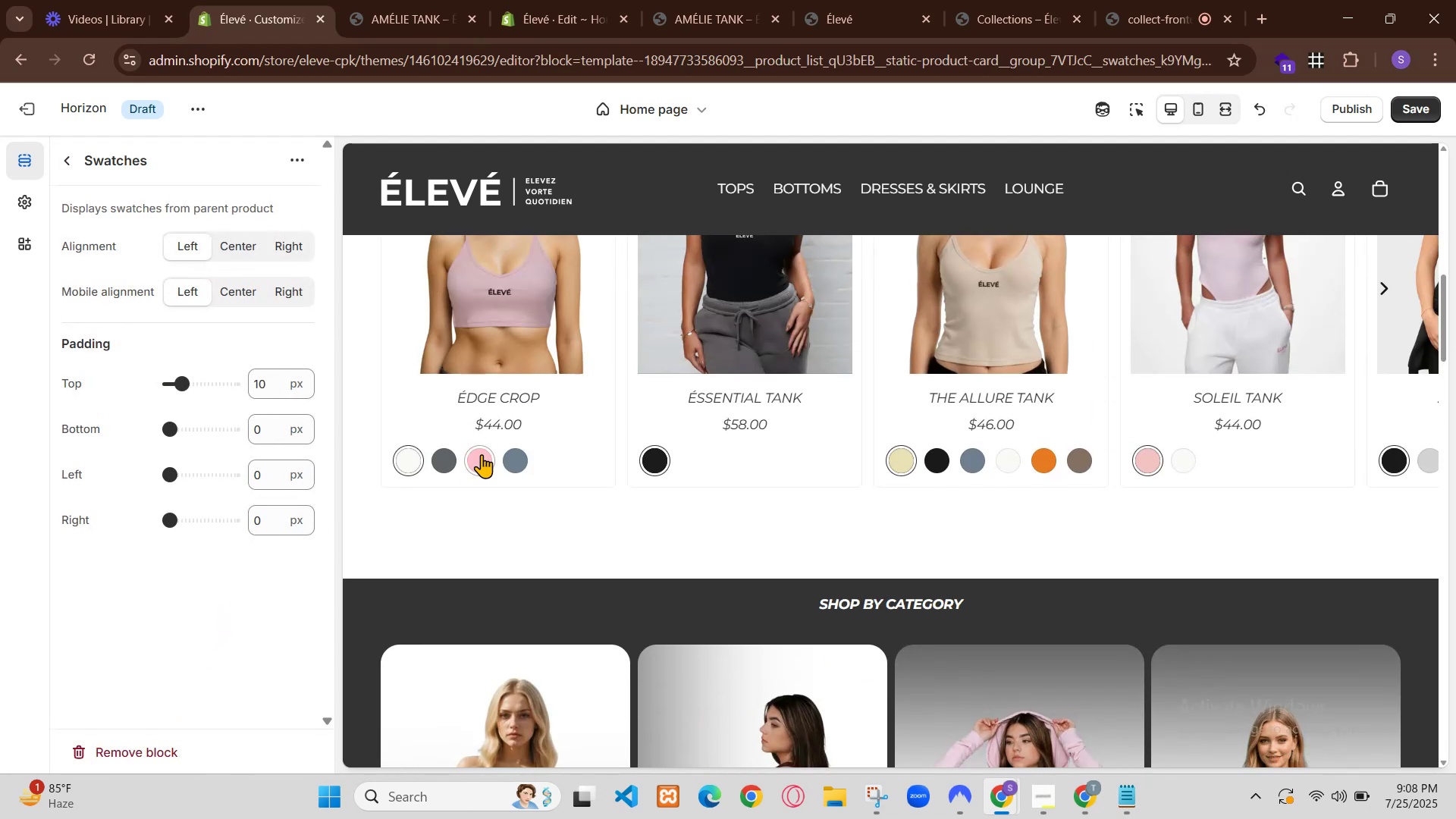 
left_click_drag(start_coordinate=[1453, 640], to_coordinate=[1455, 398])
 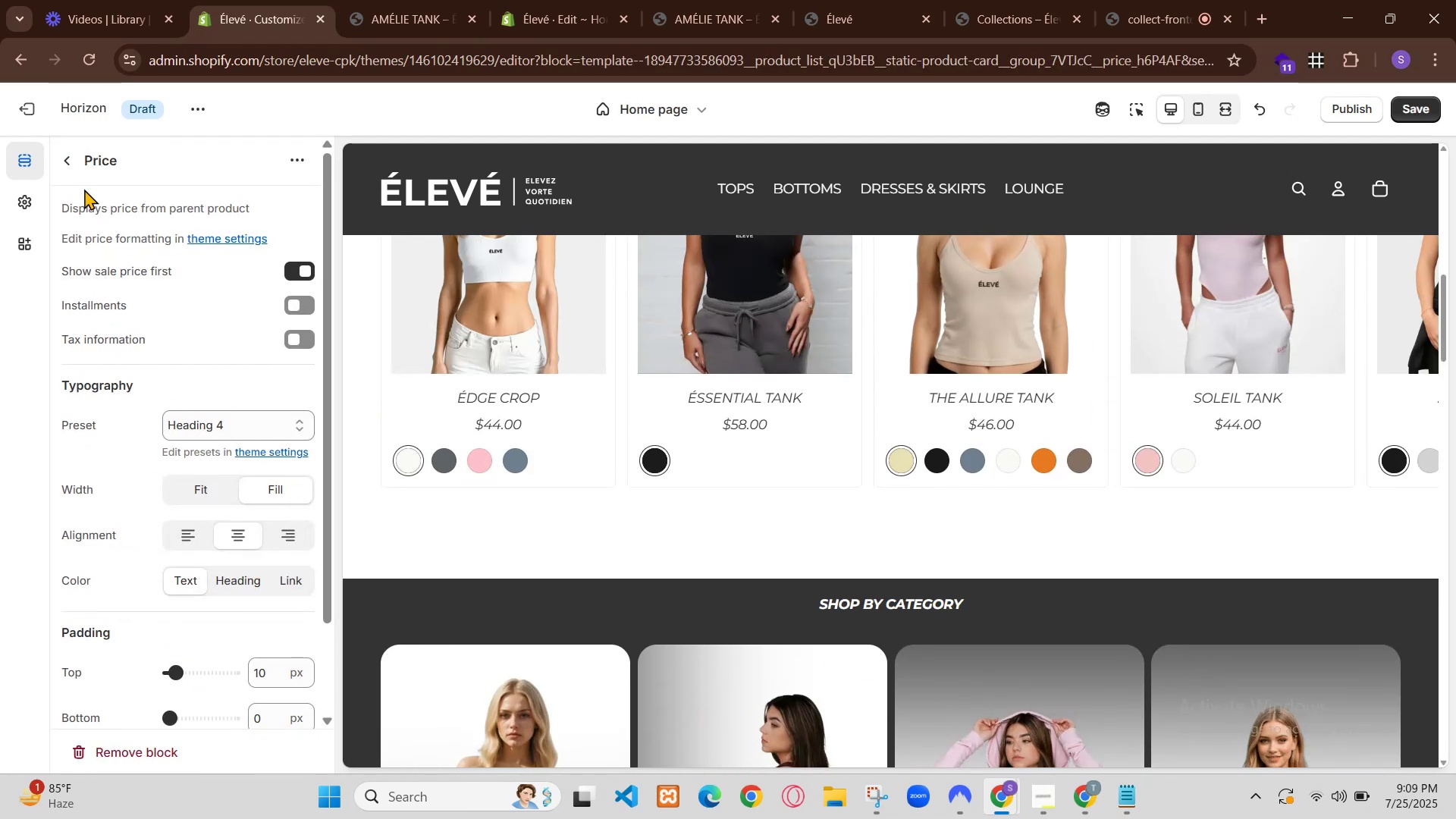 
left_click([1027, 423])
 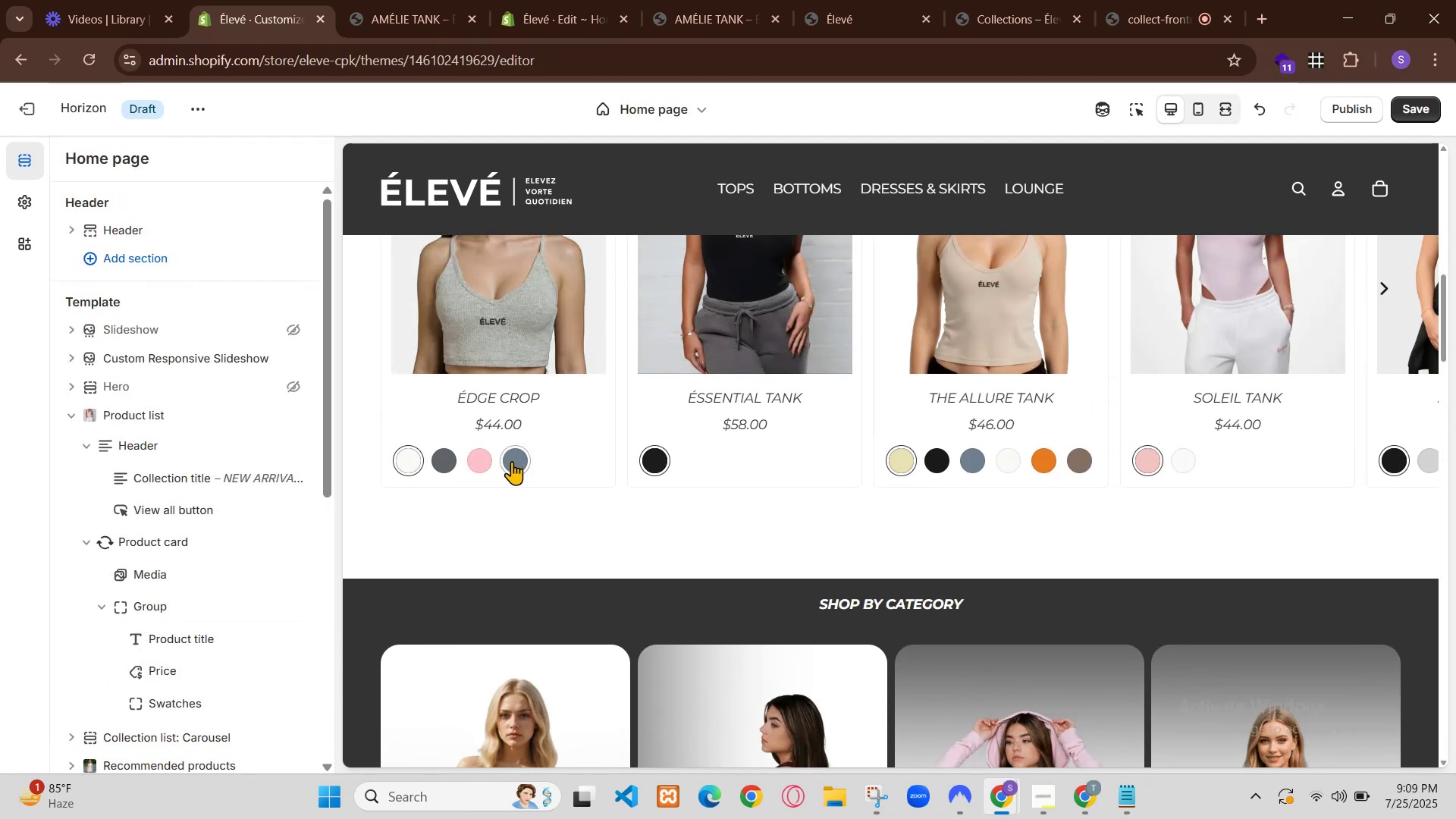 
left_click([1356, 6])
 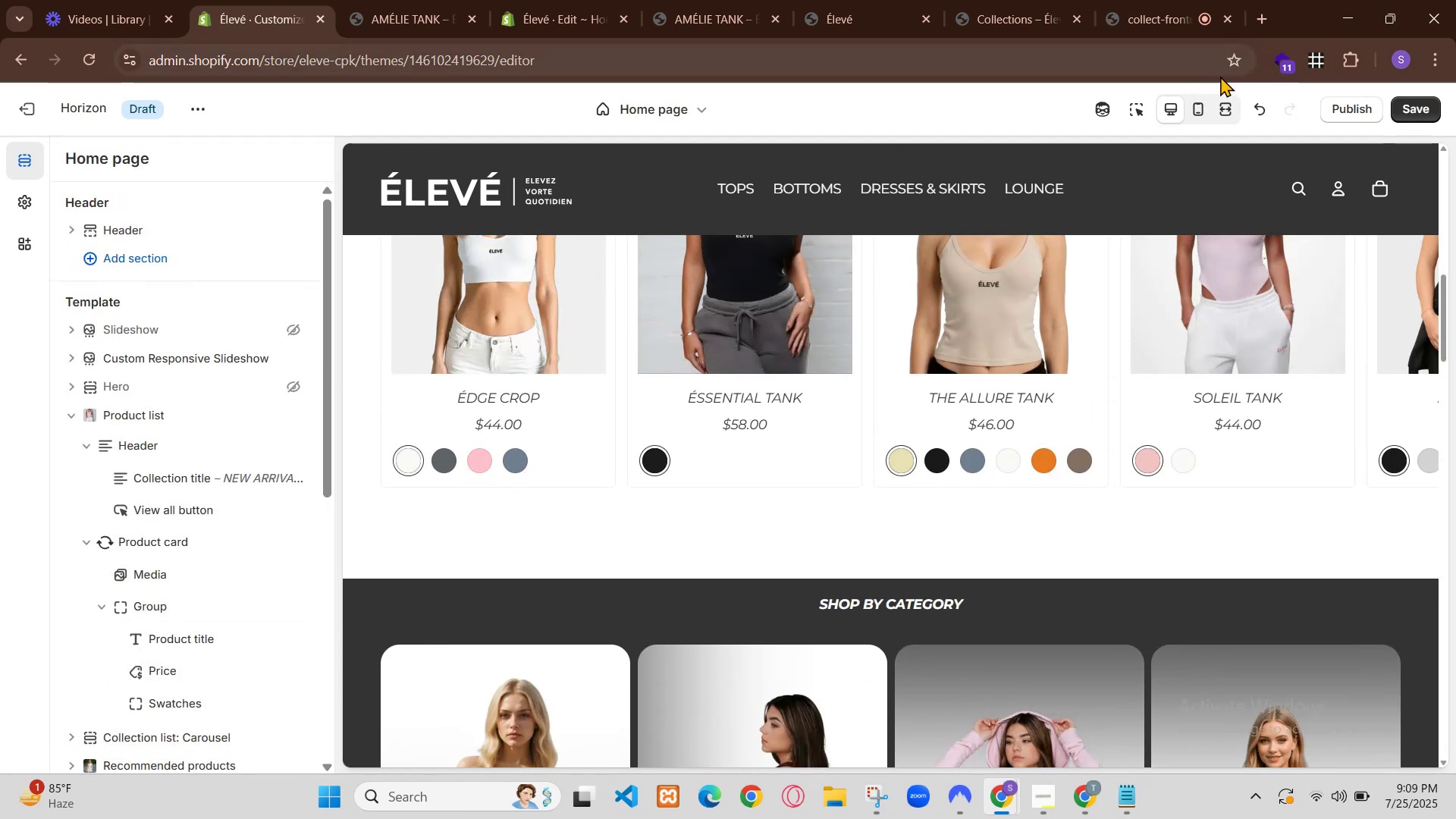 
left_click([756, 541])
 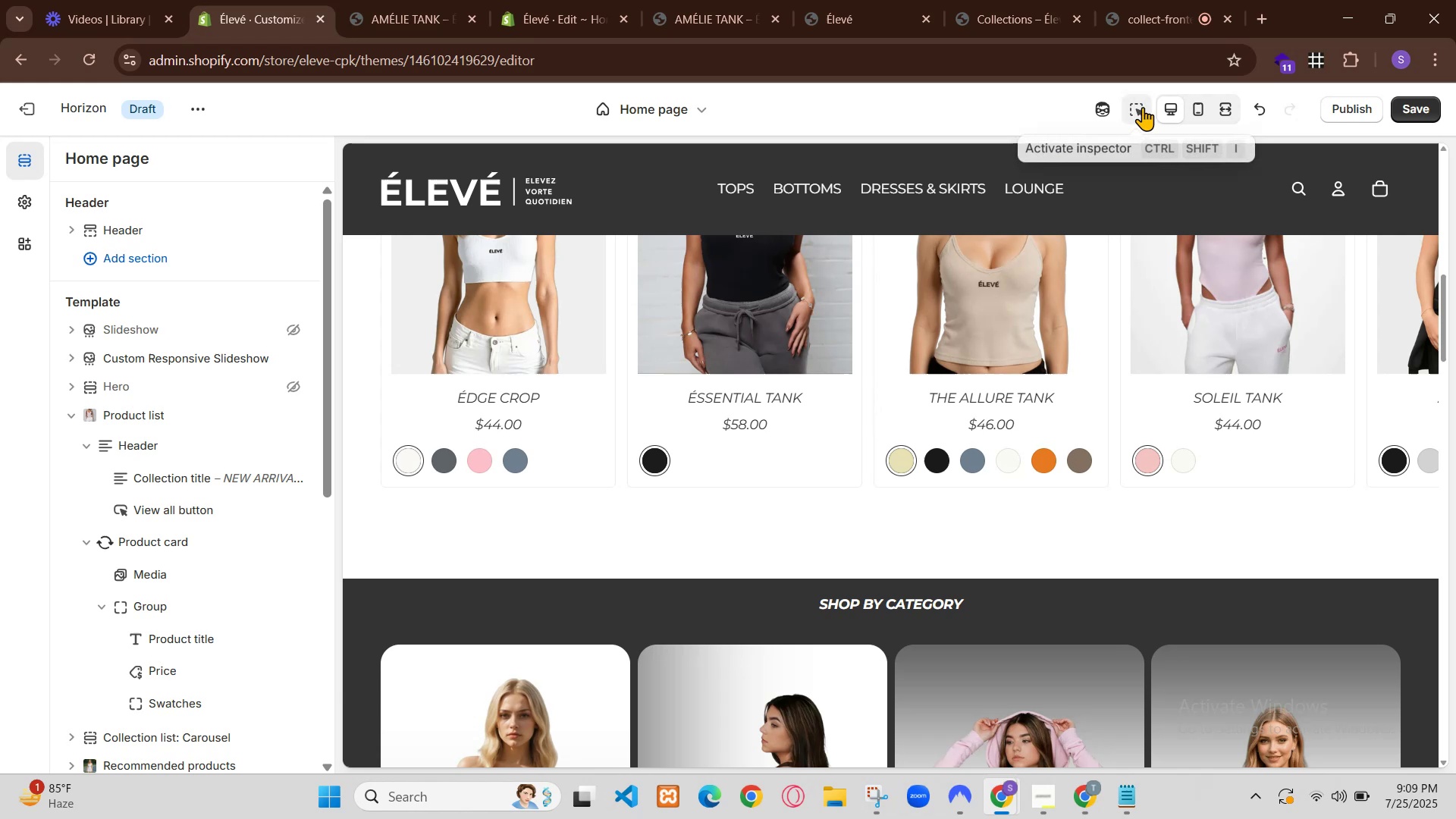 
key(Control+A)
 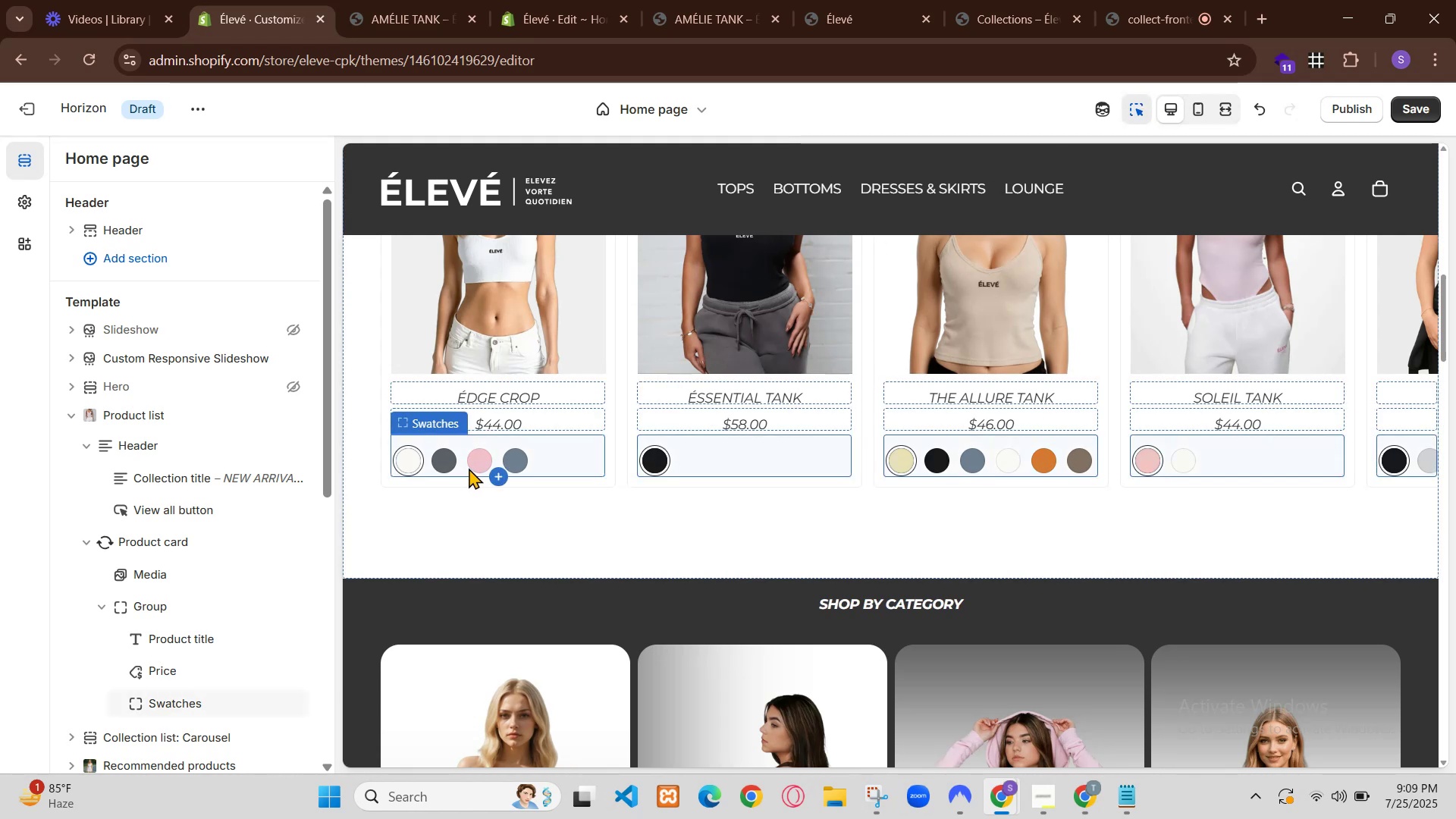 
key(Control+V)
 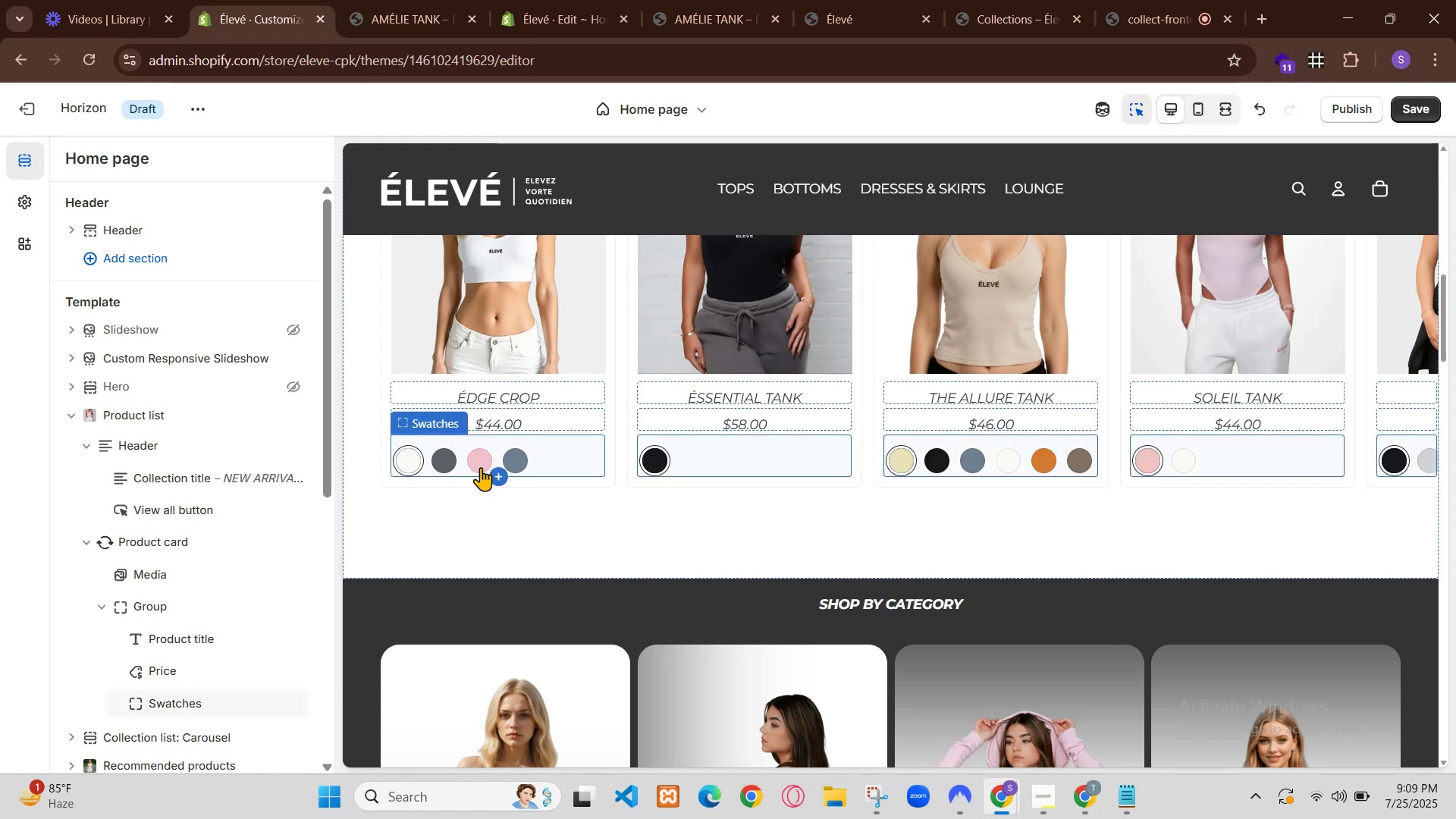 
key(Control+S)
 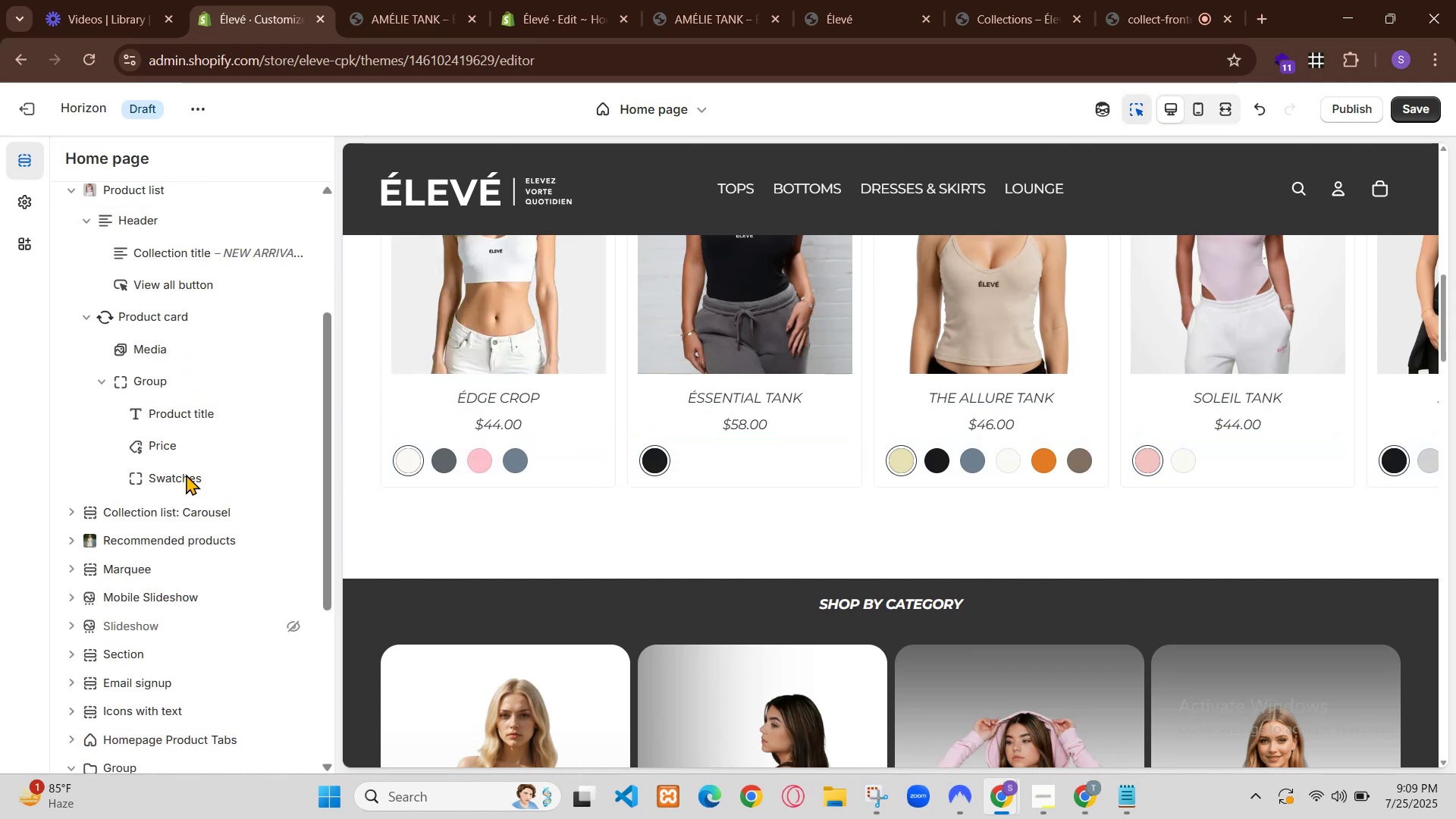 
wait(9.36)
 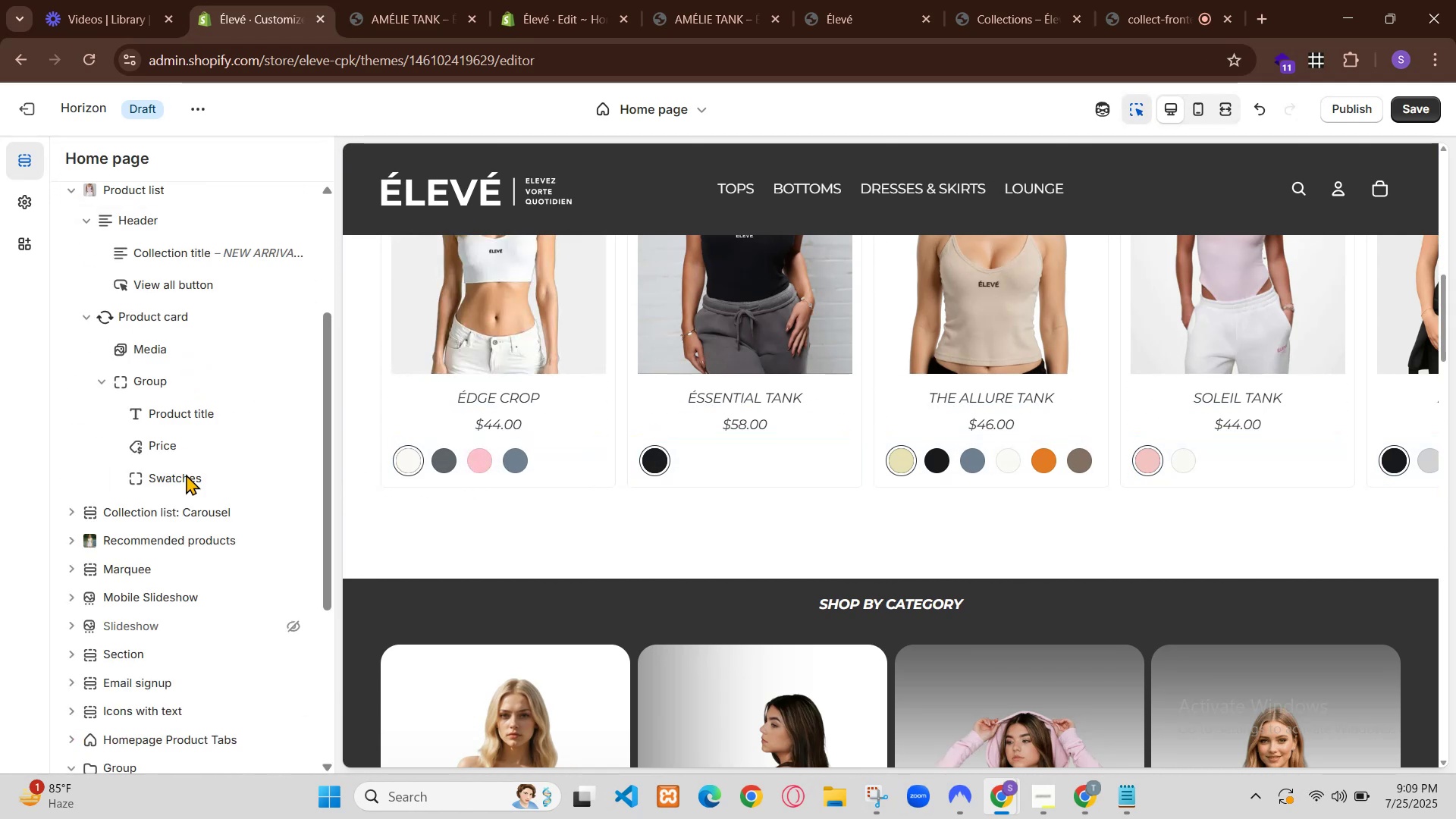 
left_click([253, 0])
 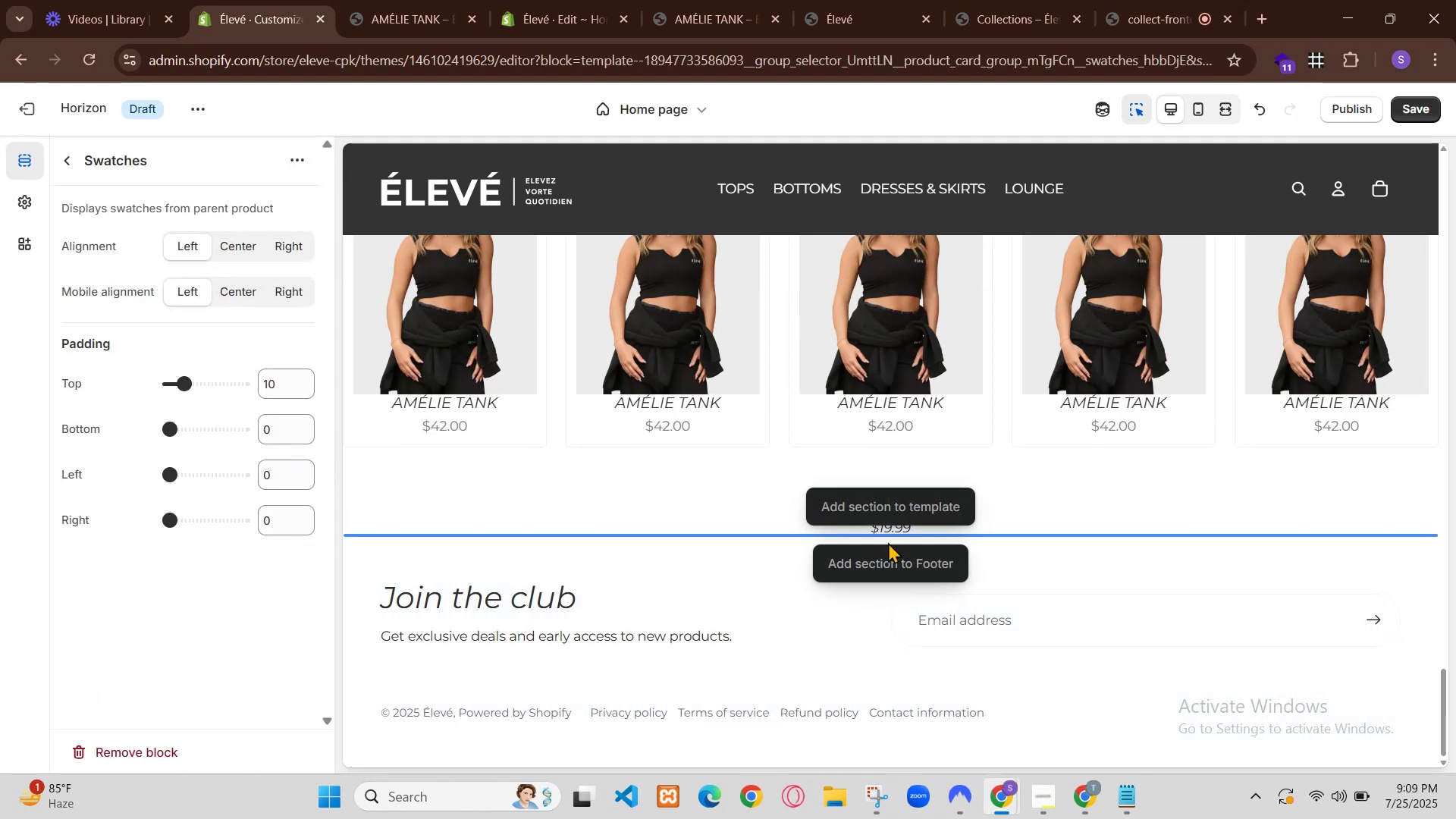 
key(Control+R)
 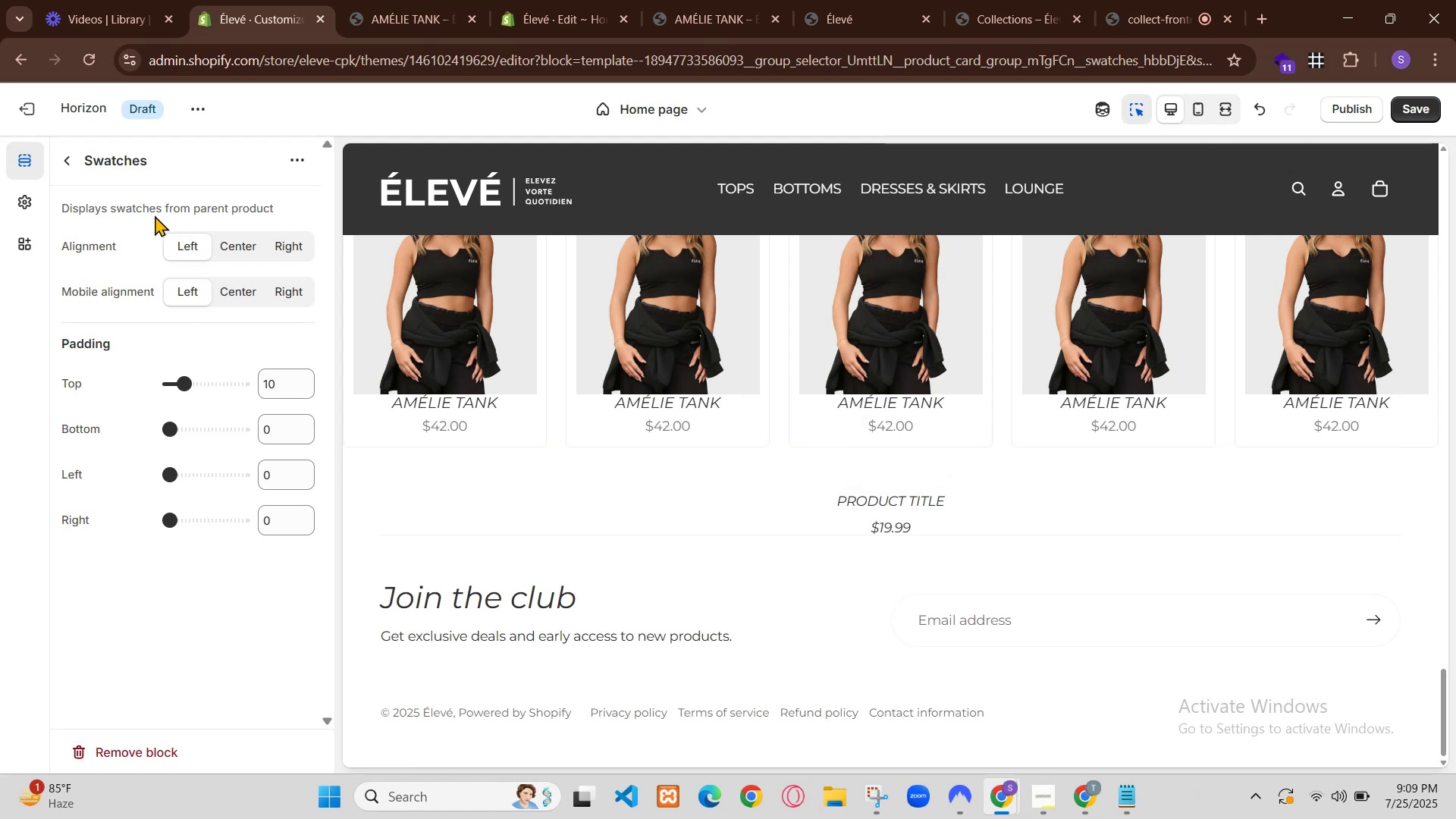 
wait(11.78)
 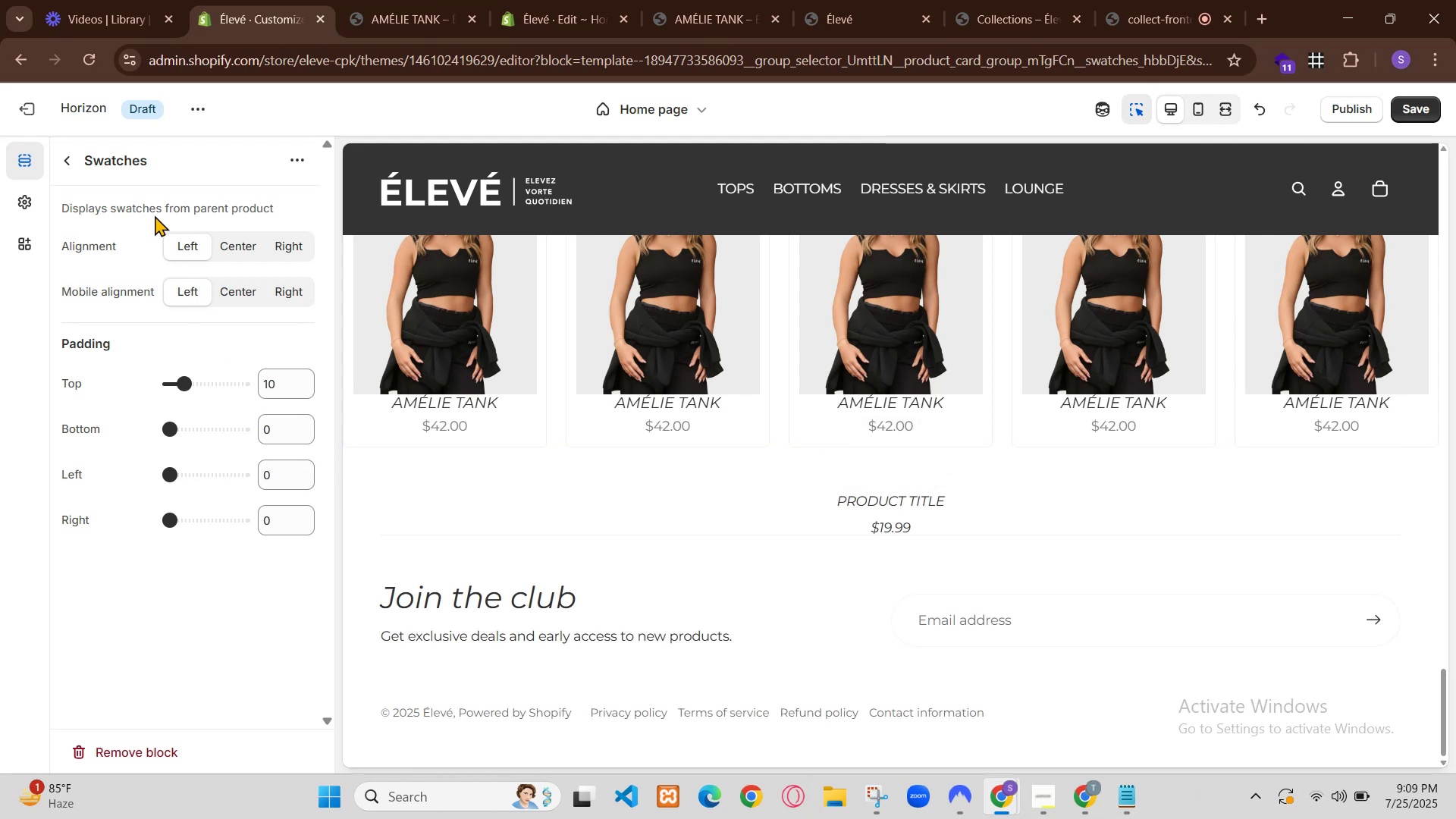 
scroll: coordinate [507, 639], scroll_direction: down, amount: 23.0
 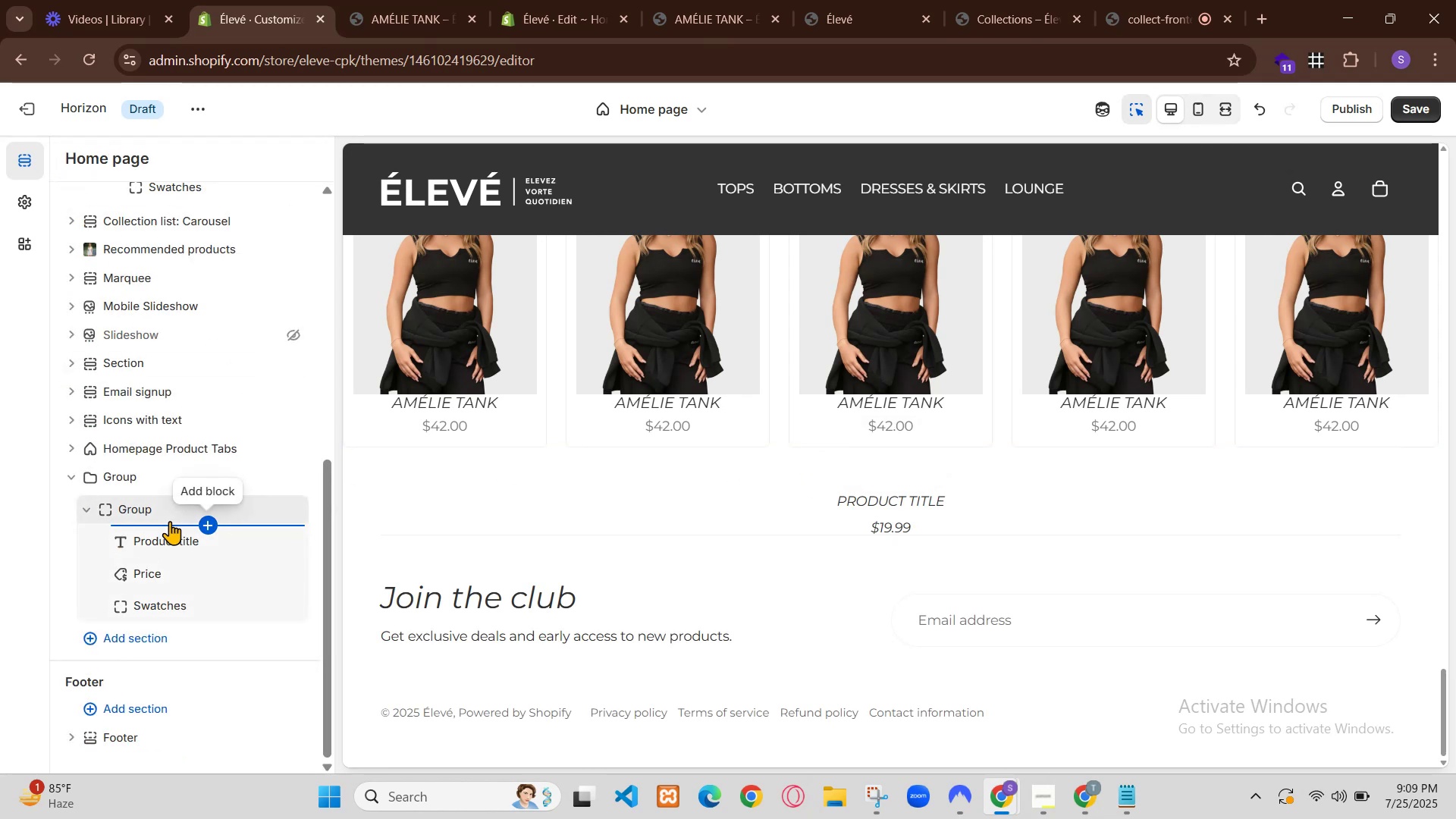 
left_click([165, 636])
 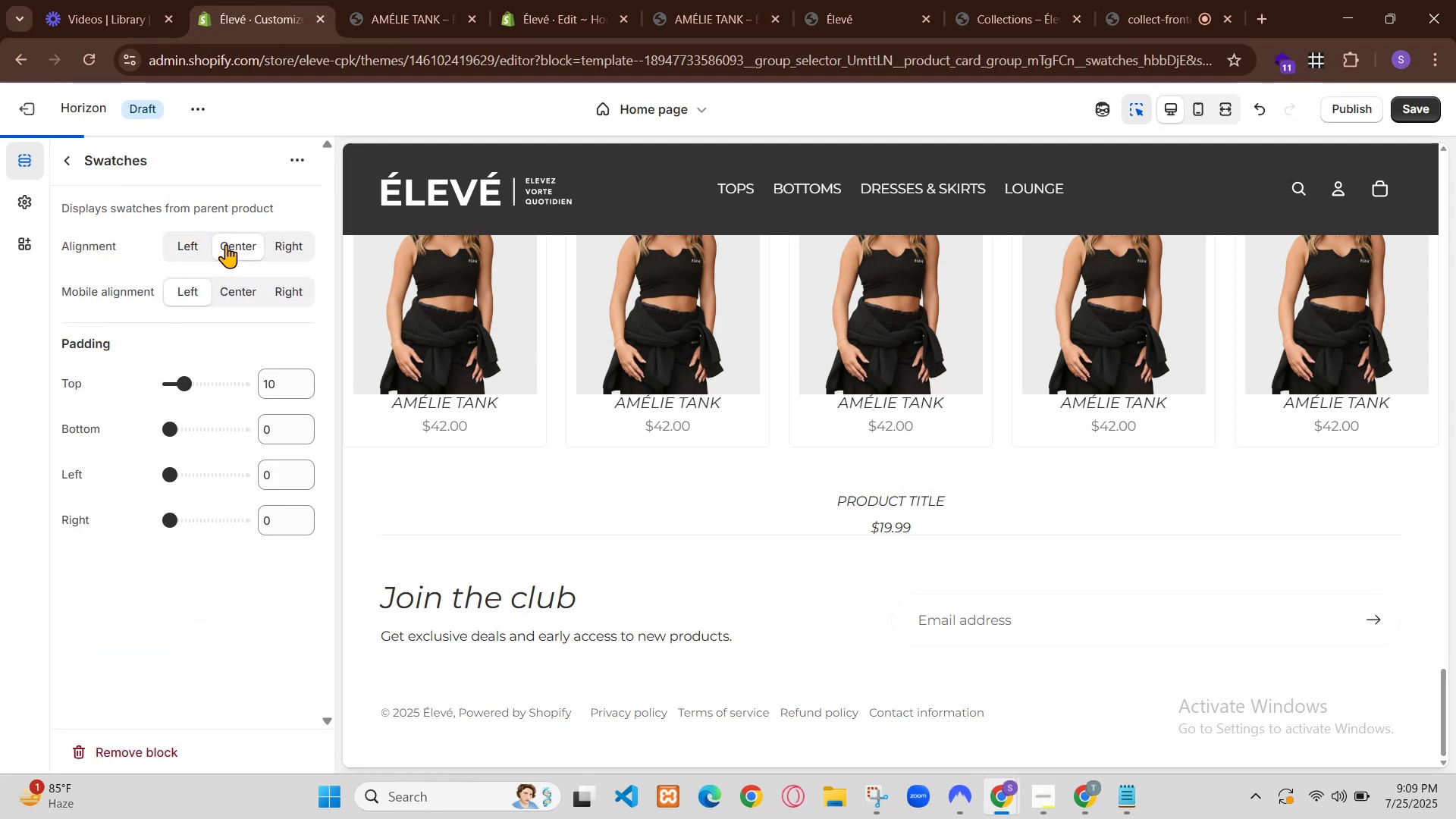 
type(gr)
 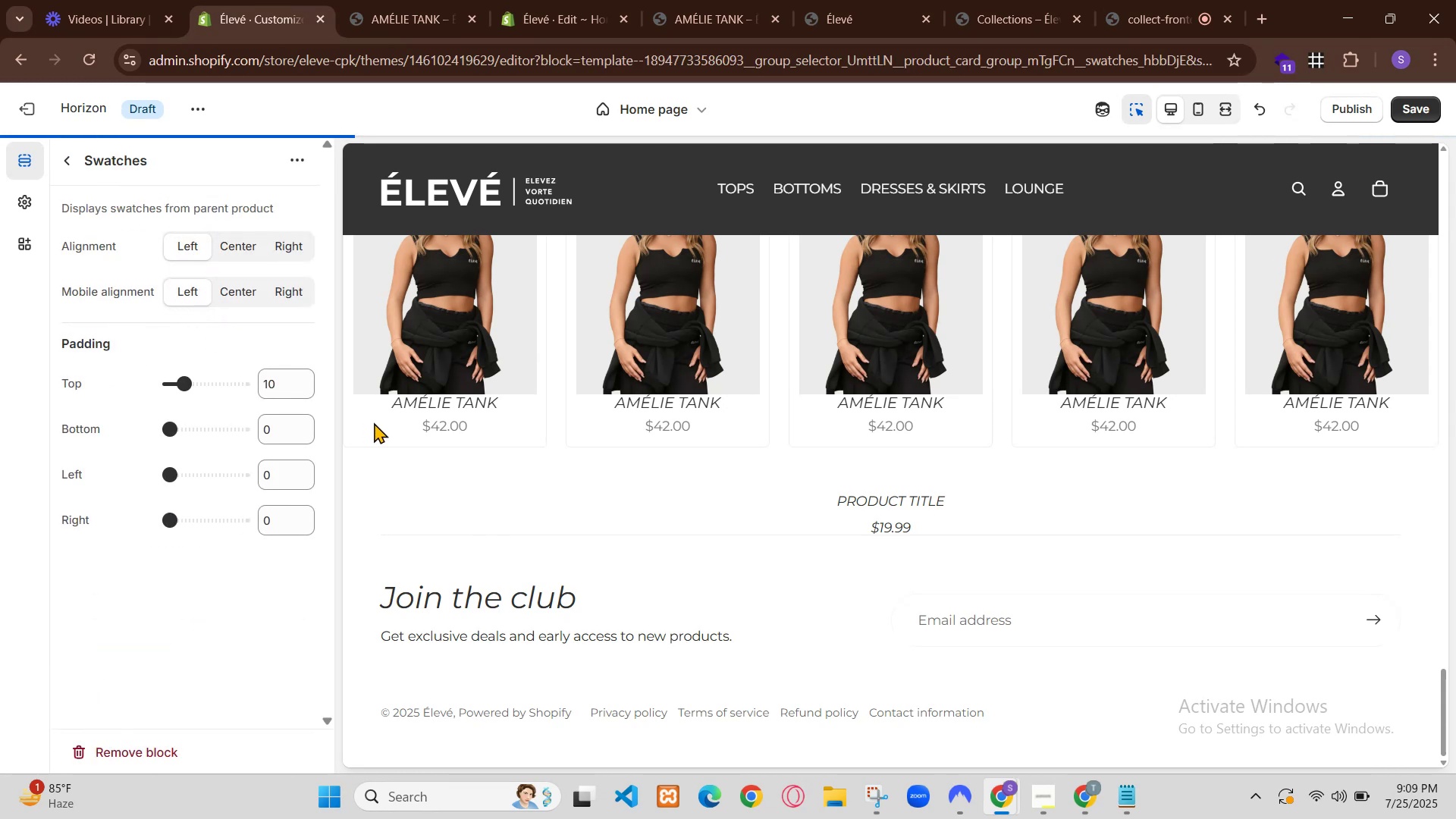 
left_click([433, 448])
 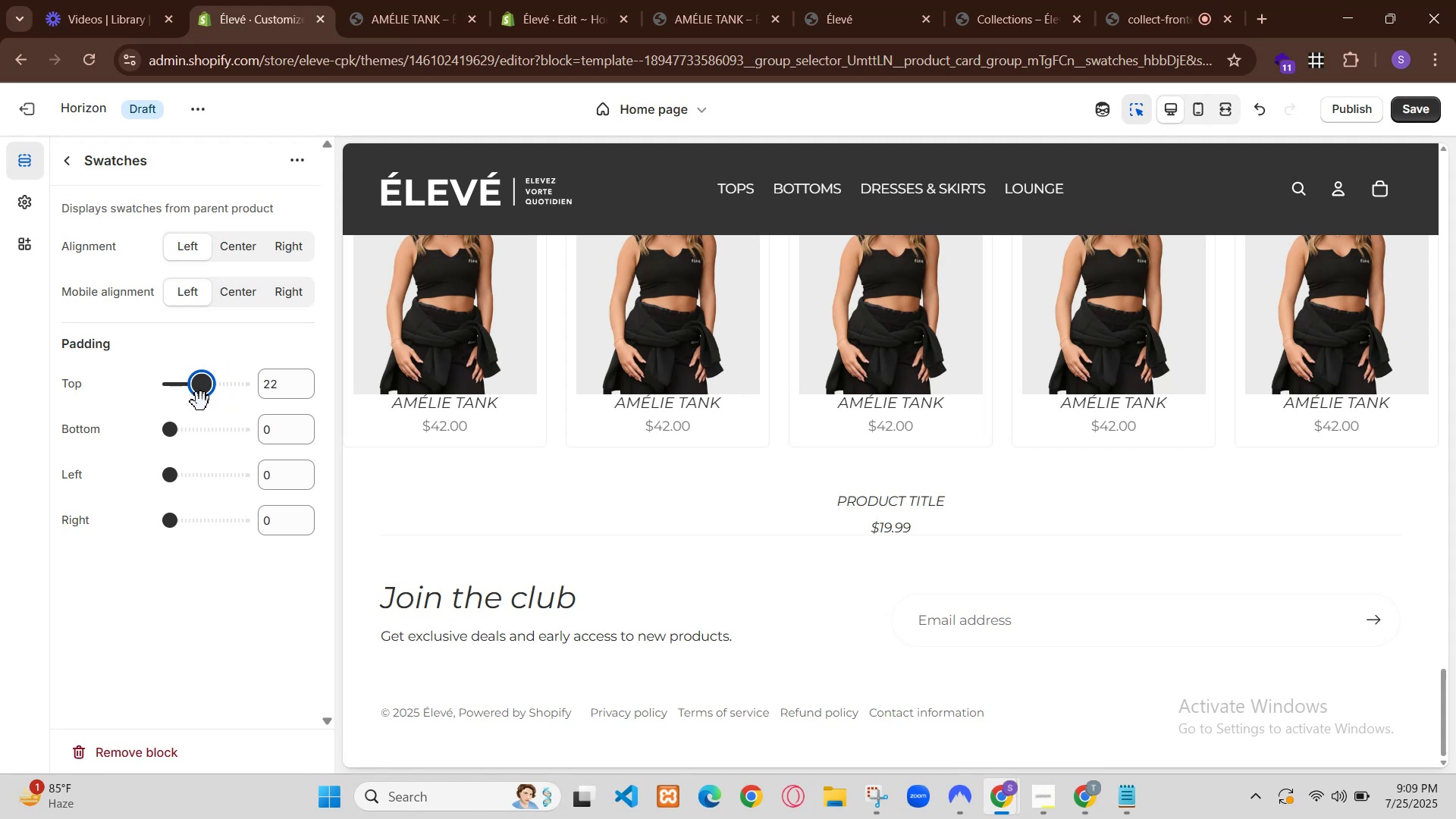 
left_click([74, 610])
 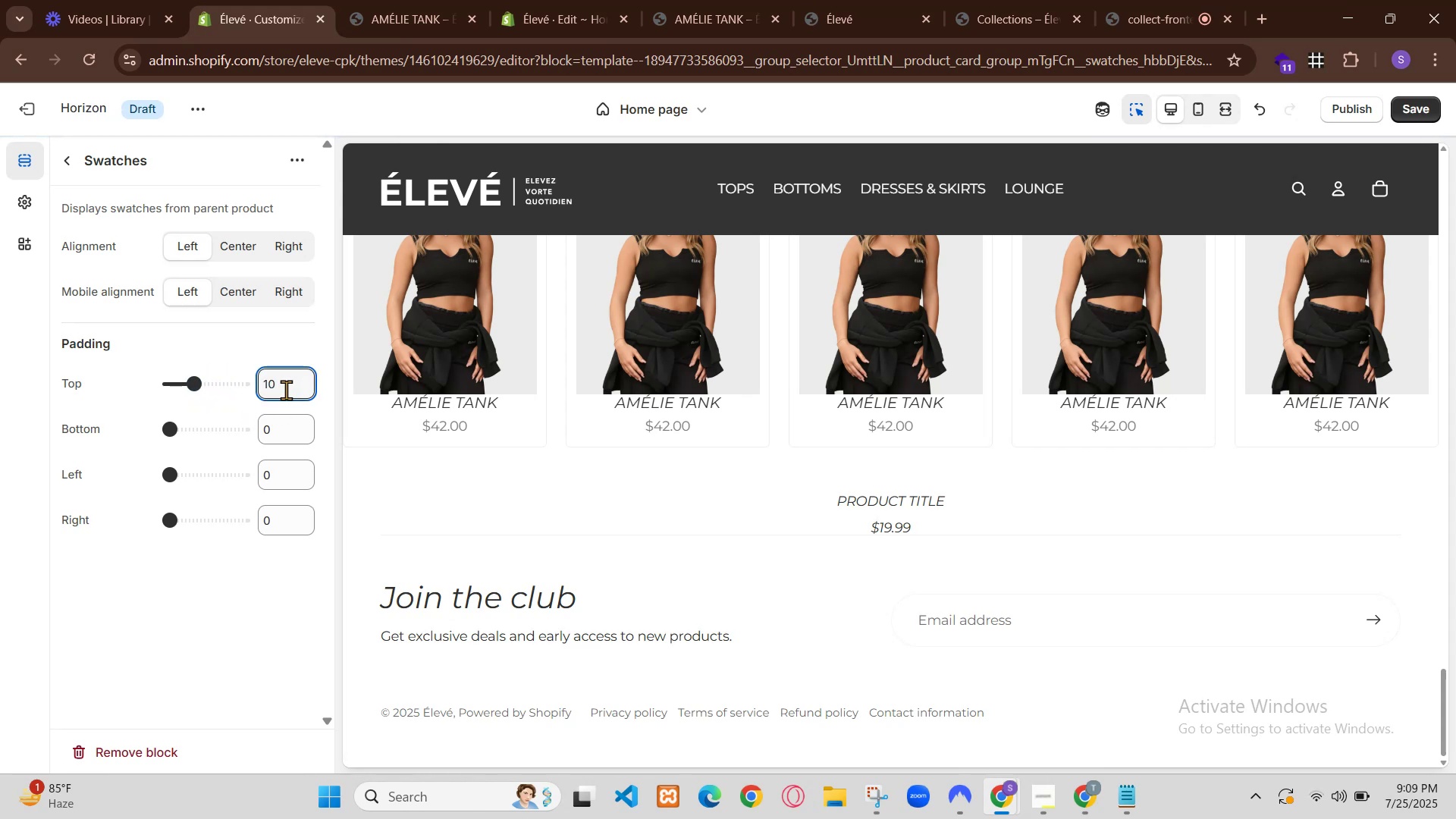 
left_click([60, 155])
 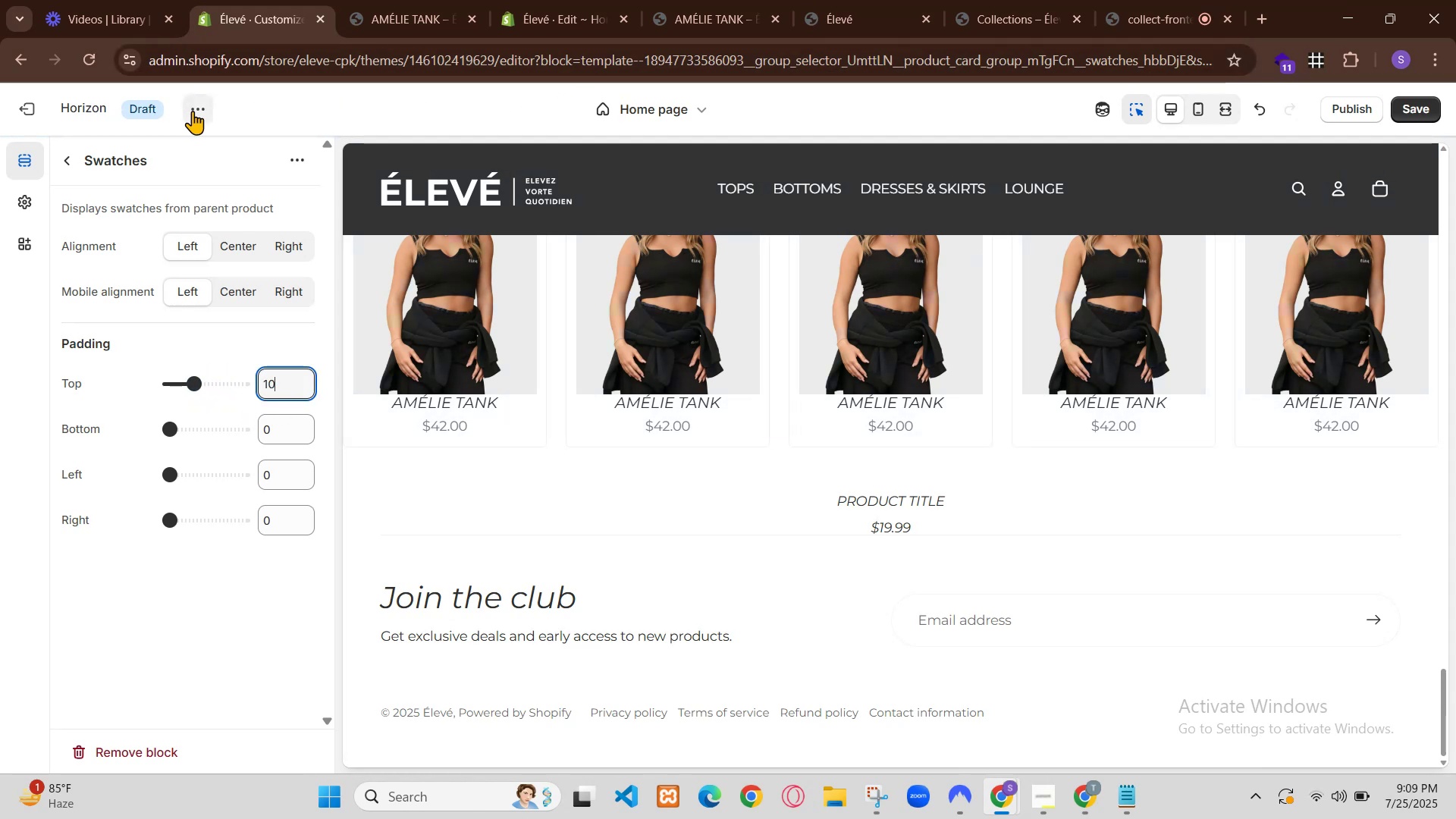 
left_click([72, 613])
 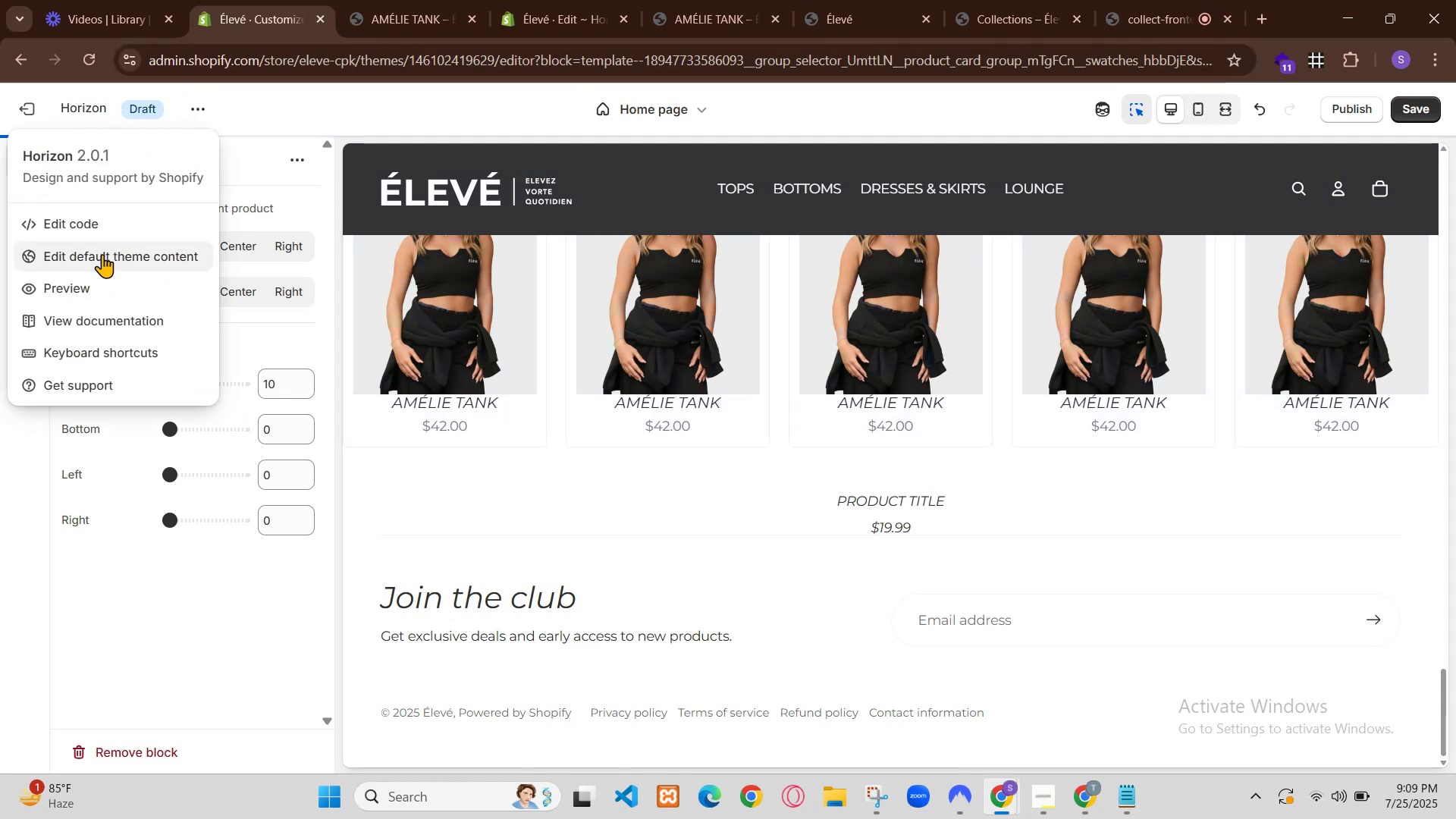 
left_click([72, 613])
 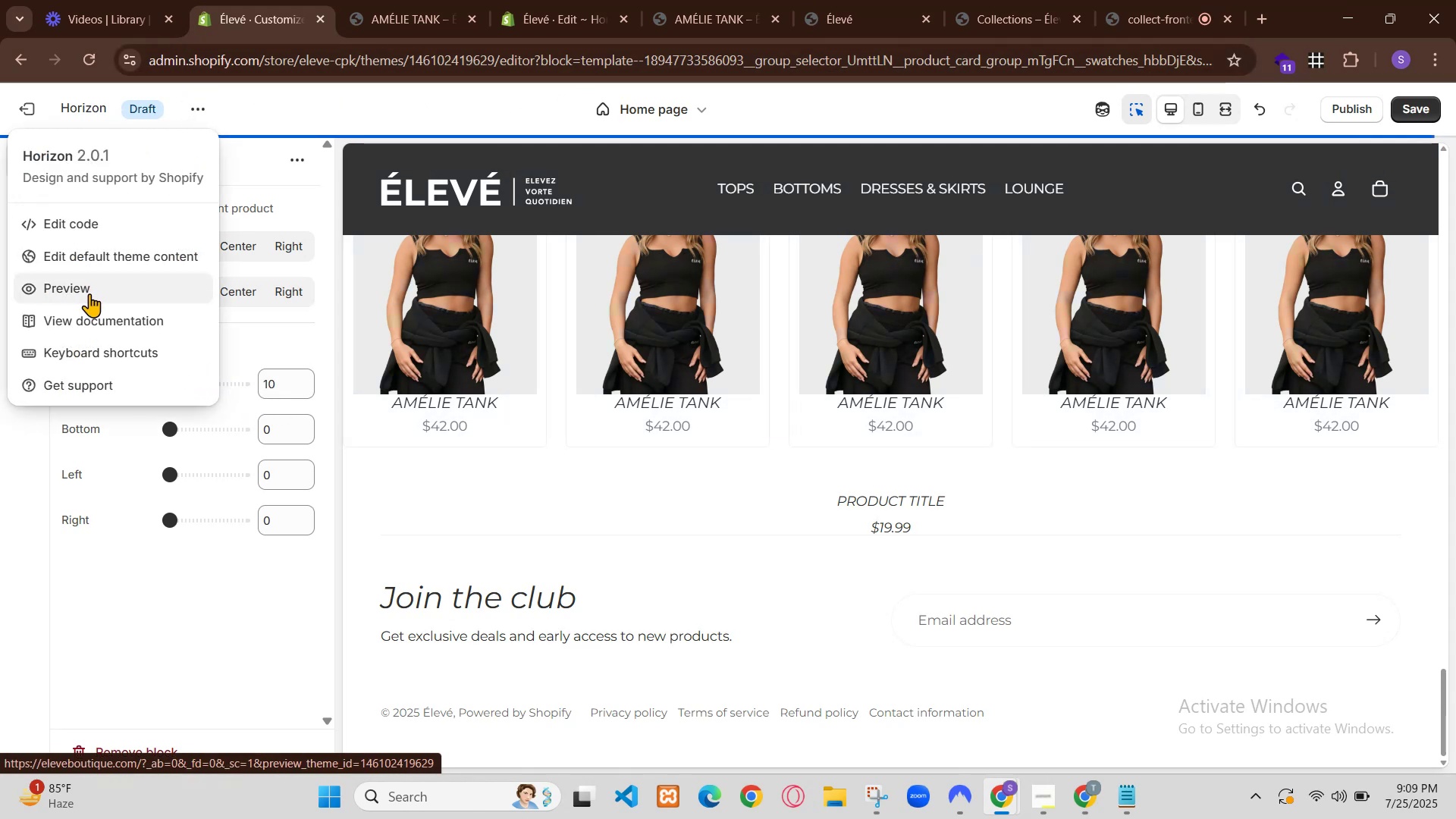 
left_click([72, 613])
 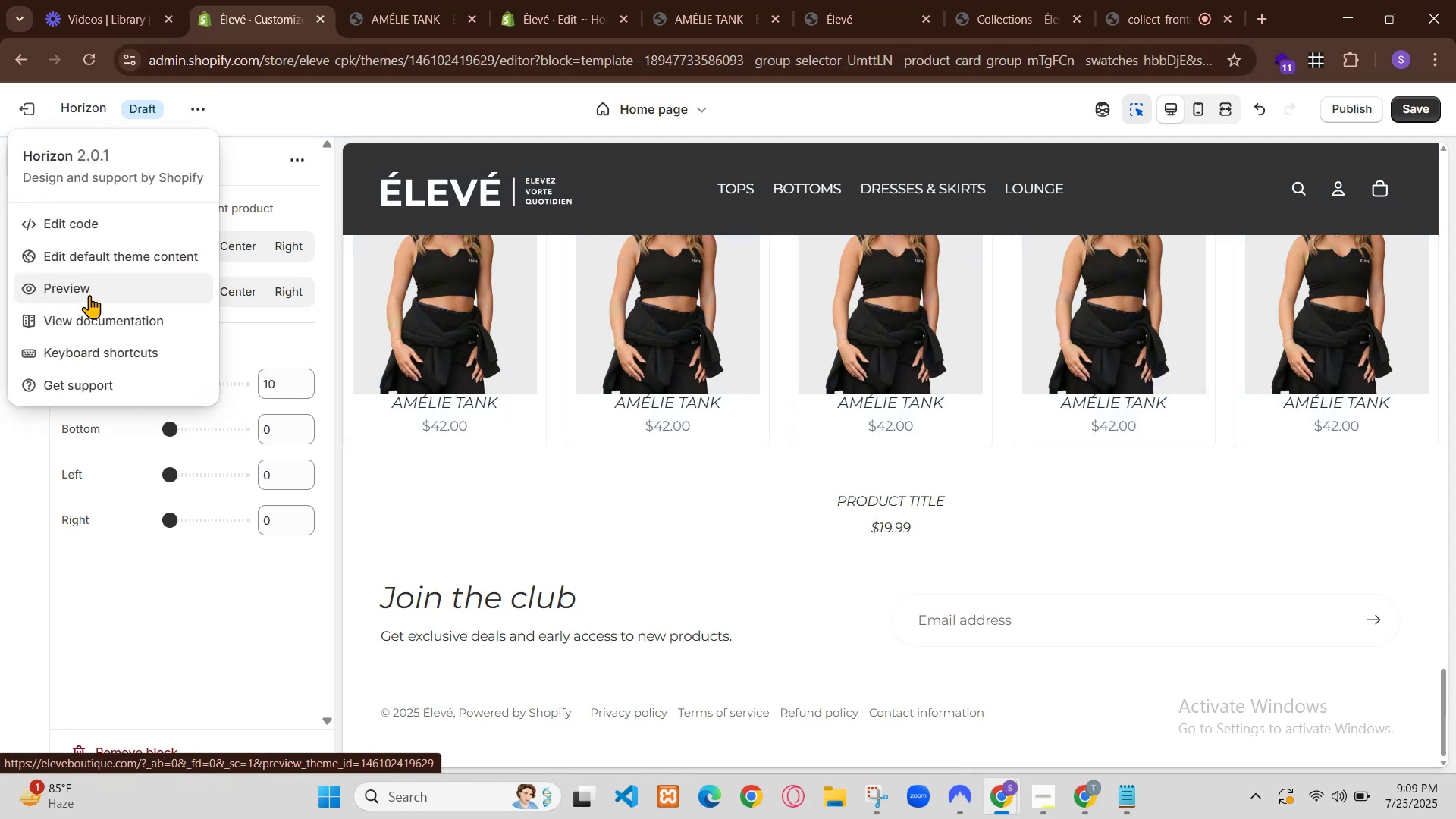 
left_click([72, 613])
 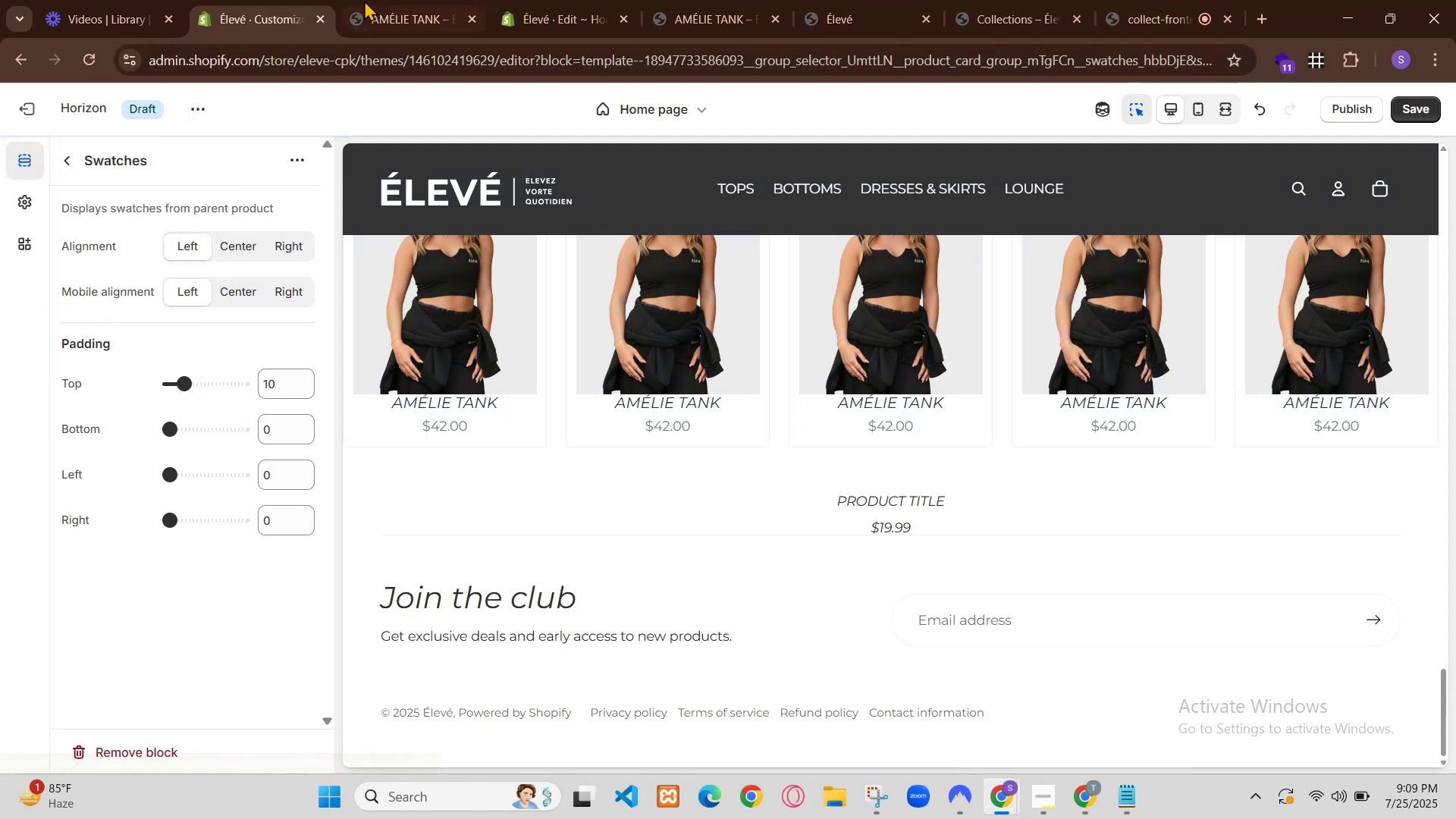 
left_click([115, 635])
 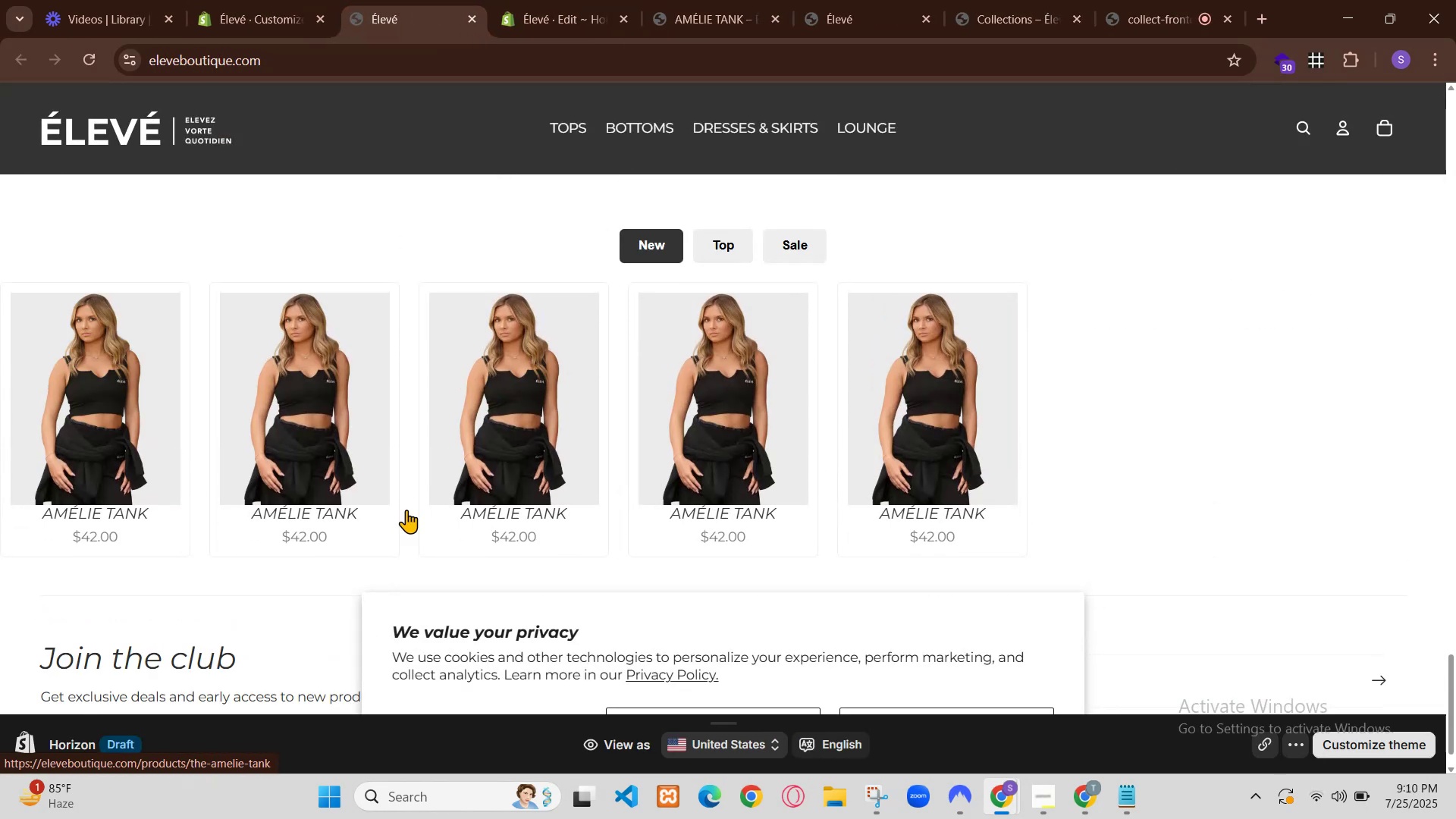 
wait(10.98)
 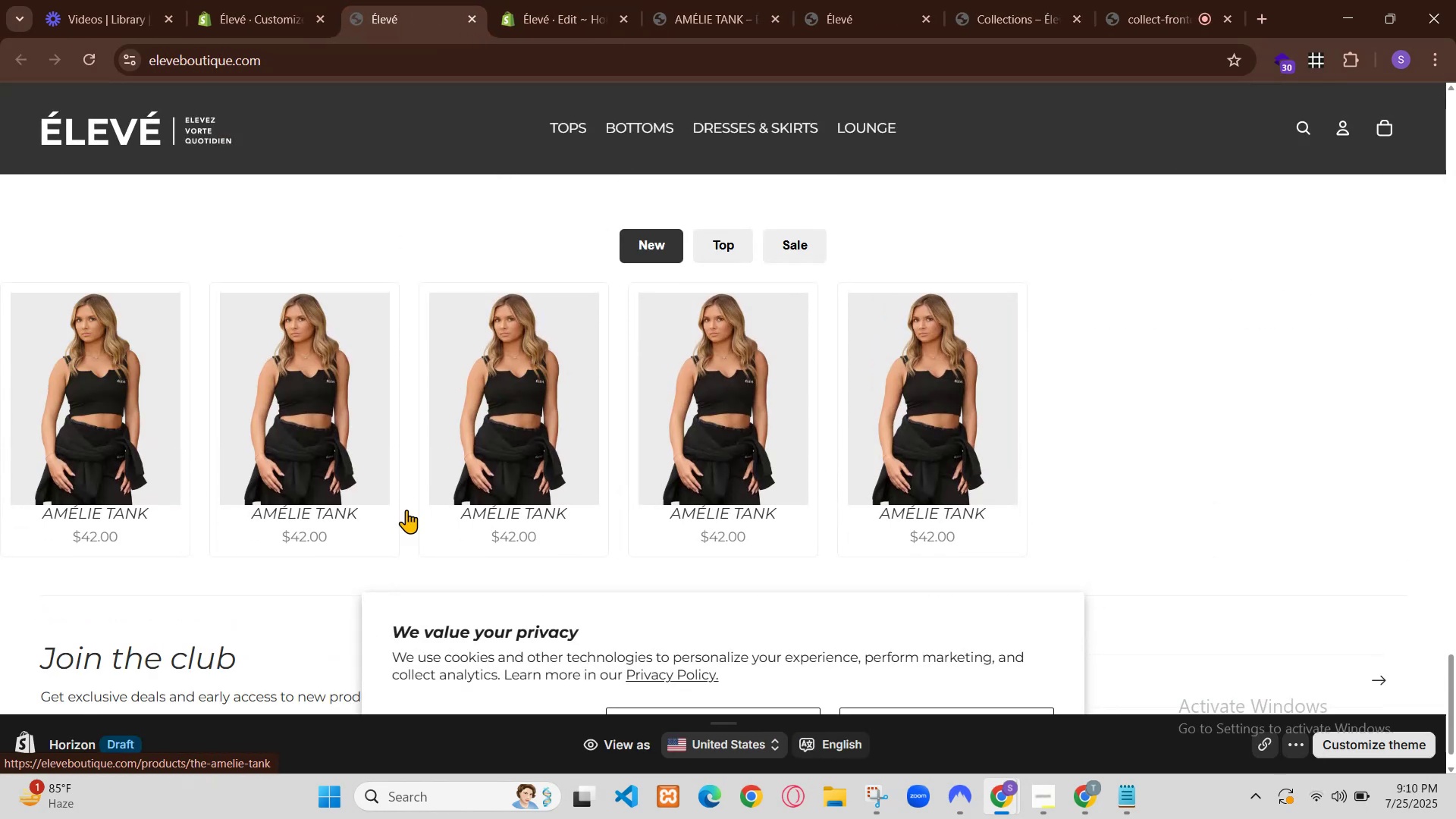 
scroll: coordinate [464, 632], scroll_direction: down, amount: 1.0
 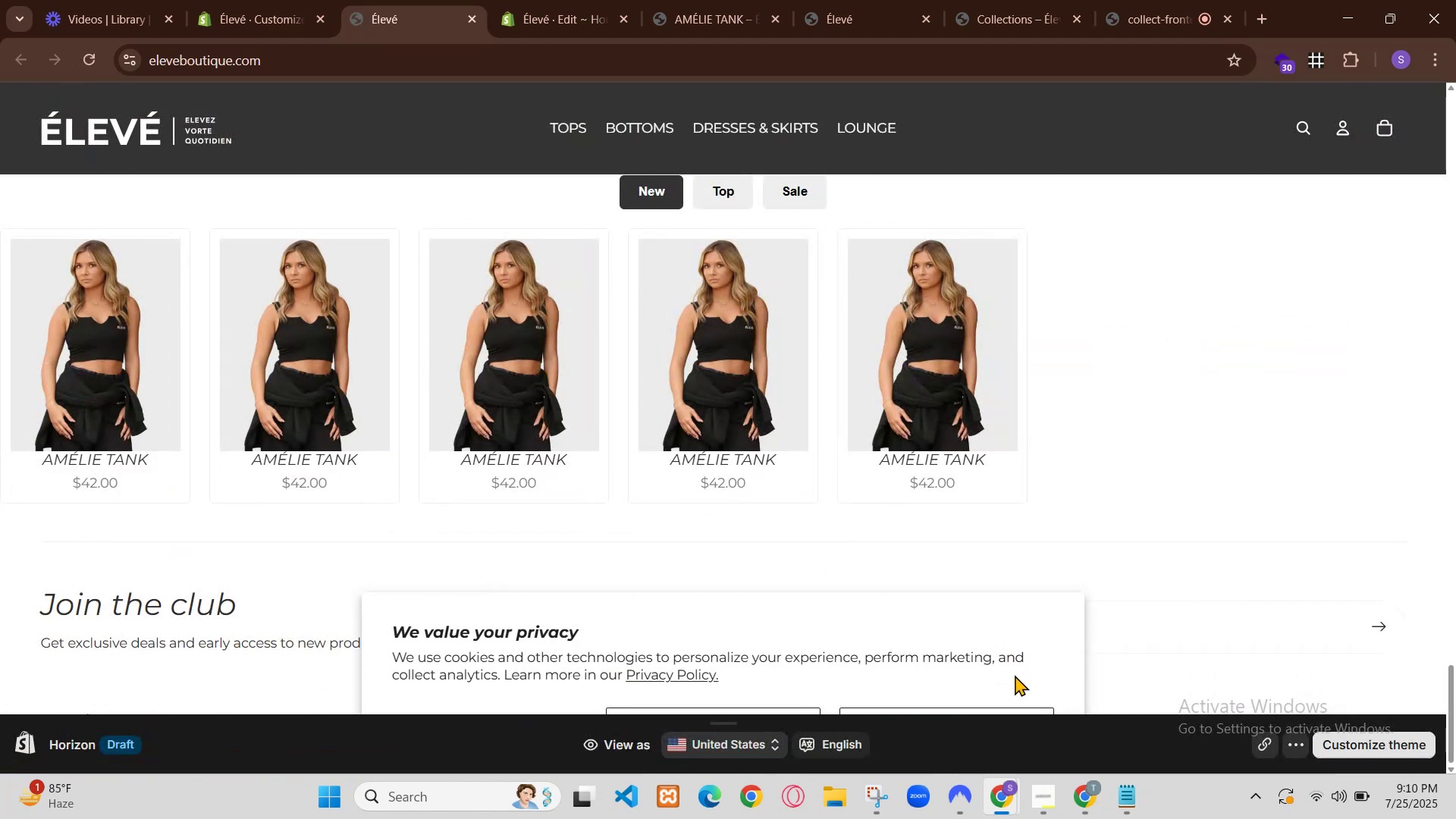 
wait(9.46)
 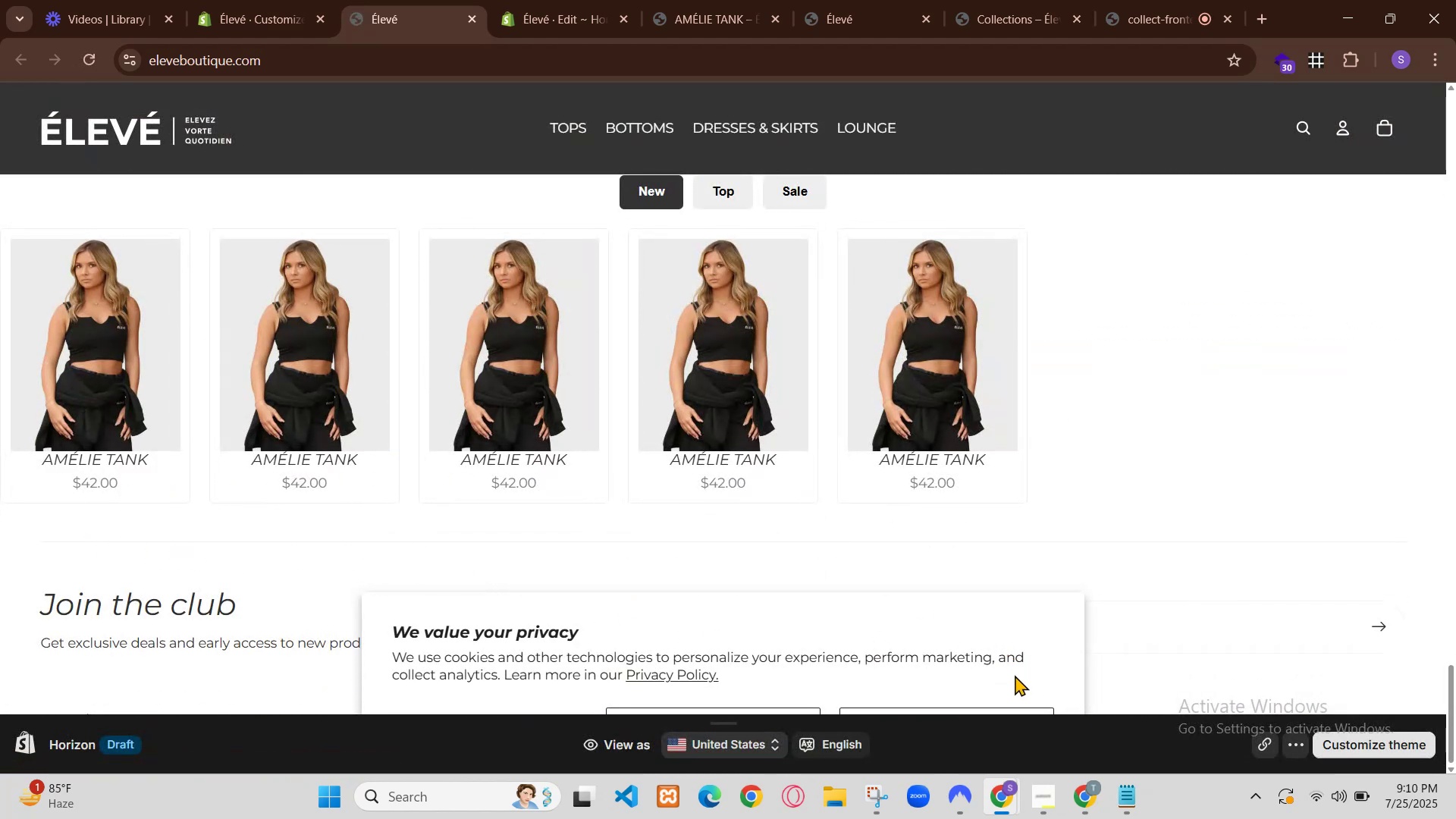 
scroll: coordinate [434, 264], scroll_direction: up, amount: 1.0
 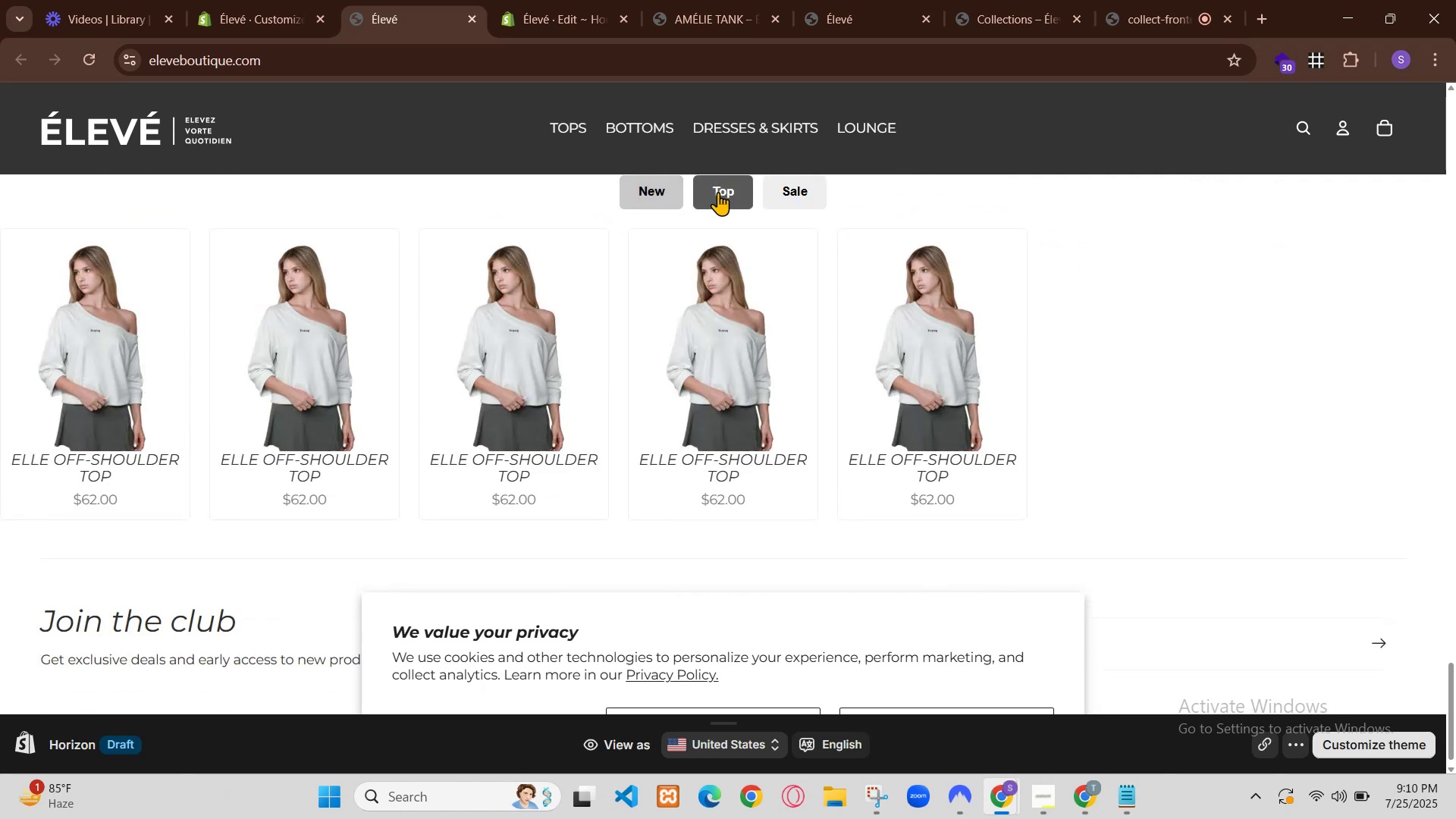 
key(C)
 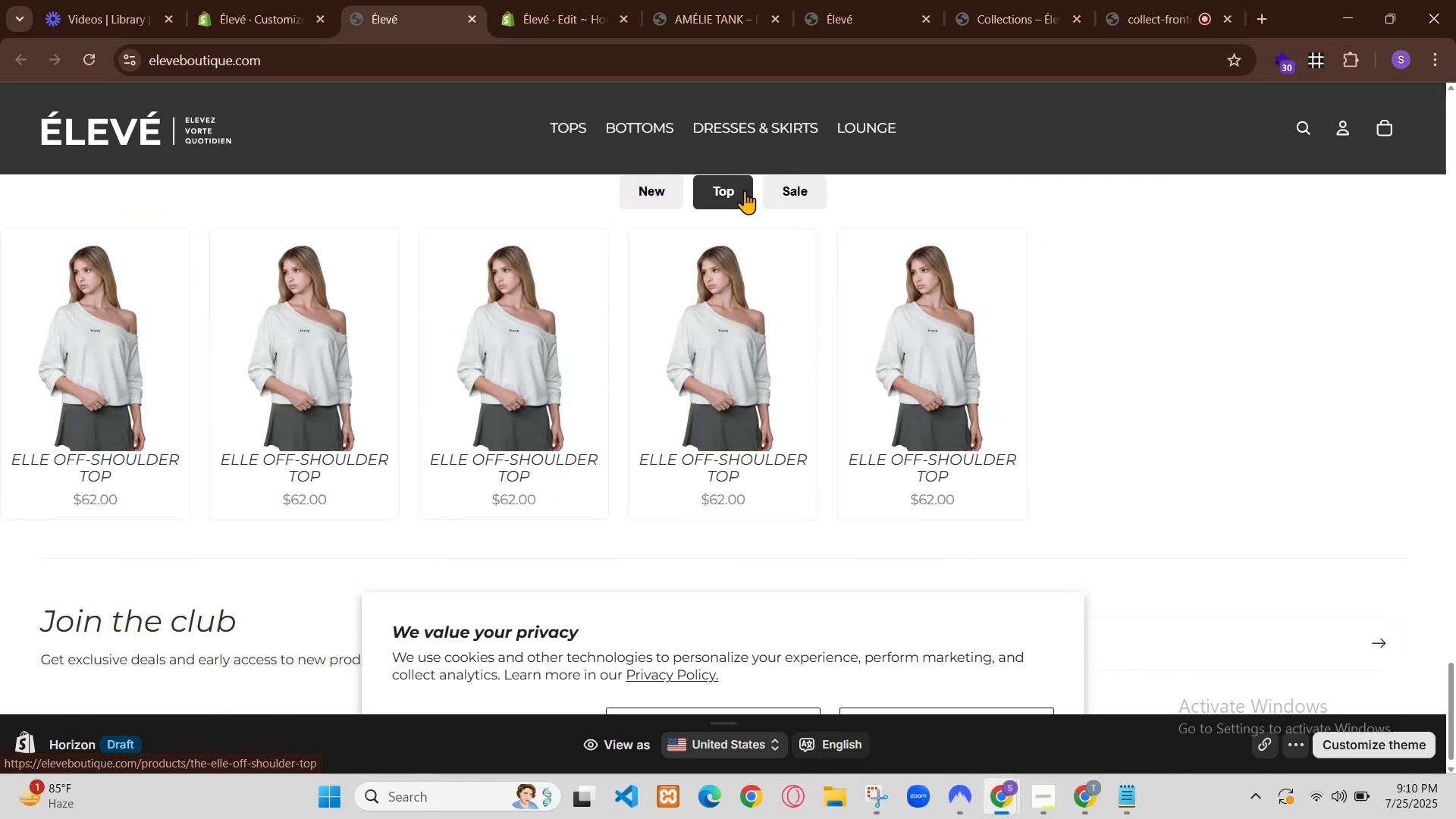 
left_click_drag(start_coordinate=[435, 413], to_coordinate=[240, 594])
 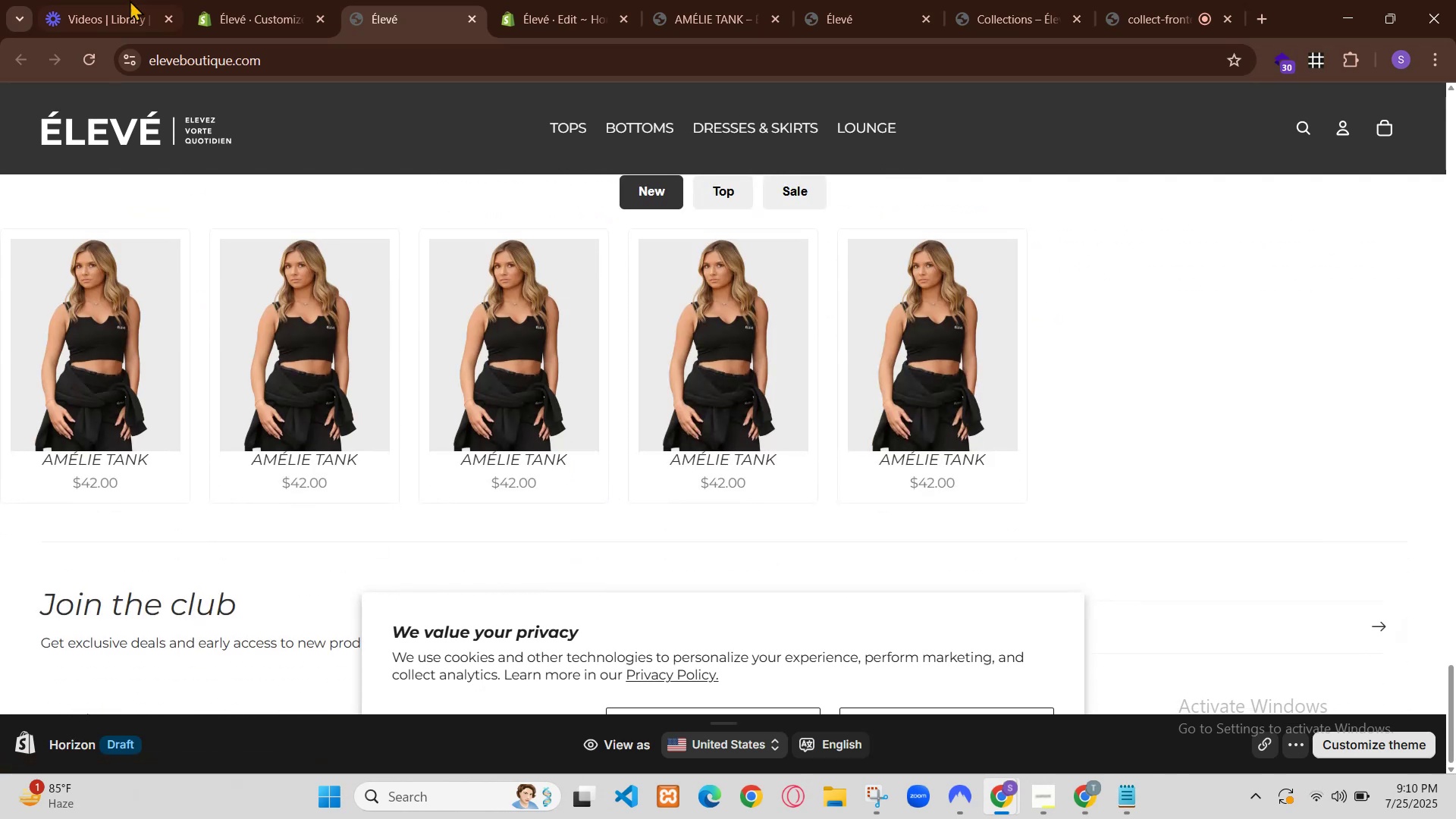 
left_click([183, 640])
 